 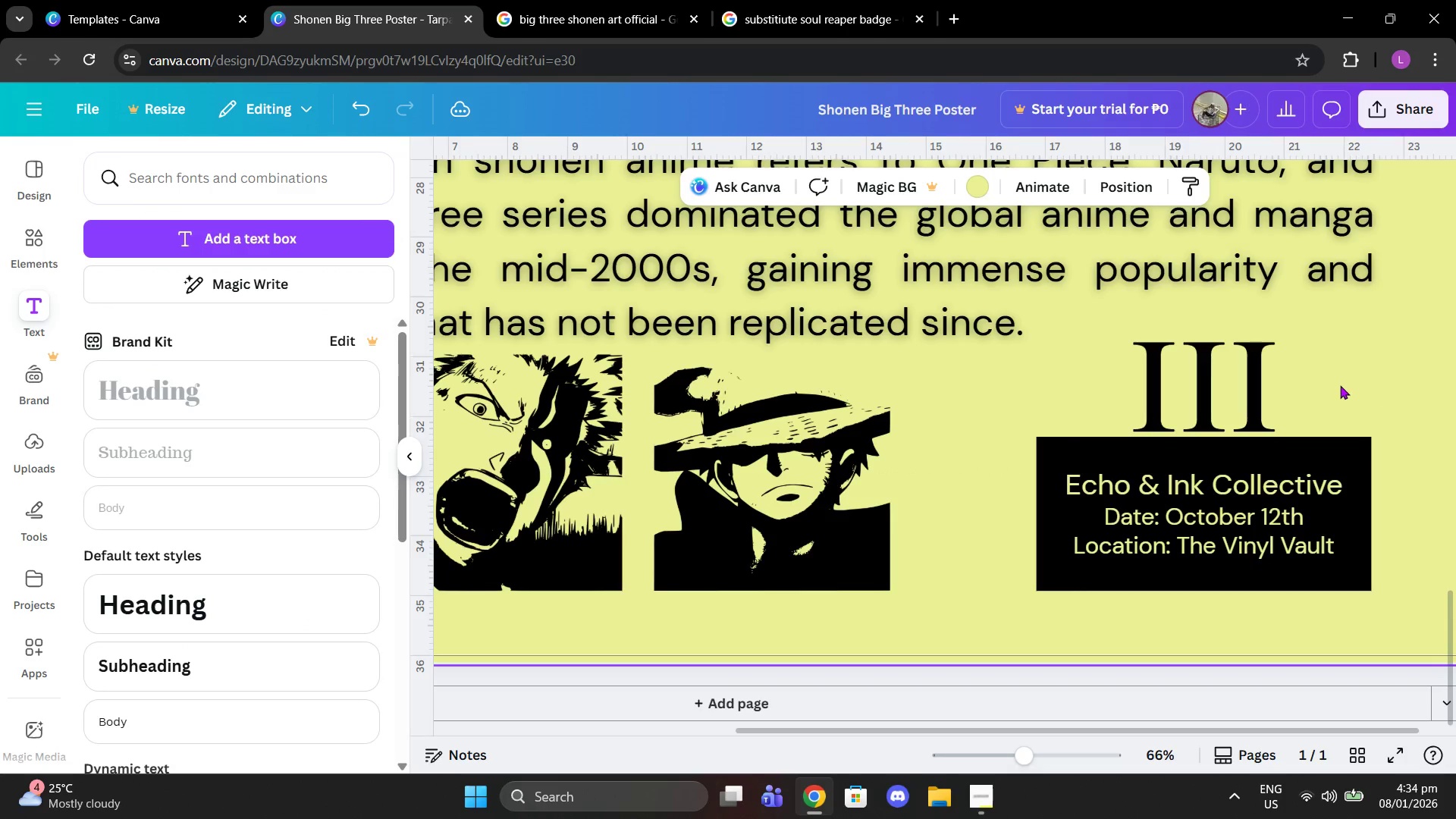 
left_click_drag(start_coordinate=[1021, 746], to_coordinate=[1003, 724])
 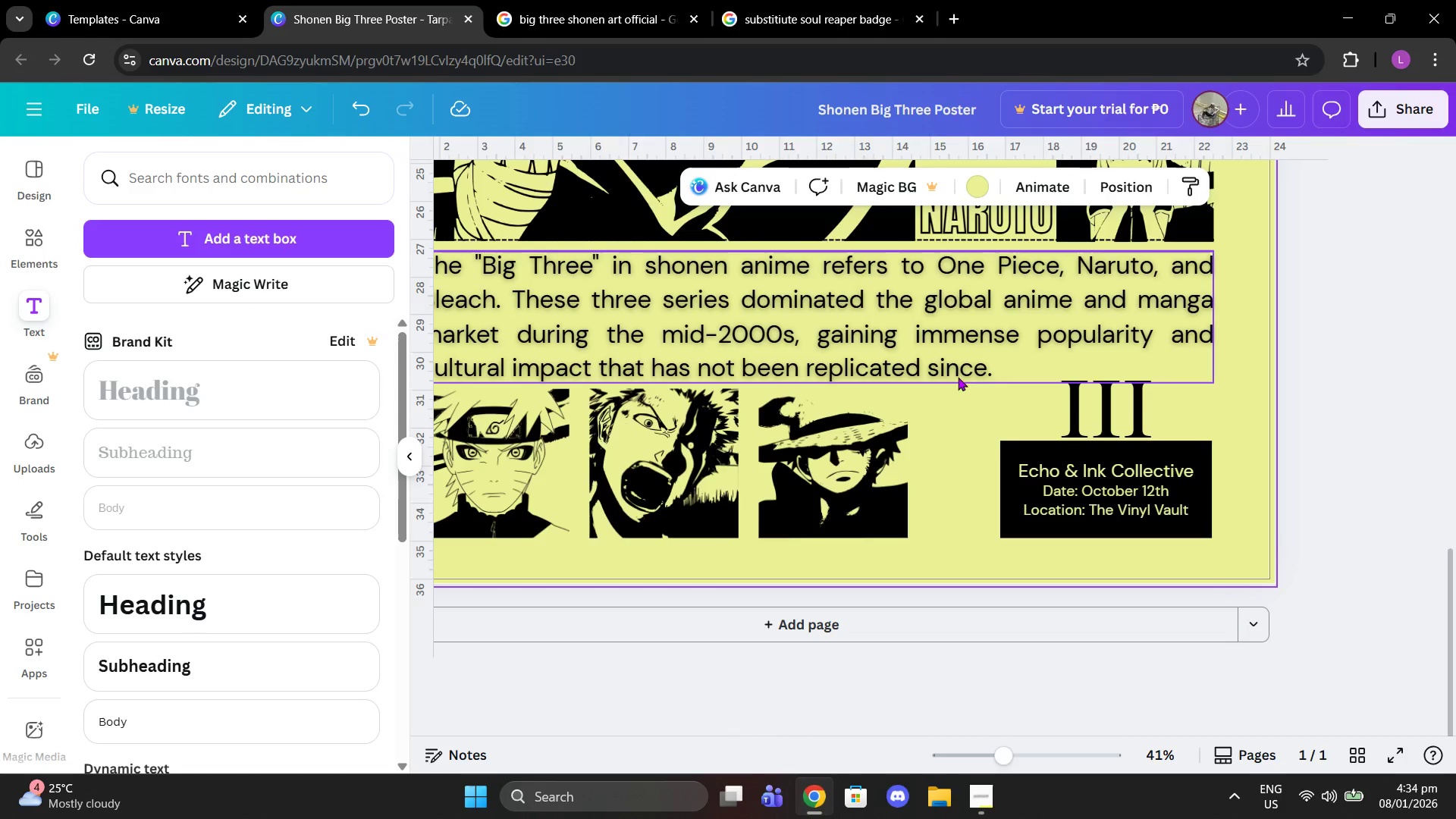 
left_click_drag(start_coordinate=[1098, 400], to_coordinate=[1107, 401])
 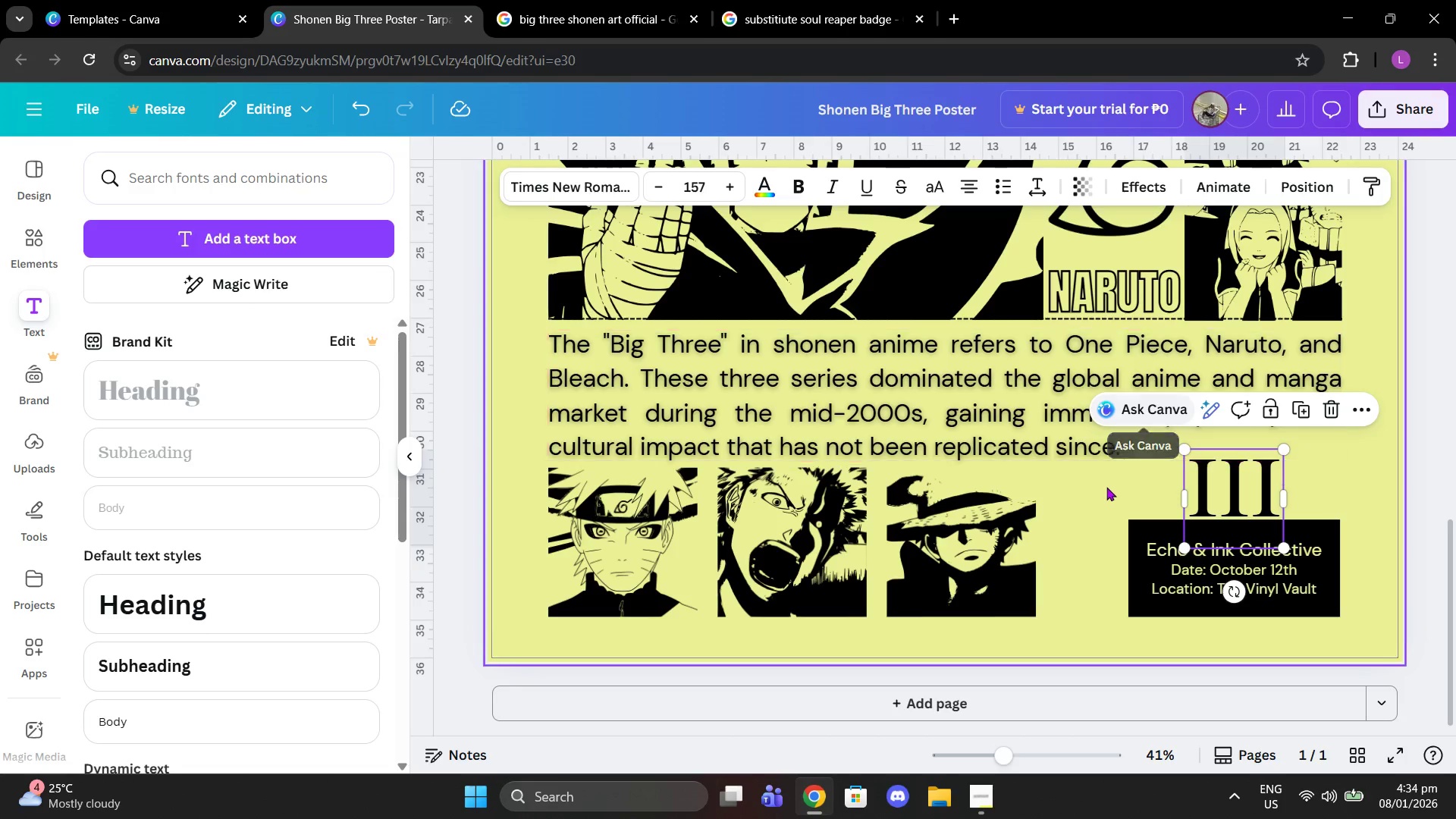 
left_click([1102, 492])
 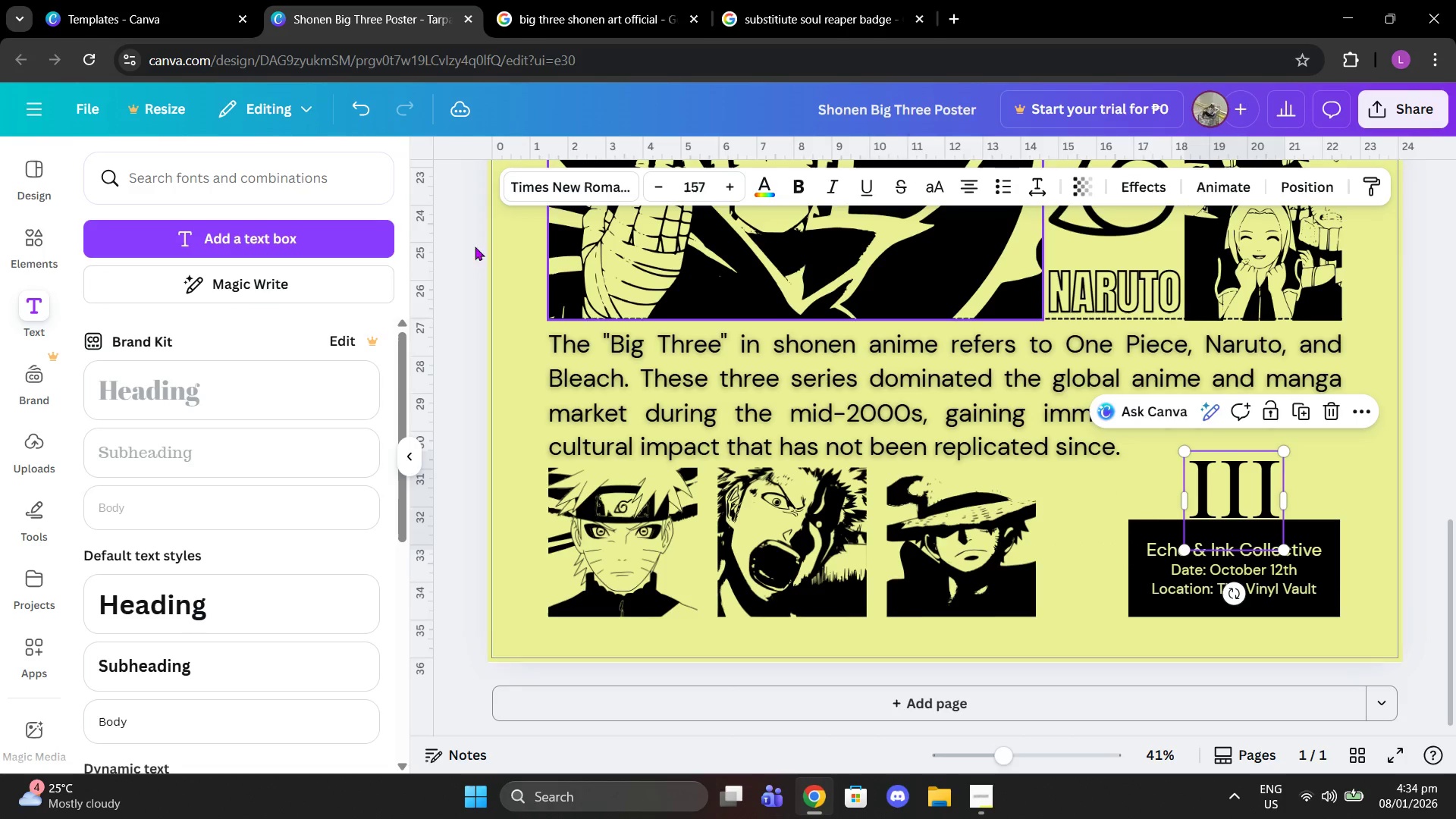 
wait(7.26)
 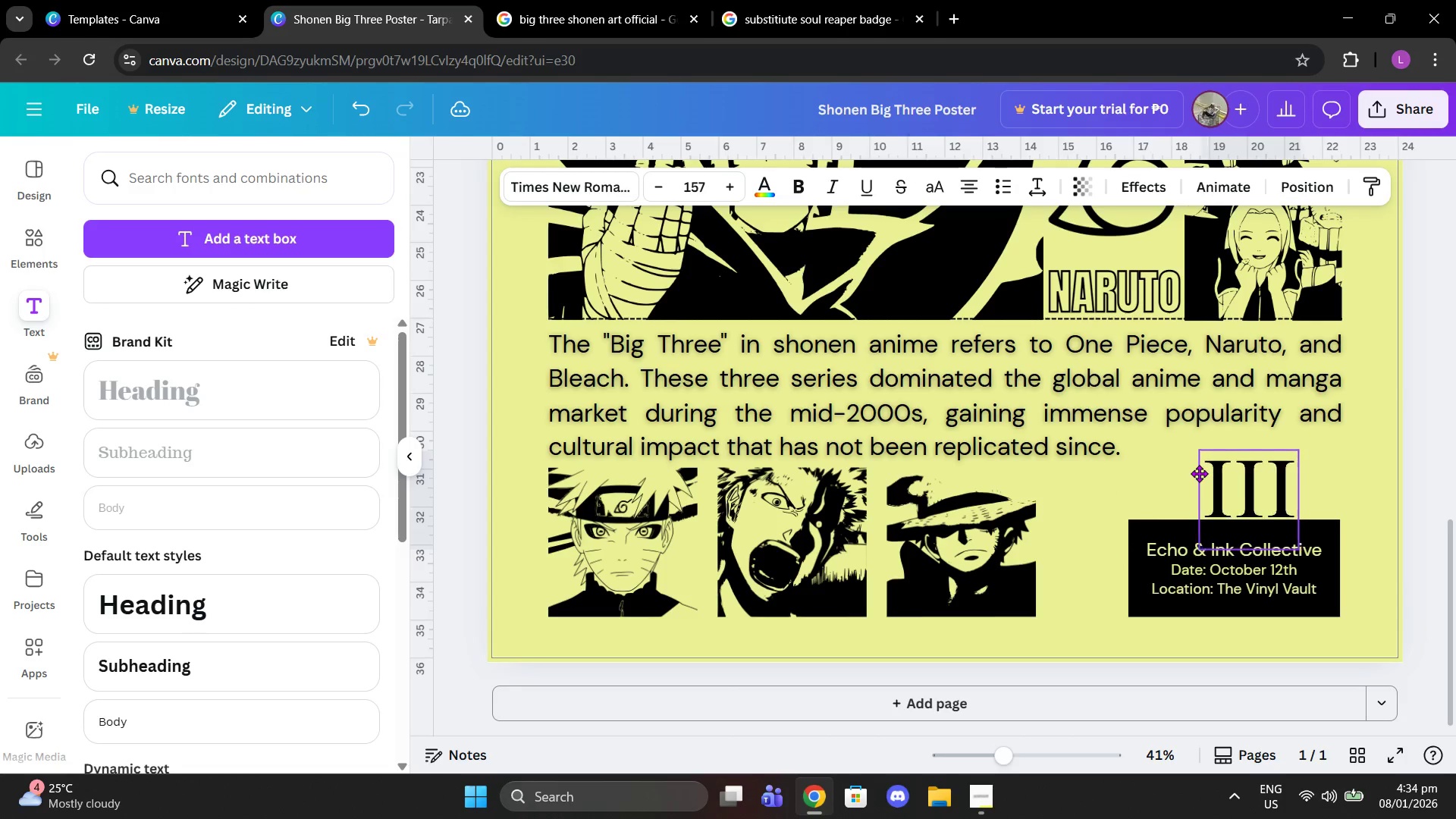 
left_click([36, 238])
 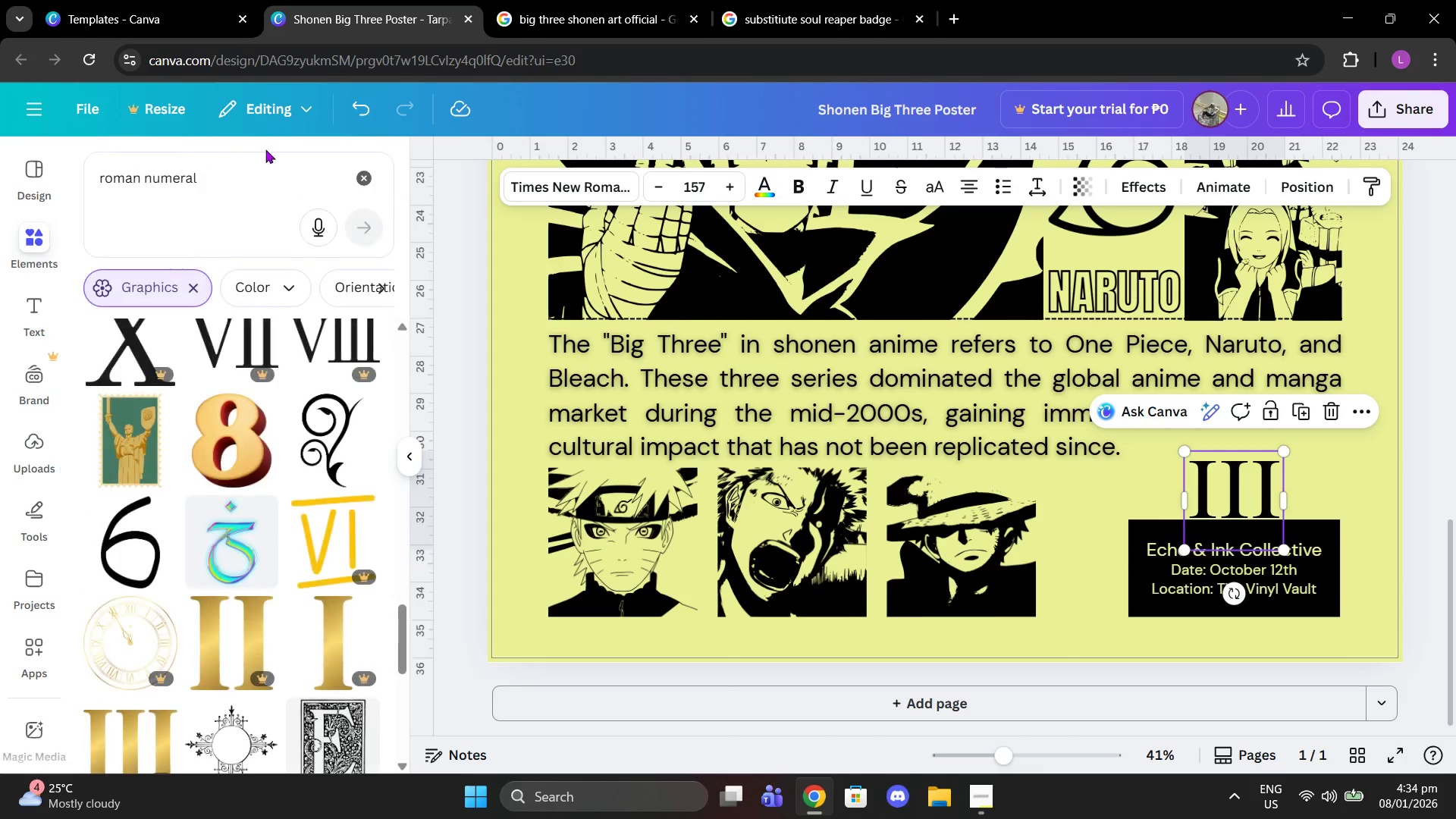 
left_click([260, 198])
 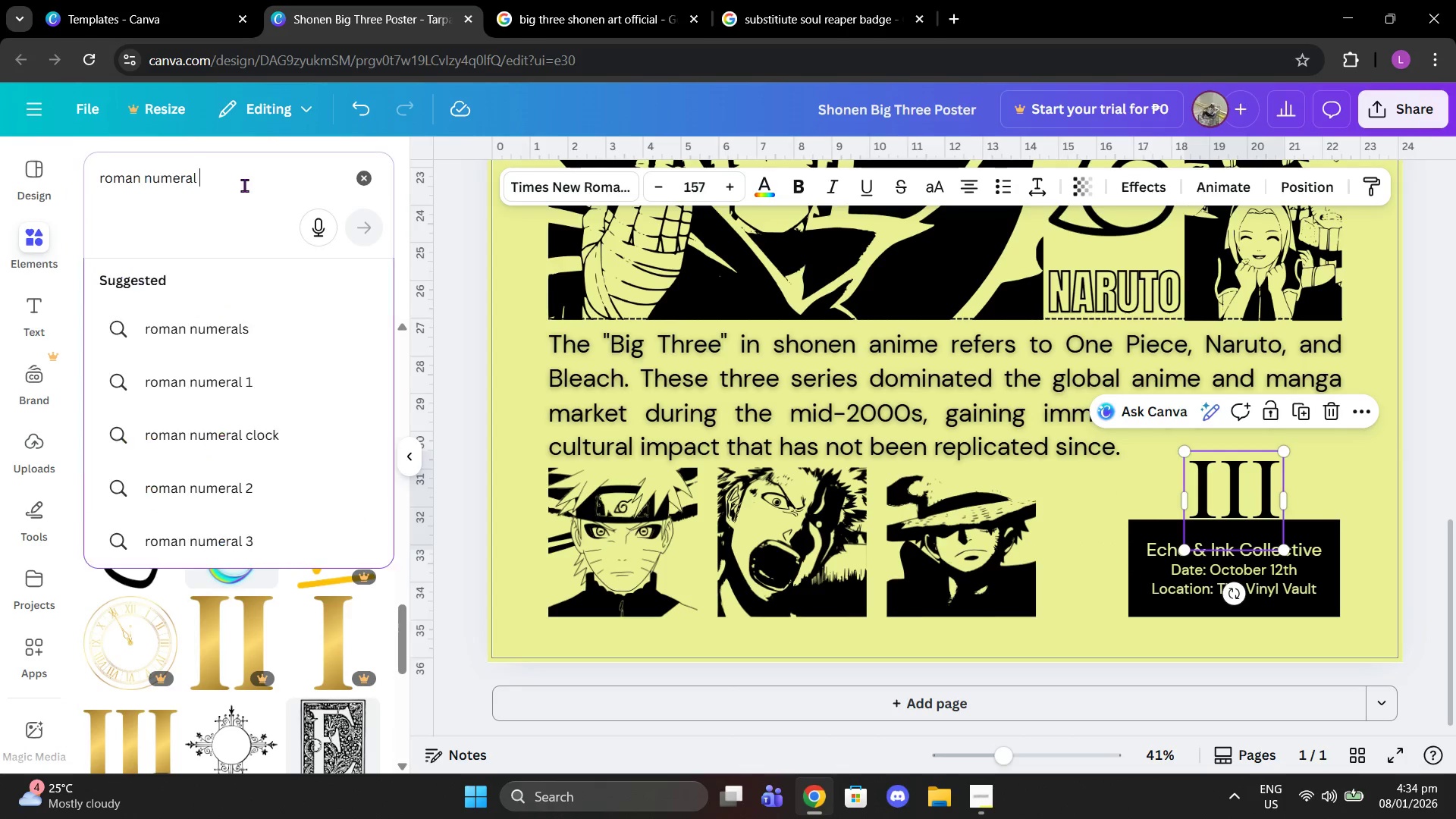 
left_click_drag(start_coordinate=[246, 185], to_coordinate=[0, 157])
 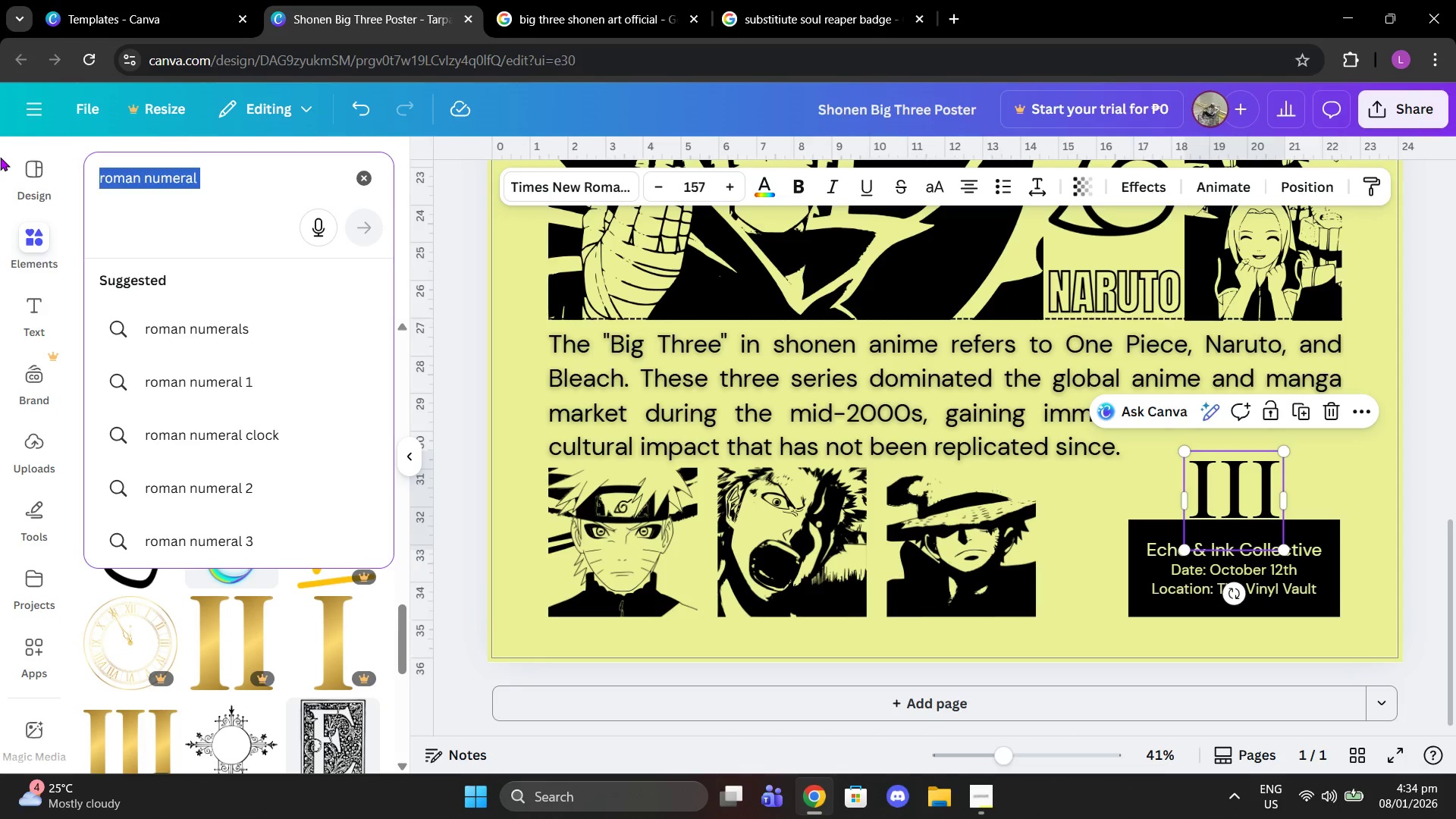 
key(3)
 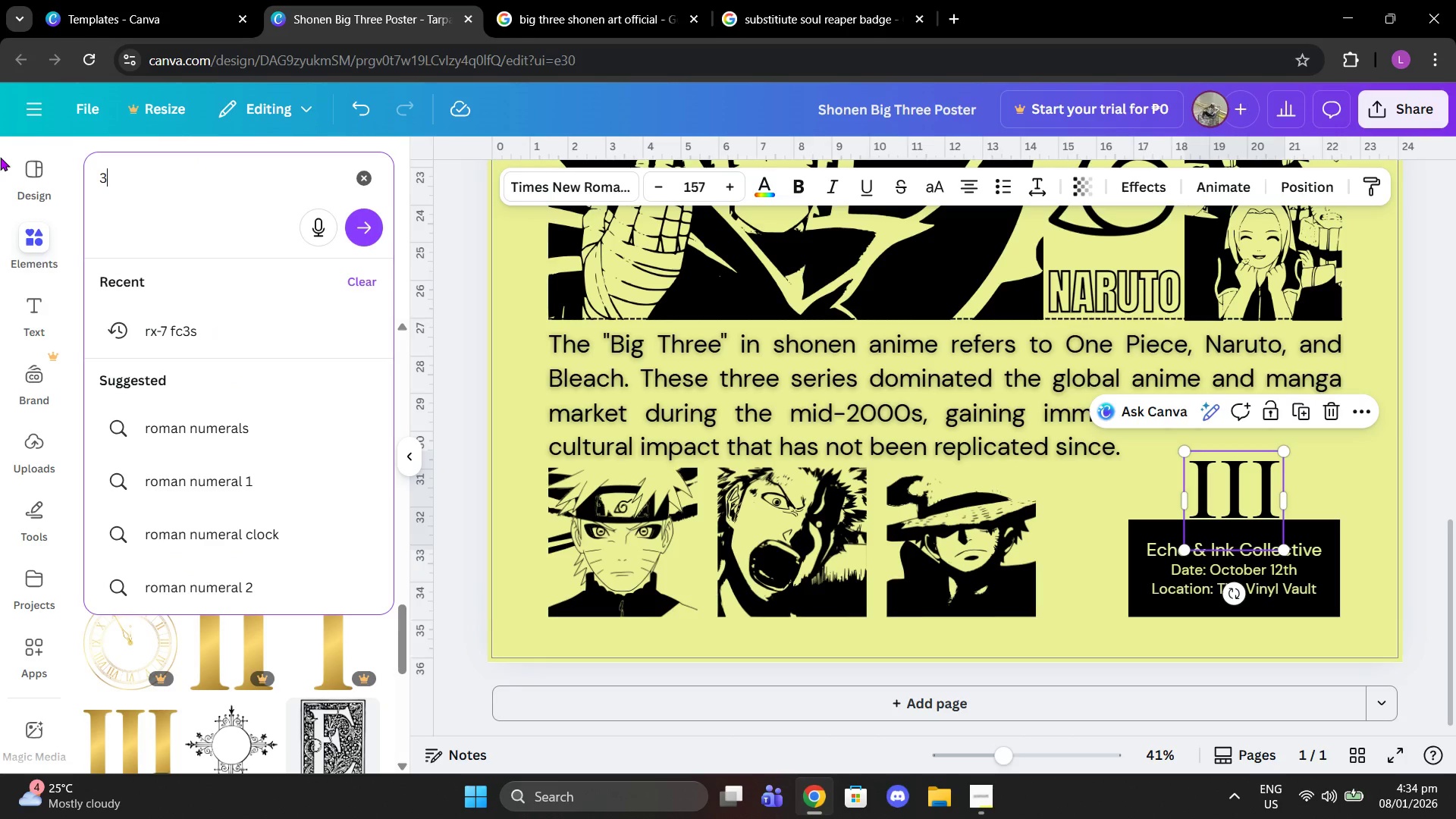 
key(Enter)
 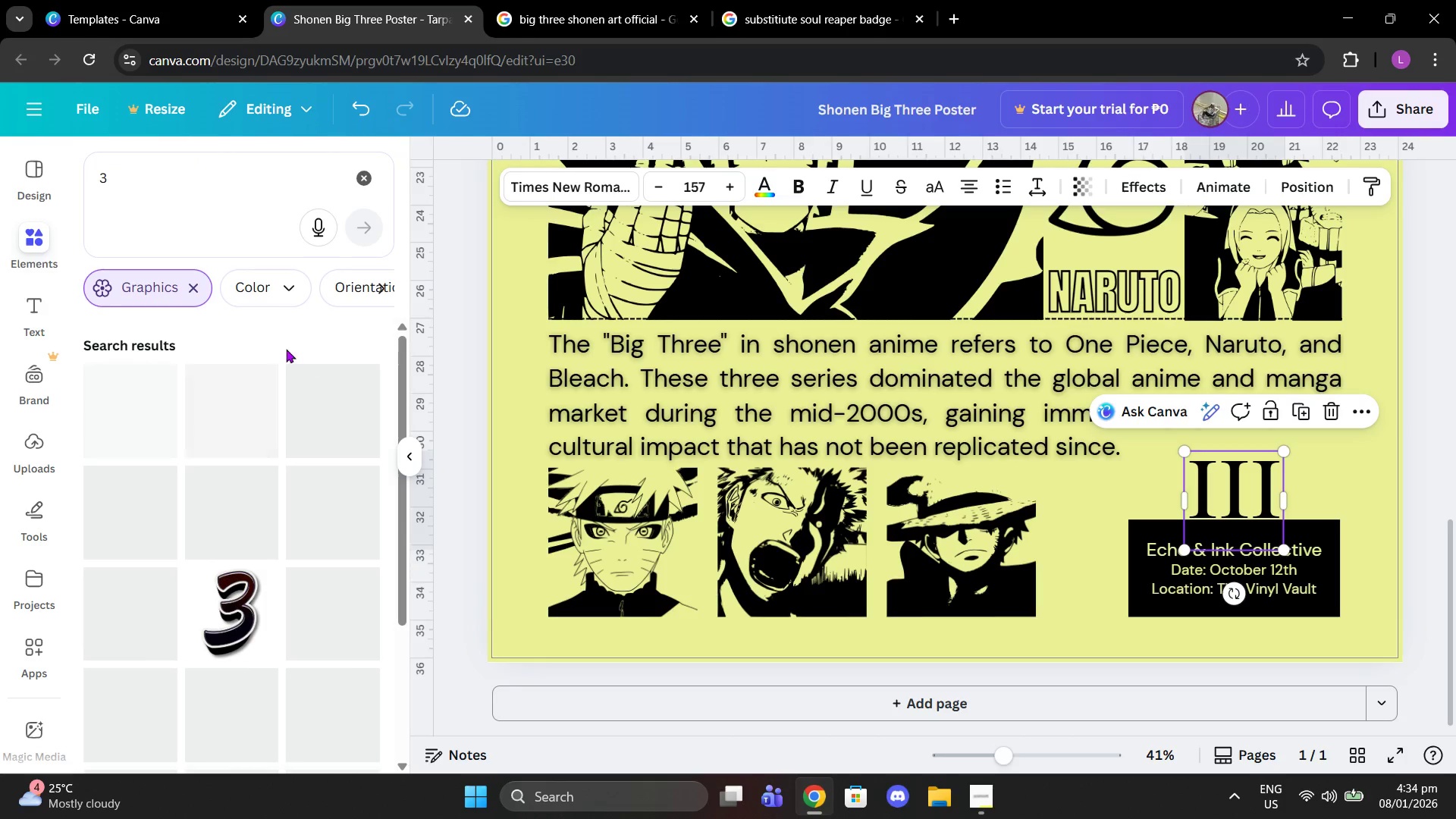 
scroll: coordinate [391, 409], scroll_direction: down, amount: 1.0
 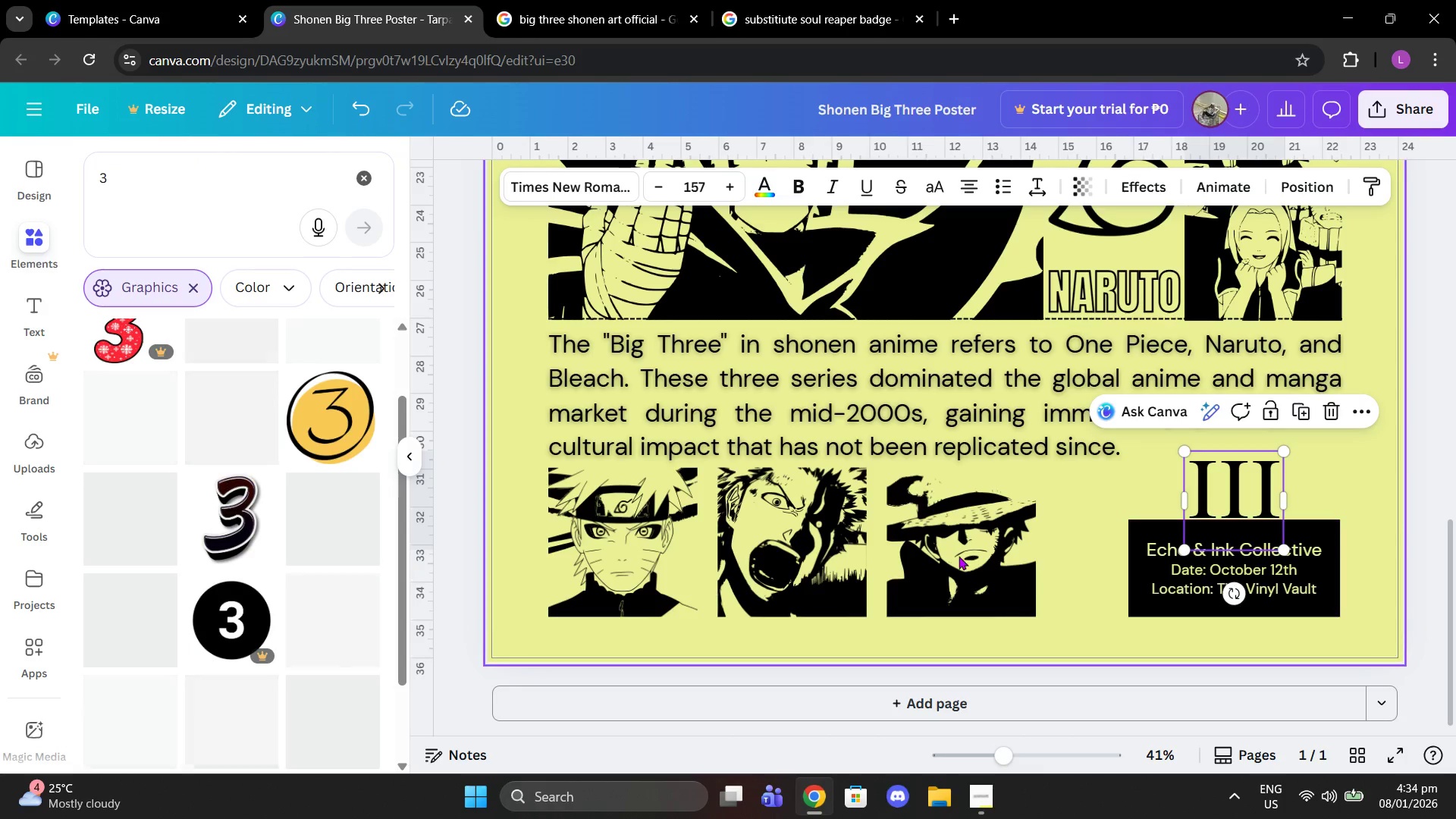 
left_click([358, 174])
 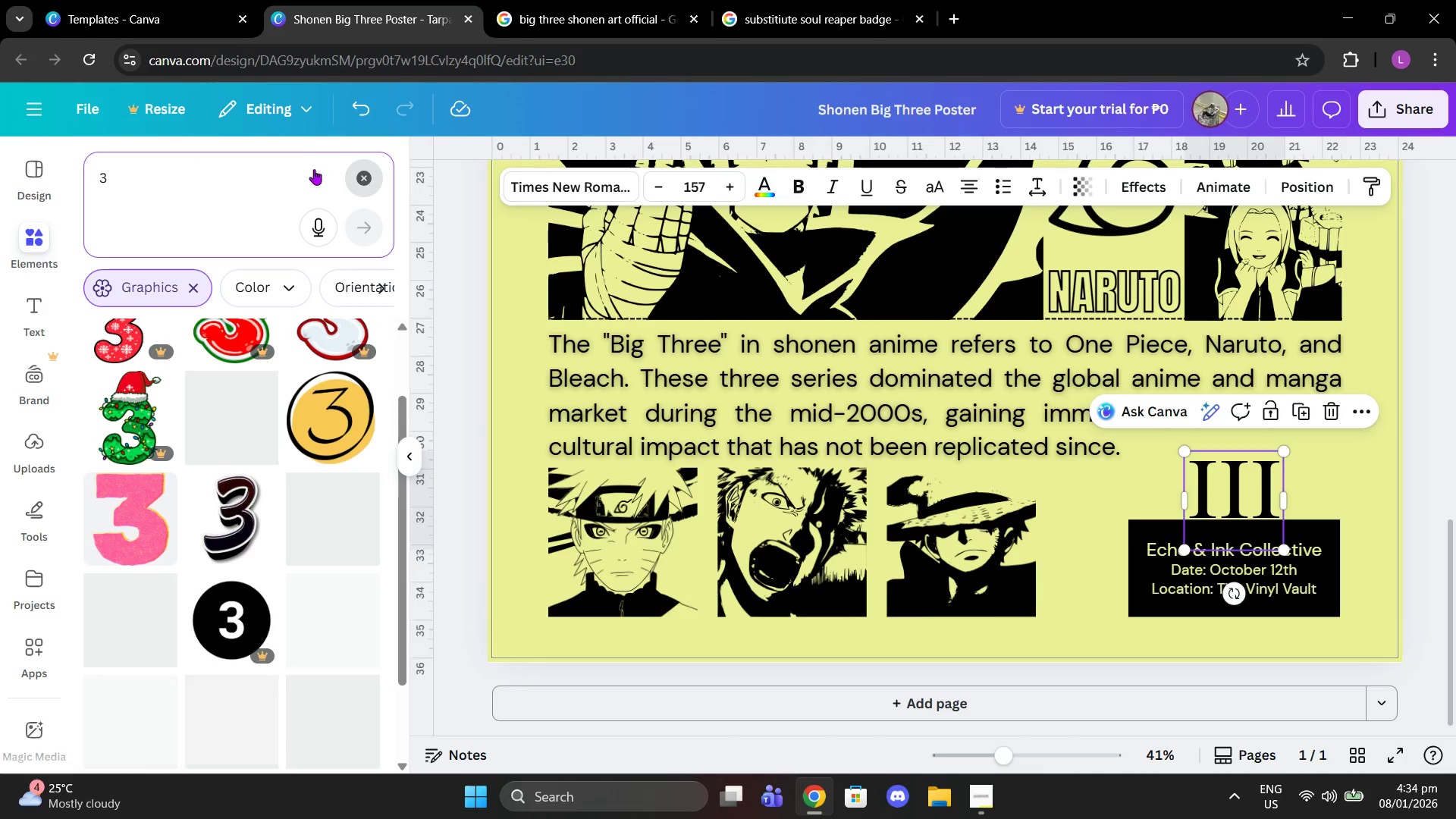 
left_click_drag(start_coordinate=[312, 171], to_coordinate=[303, 185])
 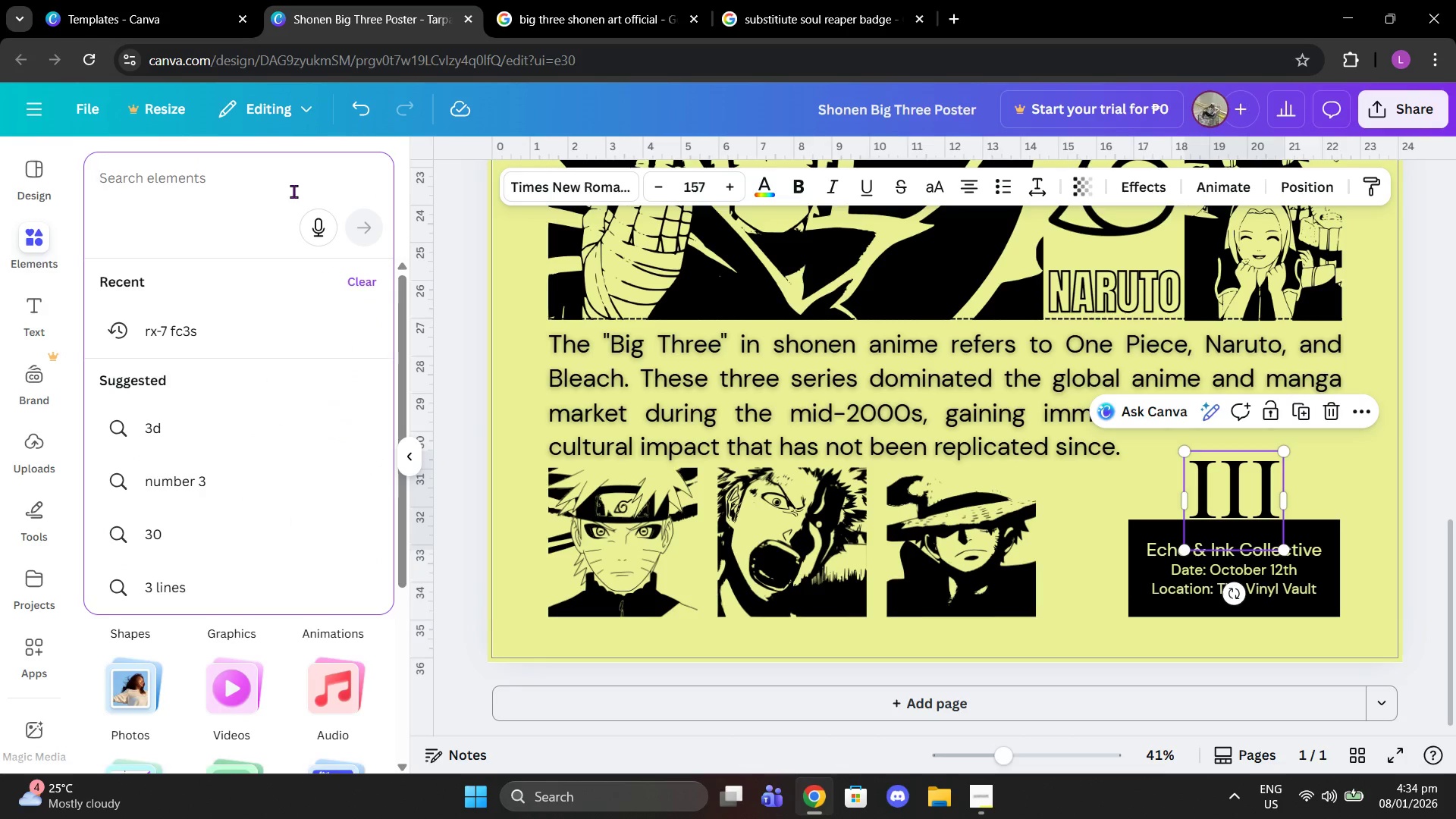 
type(th)
key(Backspace)
type(ree)
 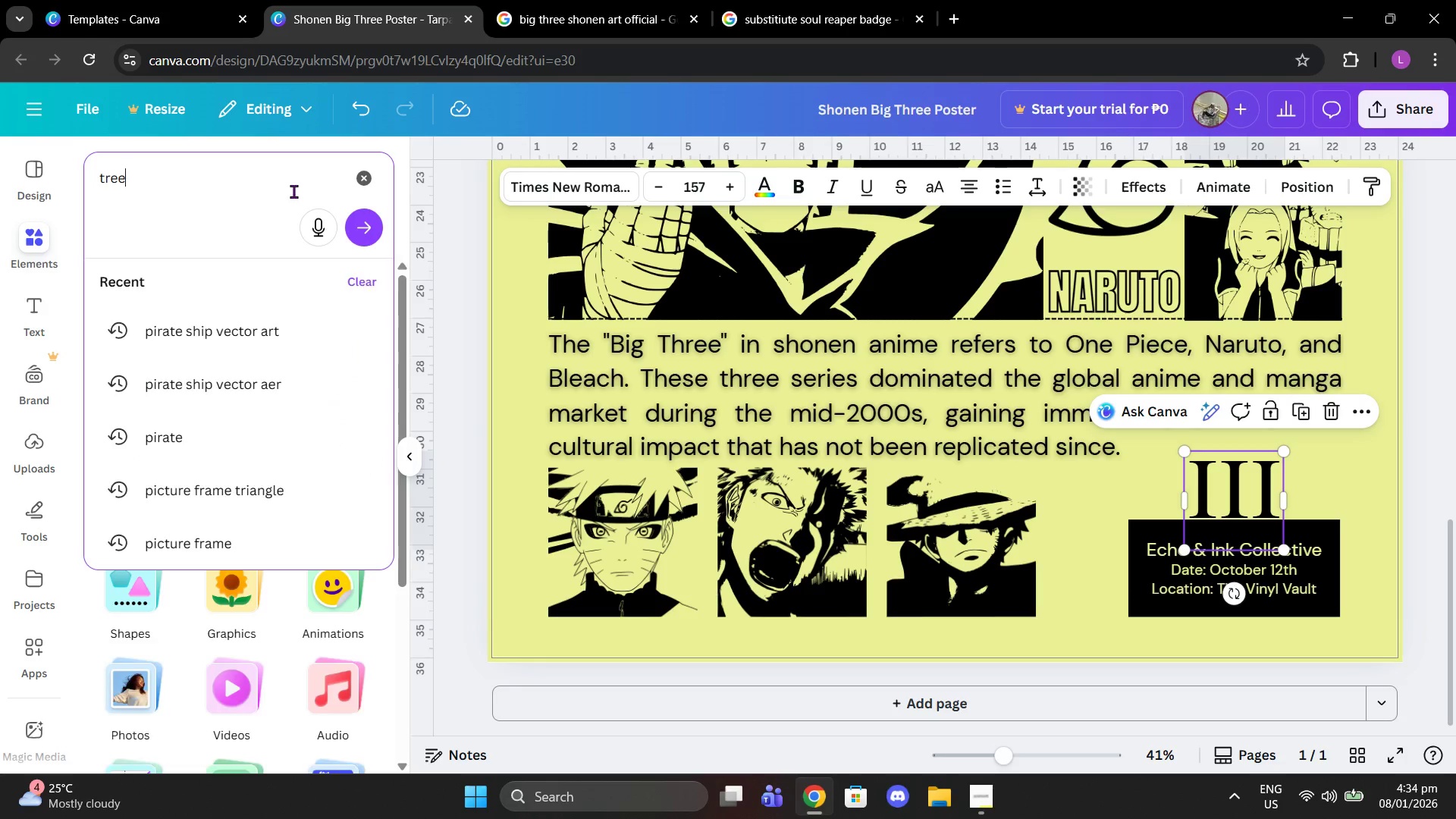 
key(Enter)
 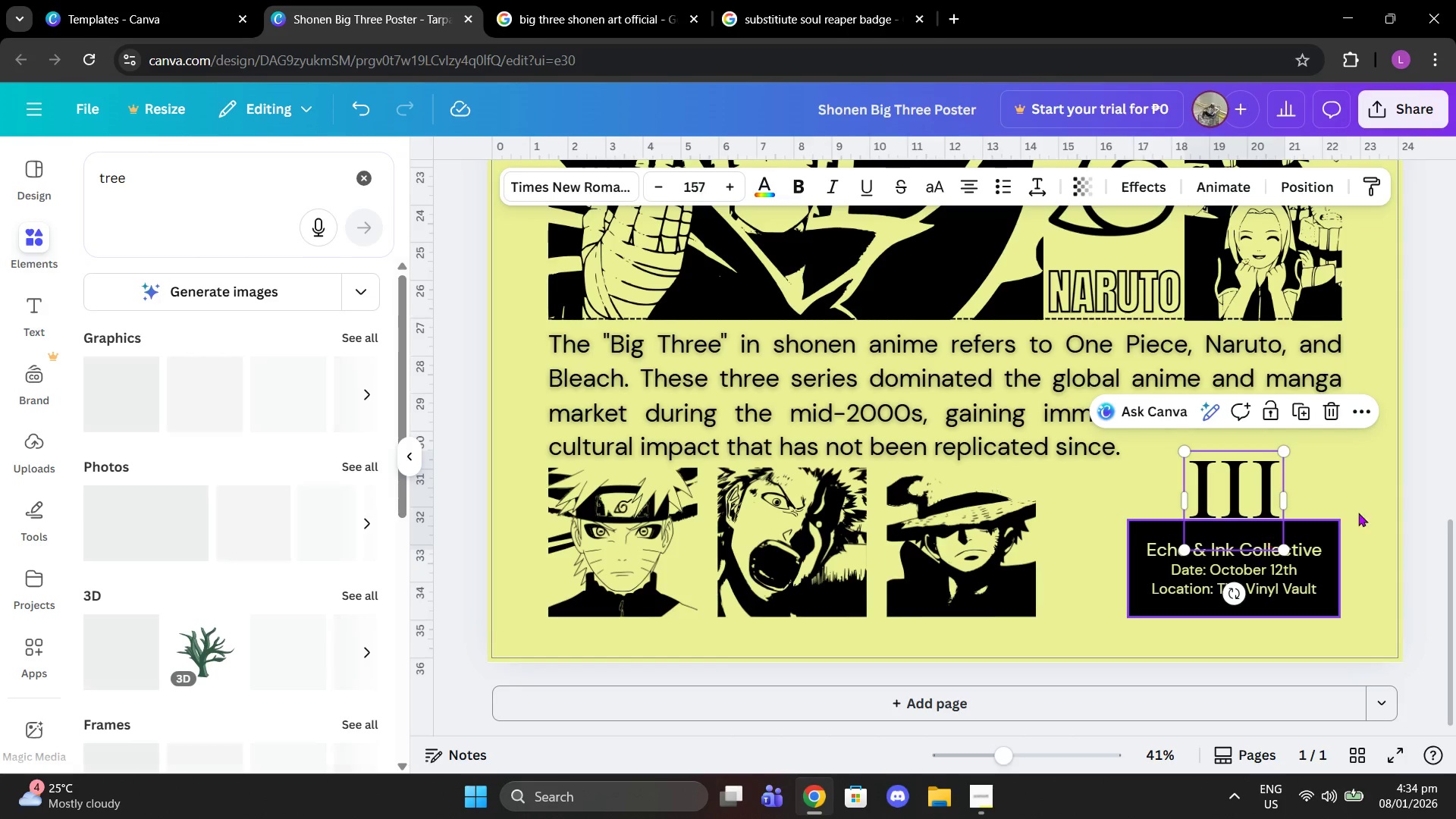 
left_click([1416, 498])
 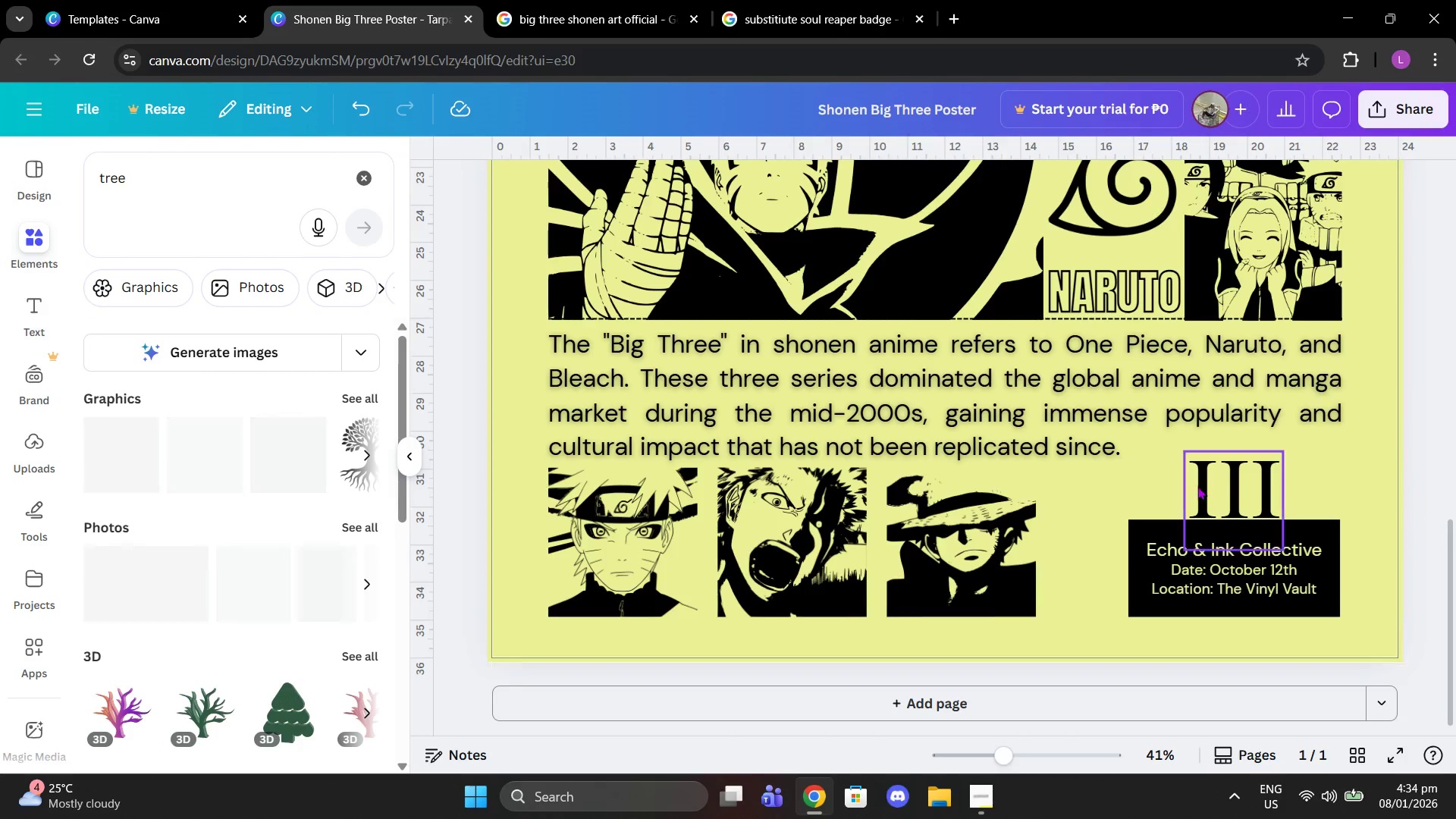 
left_click_drag(start_coordinate=[1197, 486], to_coordinate=[1197, 482])
 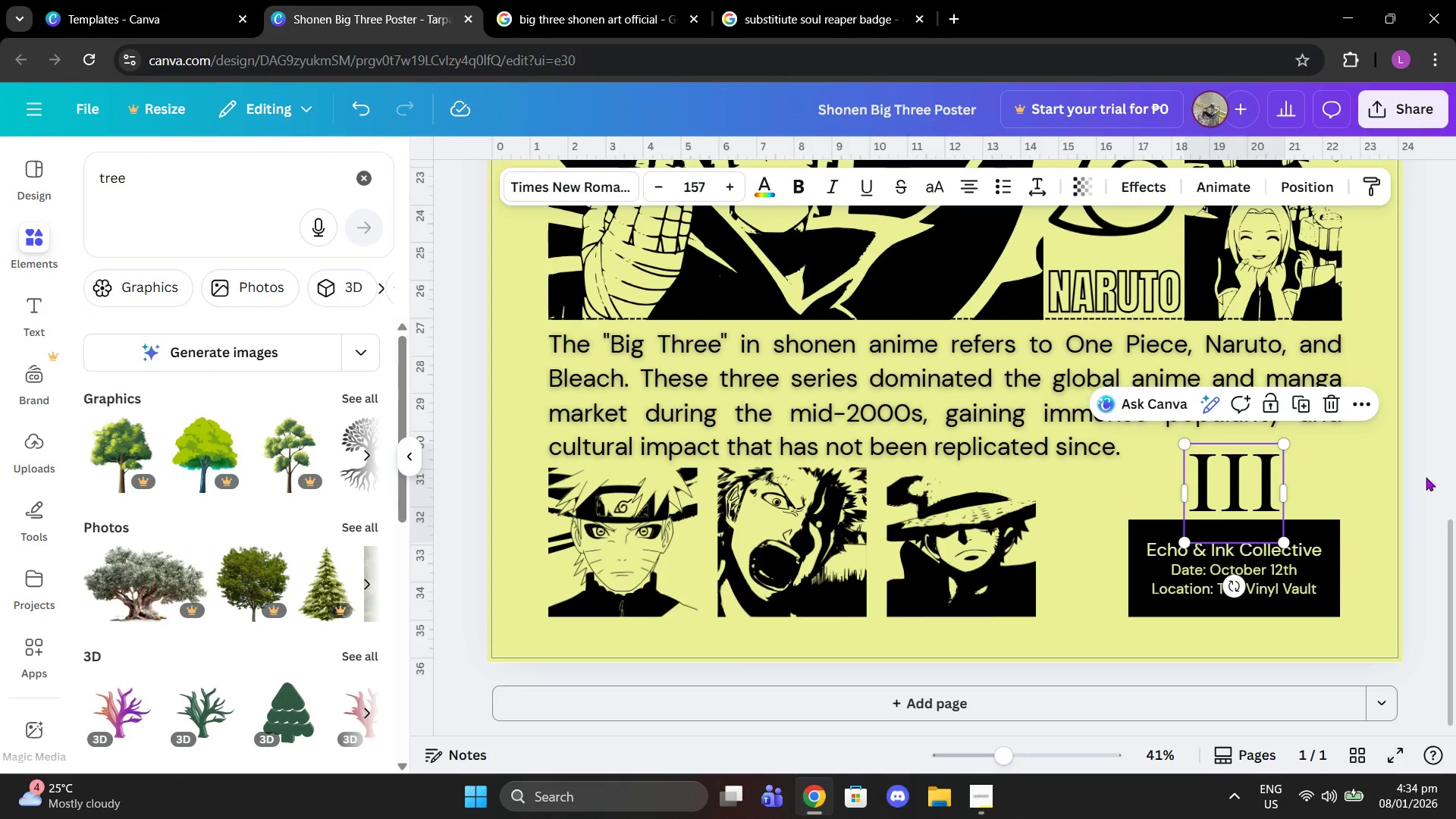 
left_click([1424, 532])
 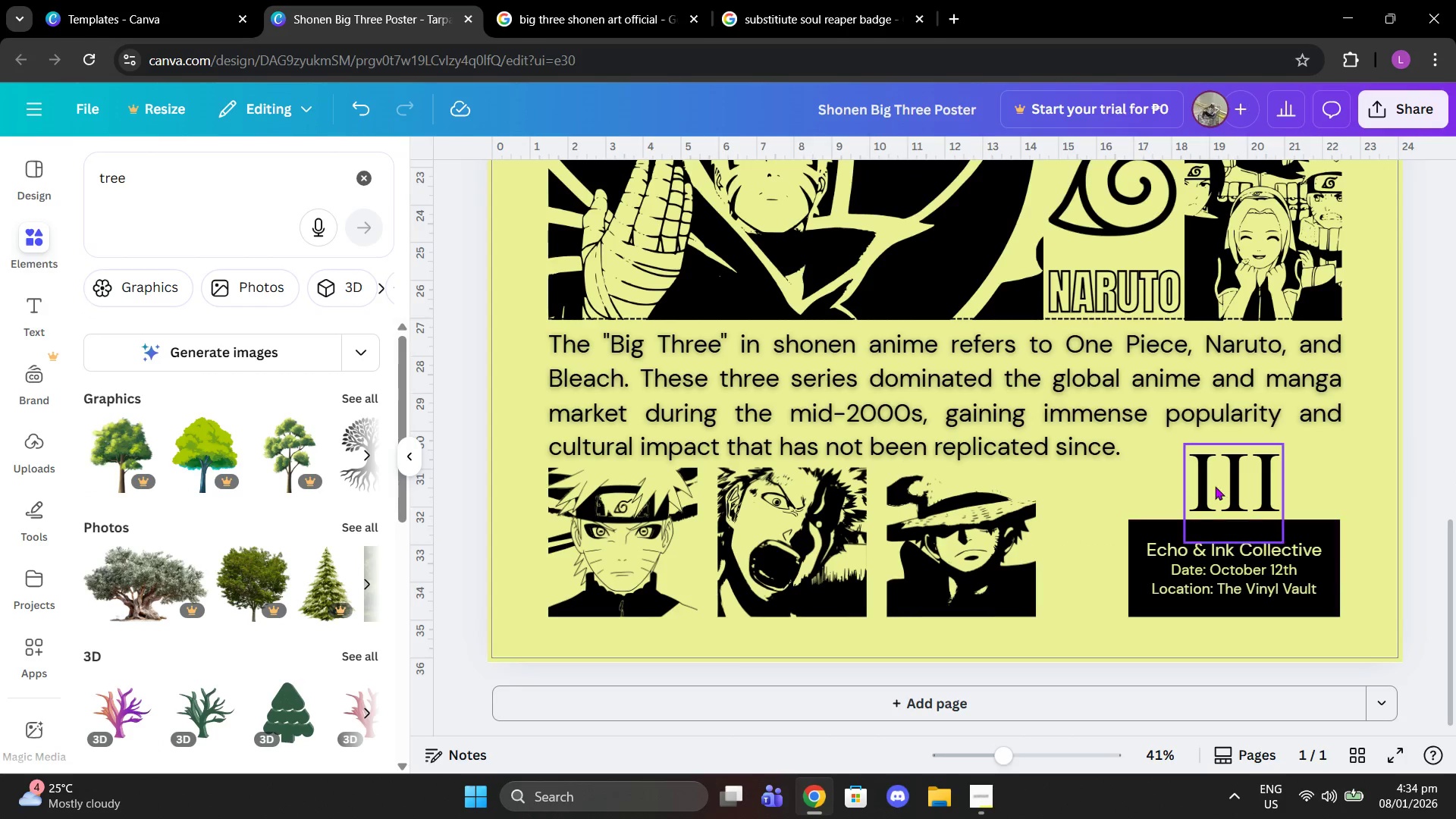 
left_click_drag(start_coordinate=[1215, 486], to_coordinate=[1215, 504])
 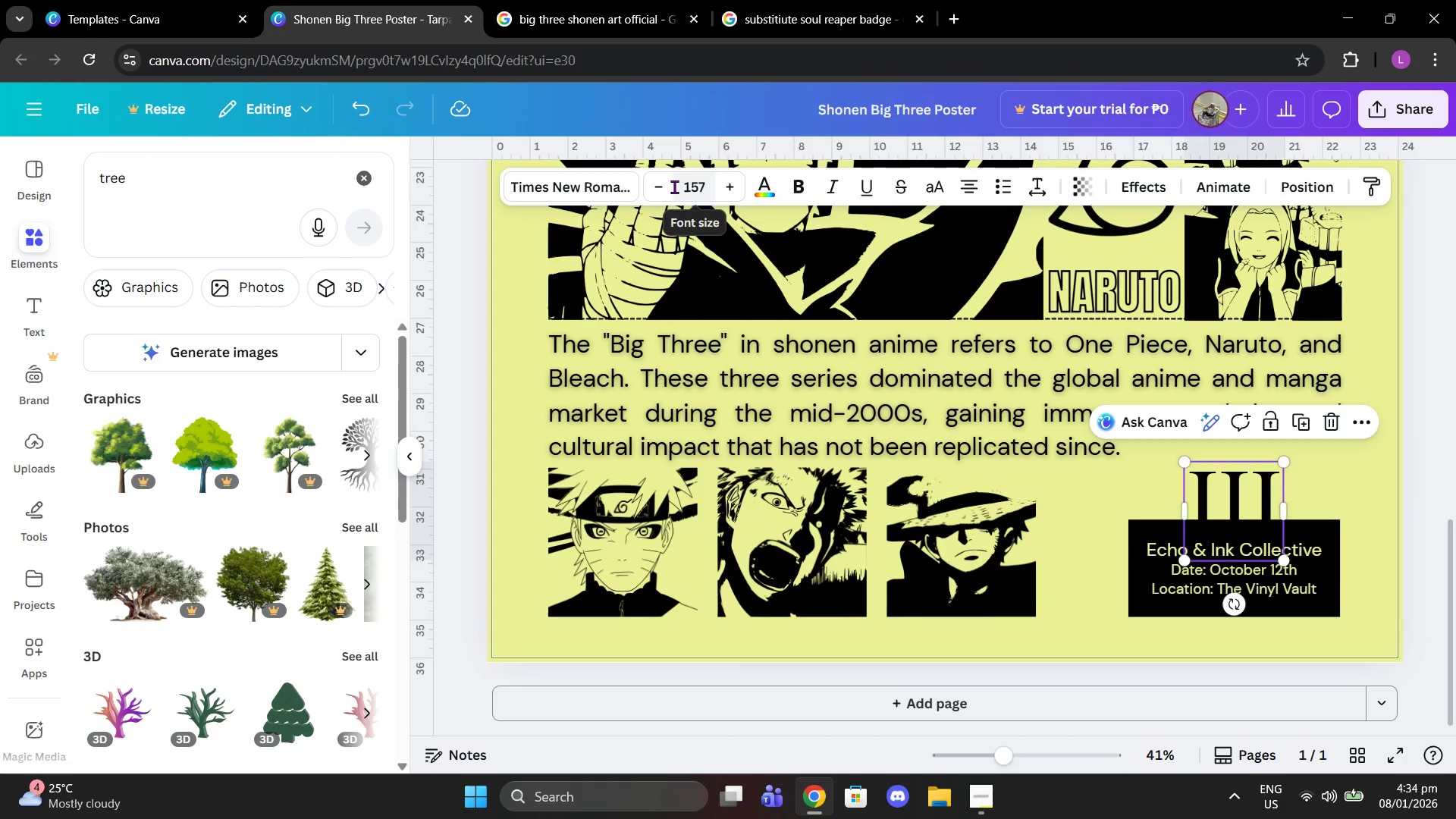 
double_click([667, 185])
 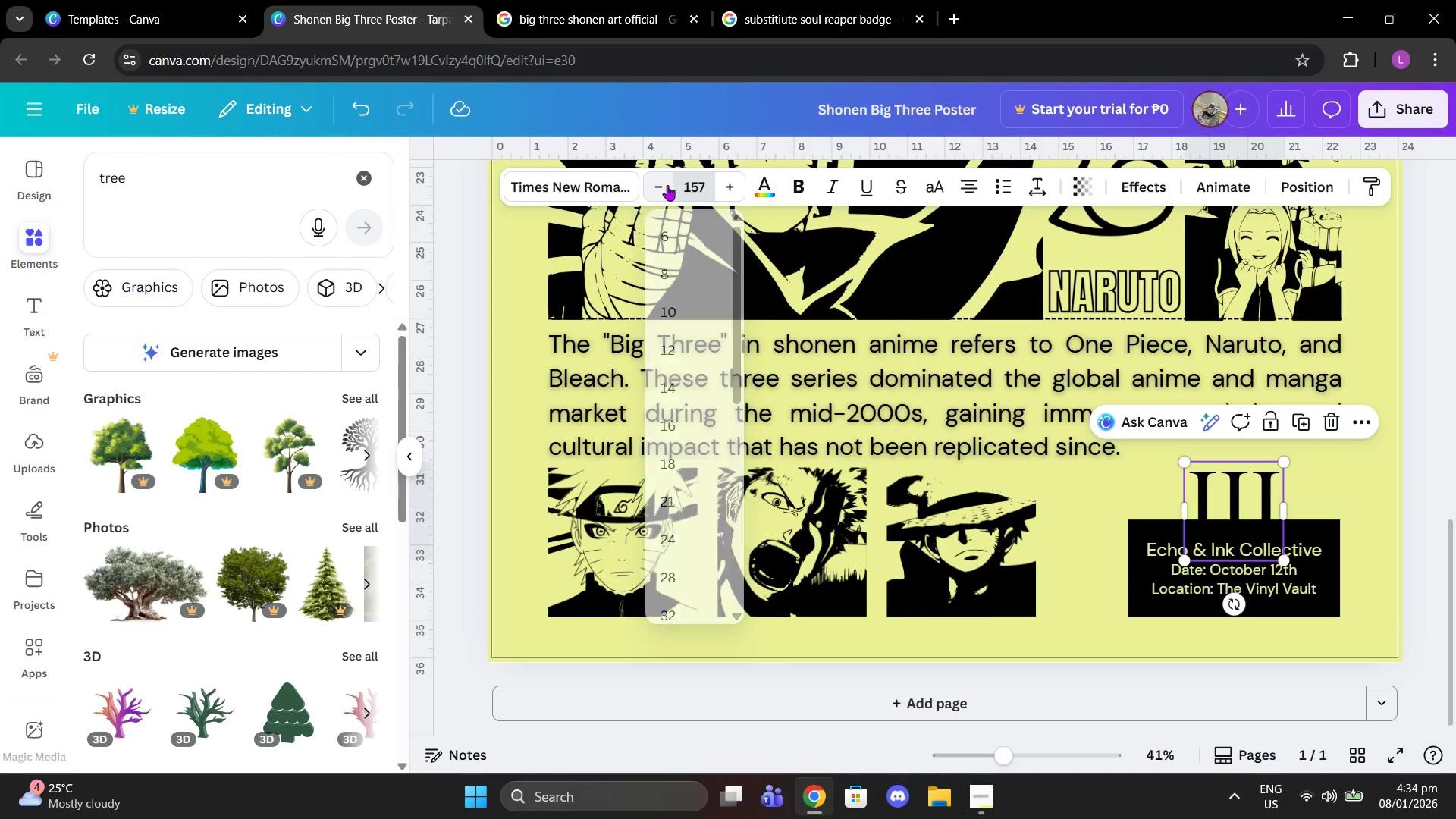 
triple_click([667, 185])
 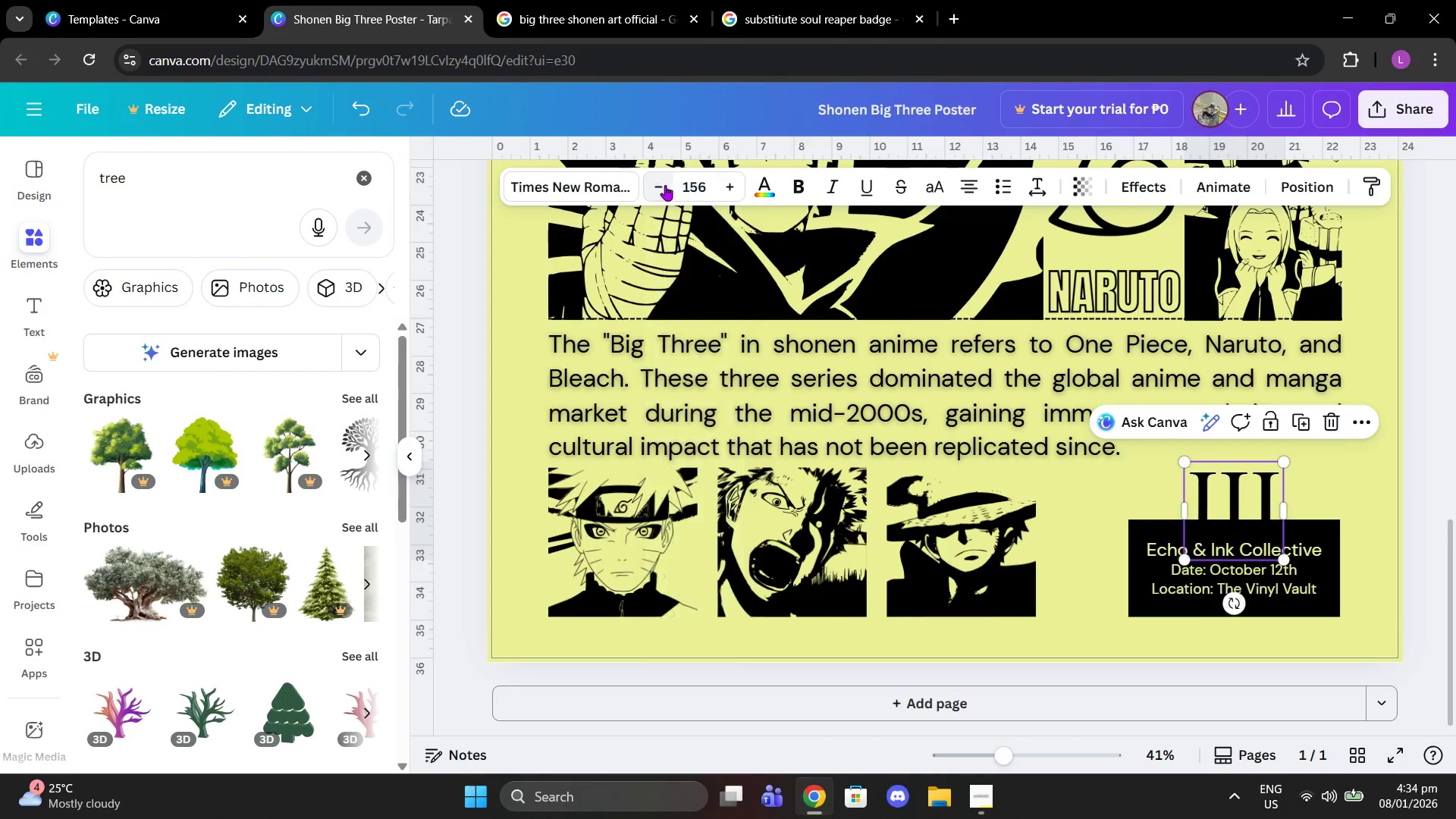 
triple_click([664, 184])
 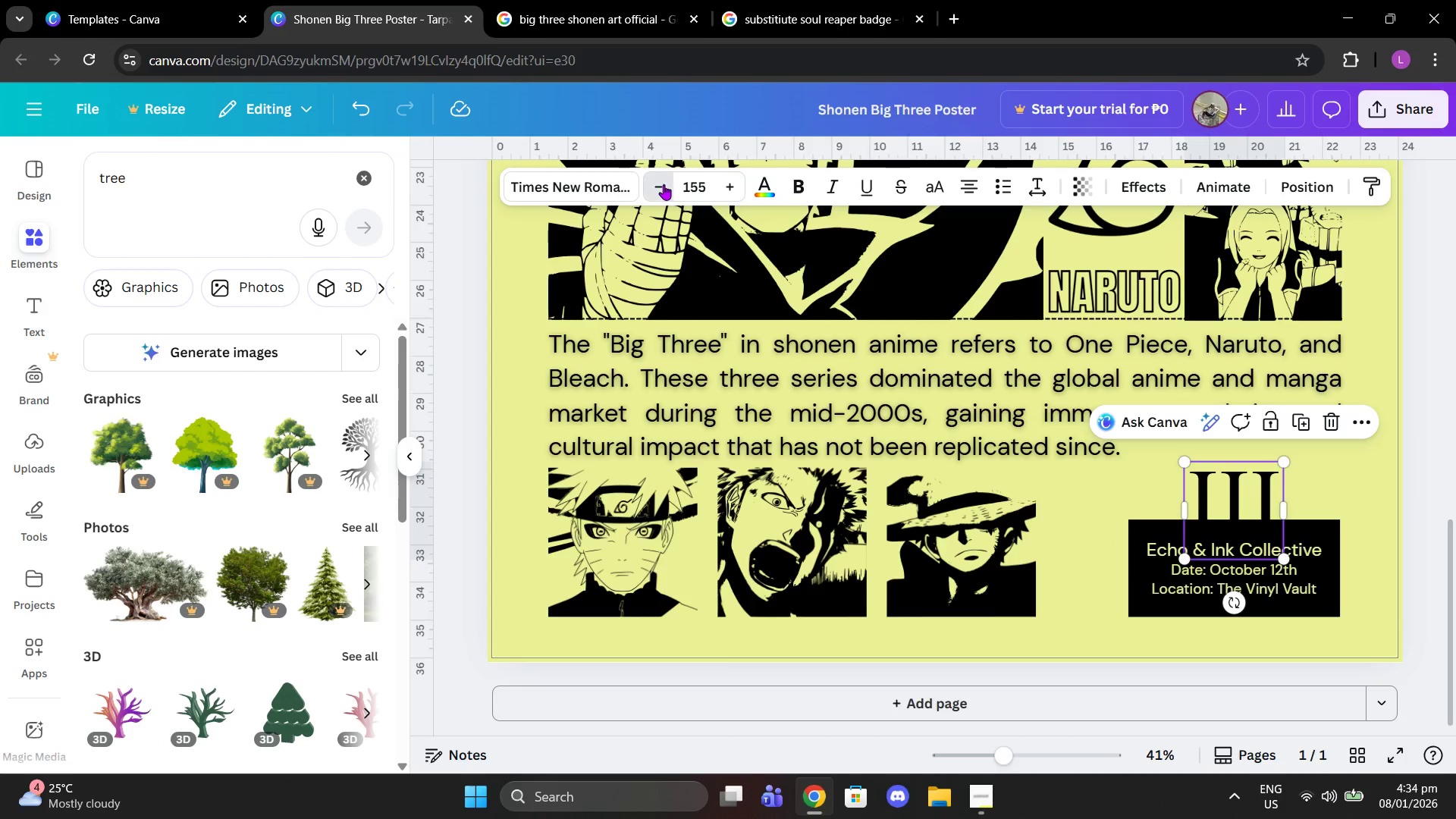 
triple_click([664, 184])
 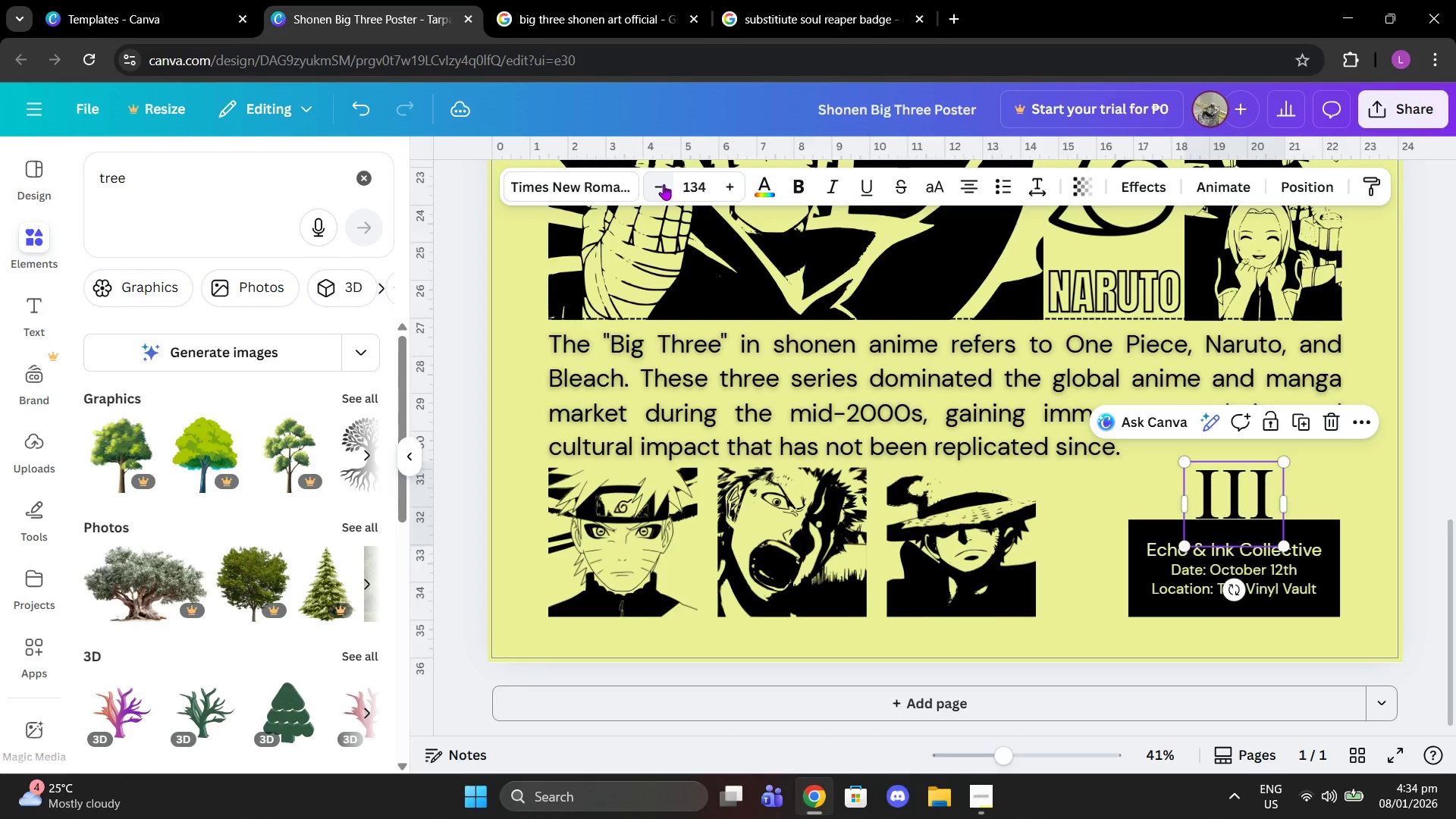 
triple_click([664, 184])
 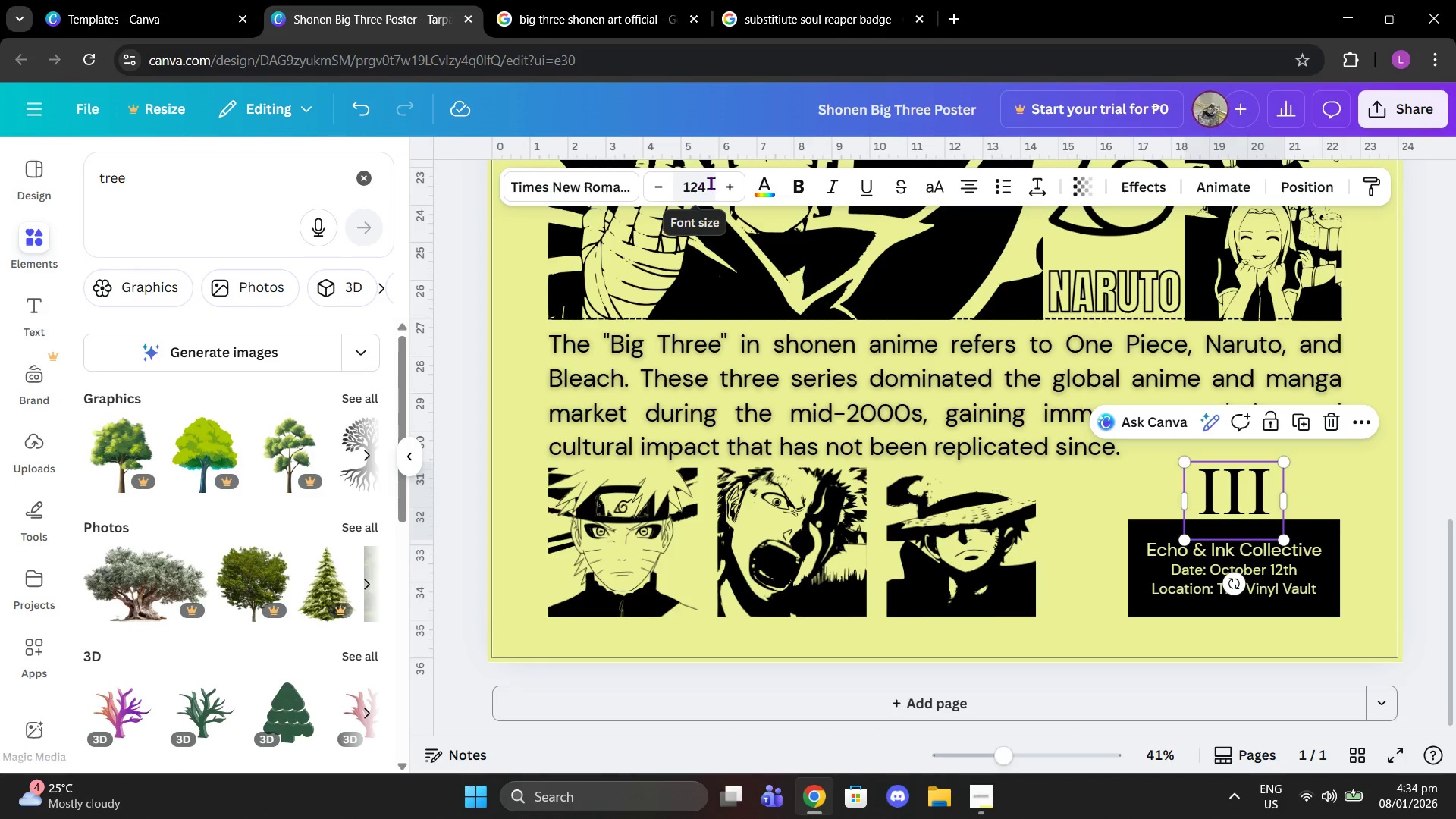 
left_click([726, 184])
 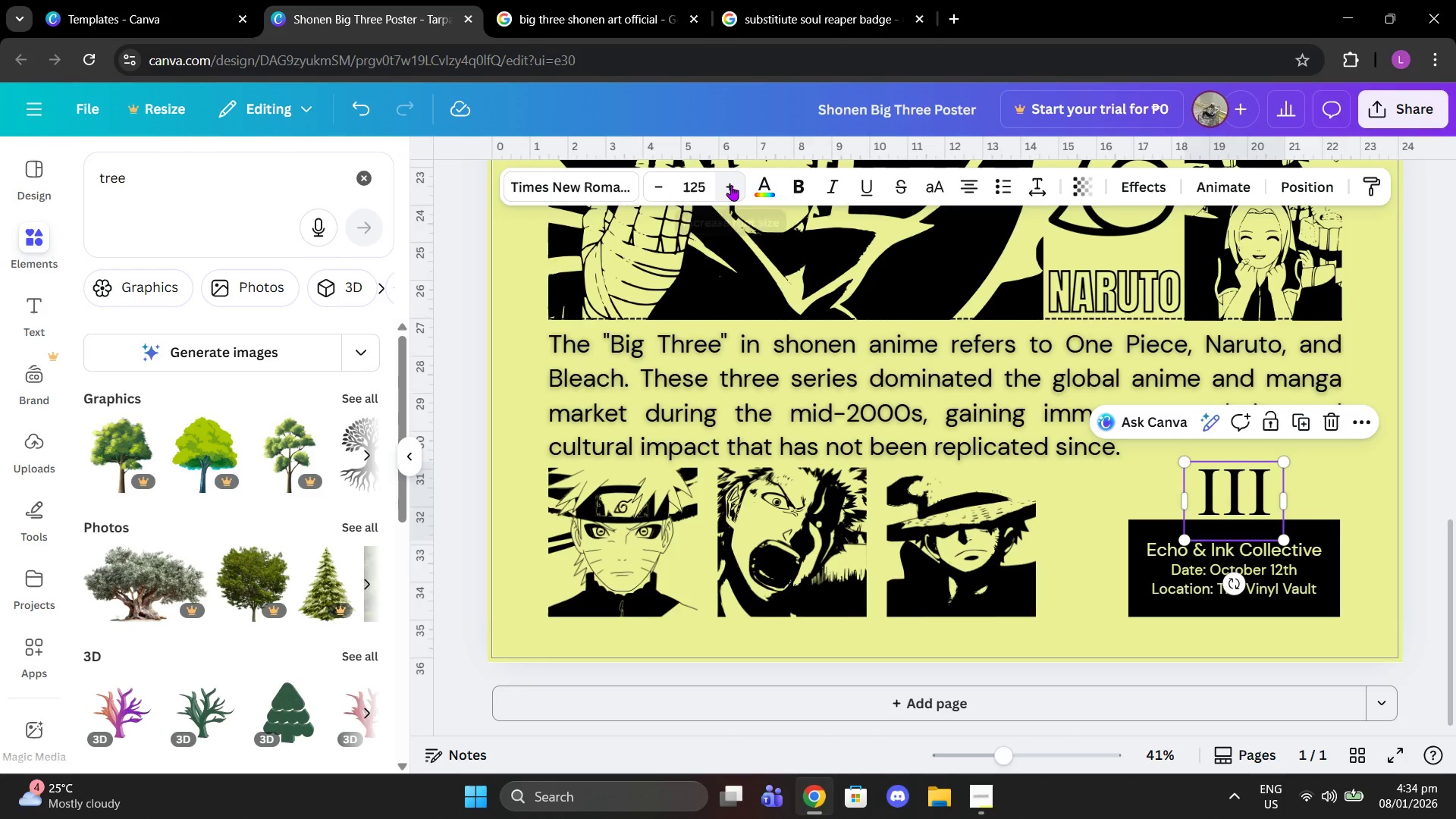 
double_click([730, 185])
 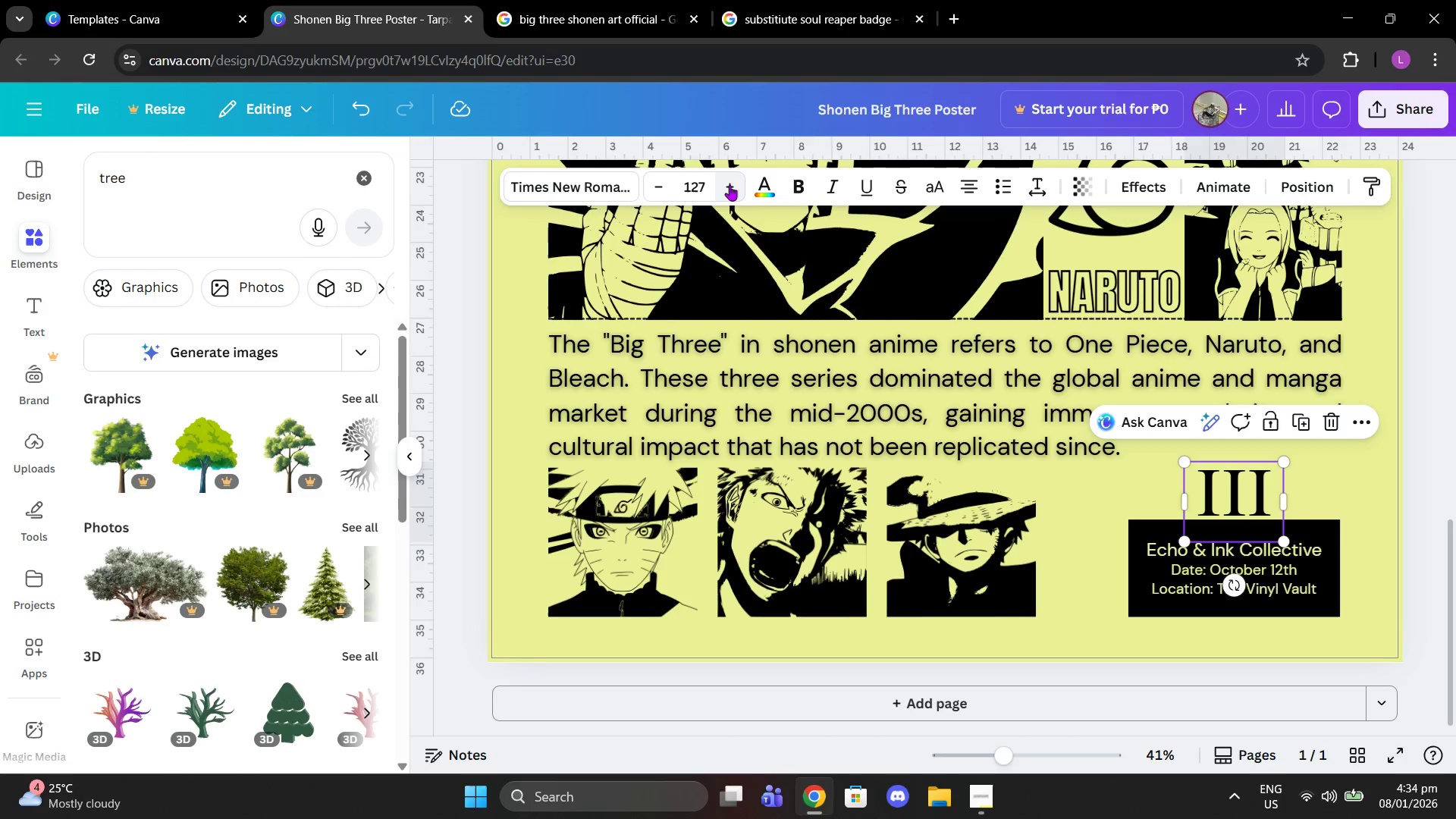 
triple_click([730, 185])
 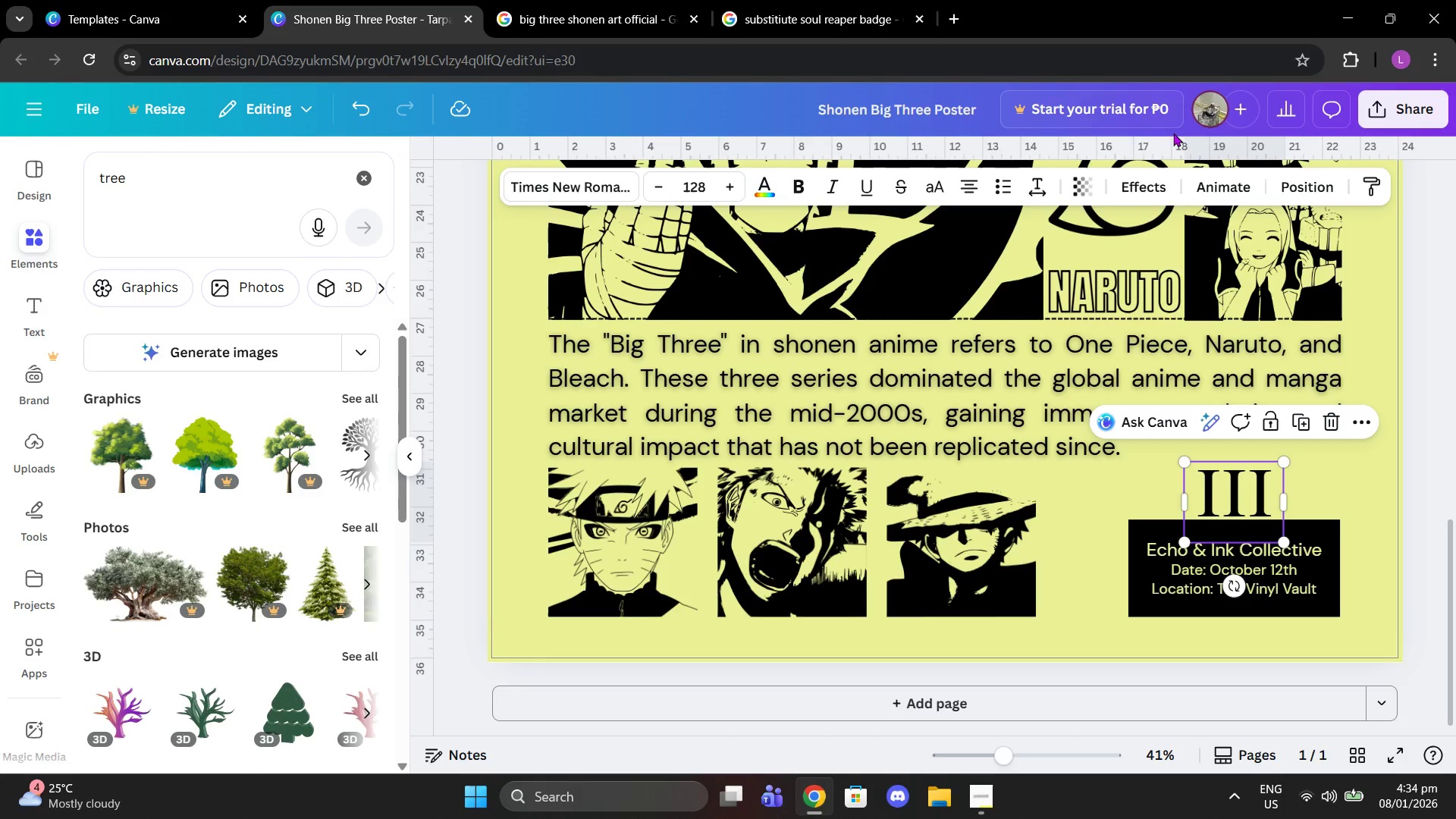 
left_click([1141, 200])
 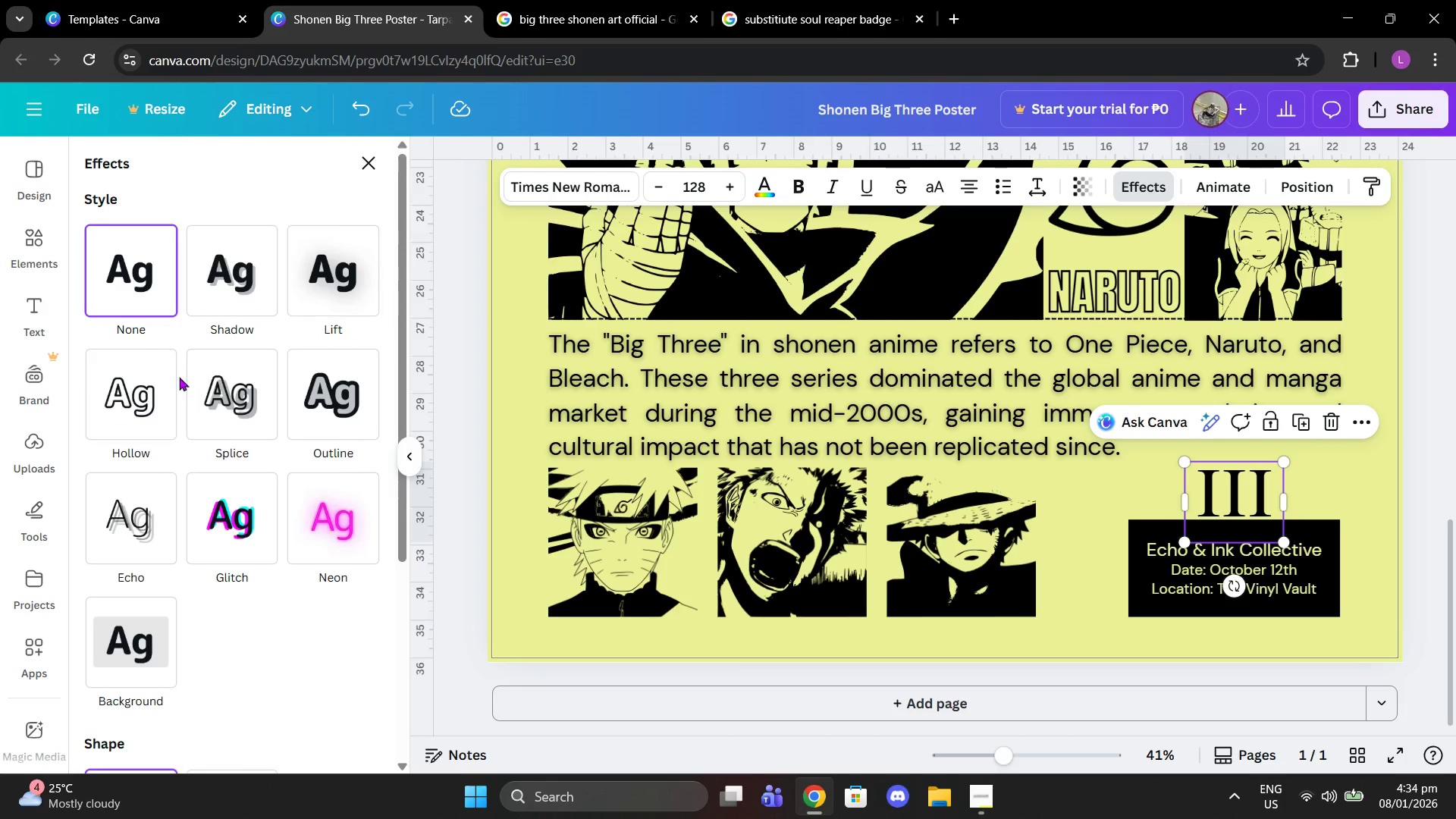 
left_click([149, 404])
 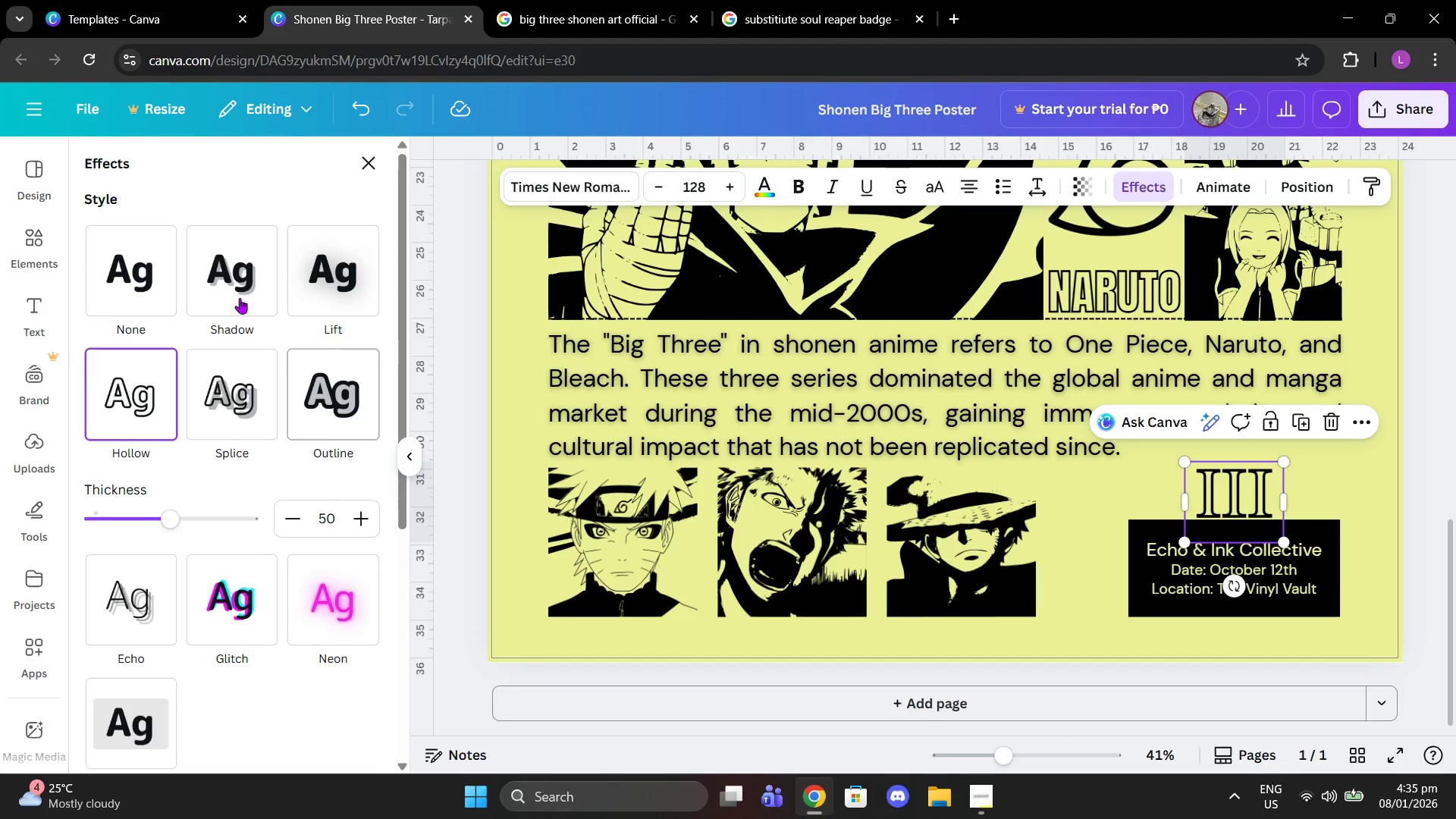 
left_click([130, 271])
 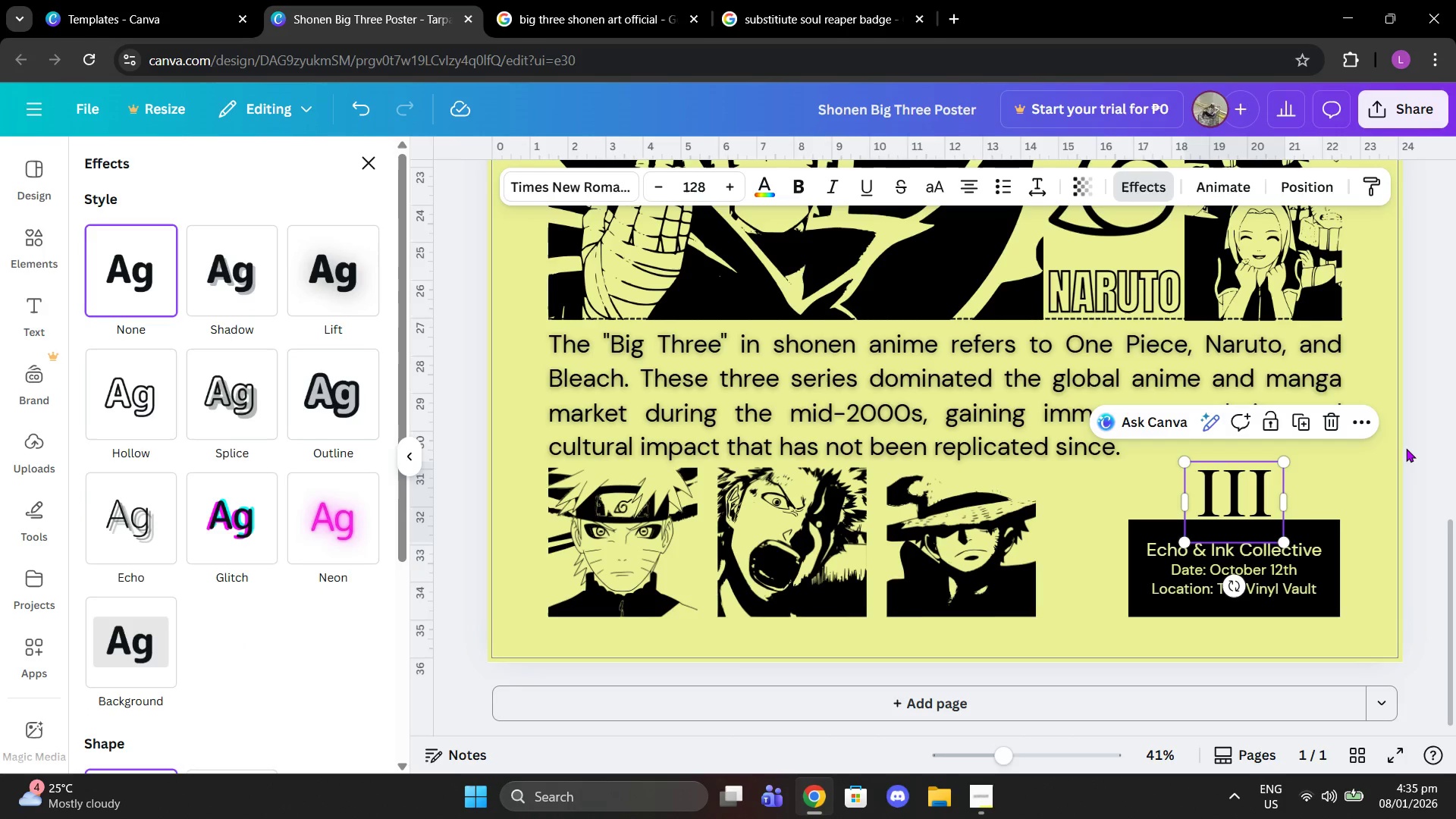 
double_click([1413, 448])
 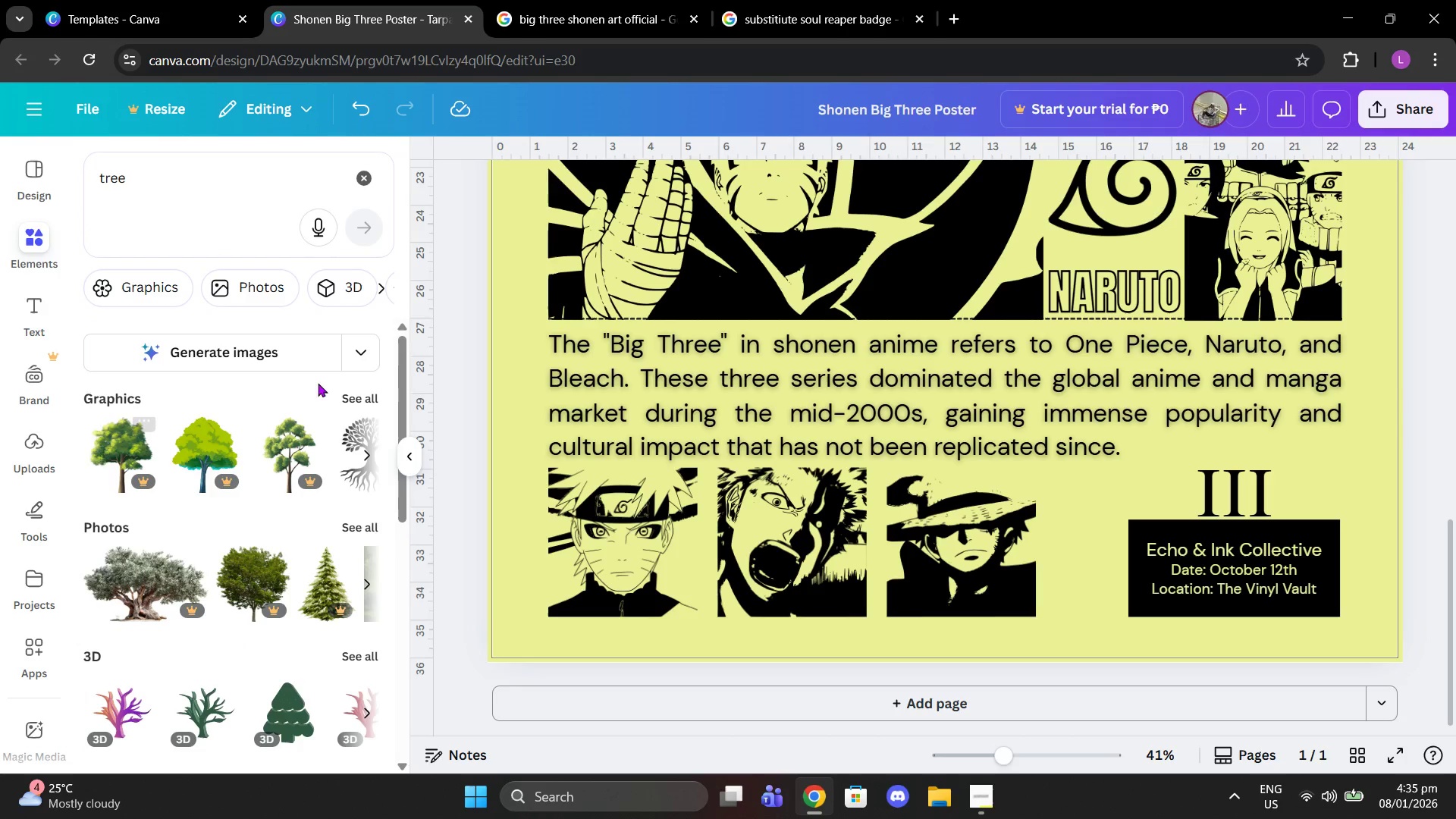 
left_click([362, 389])
 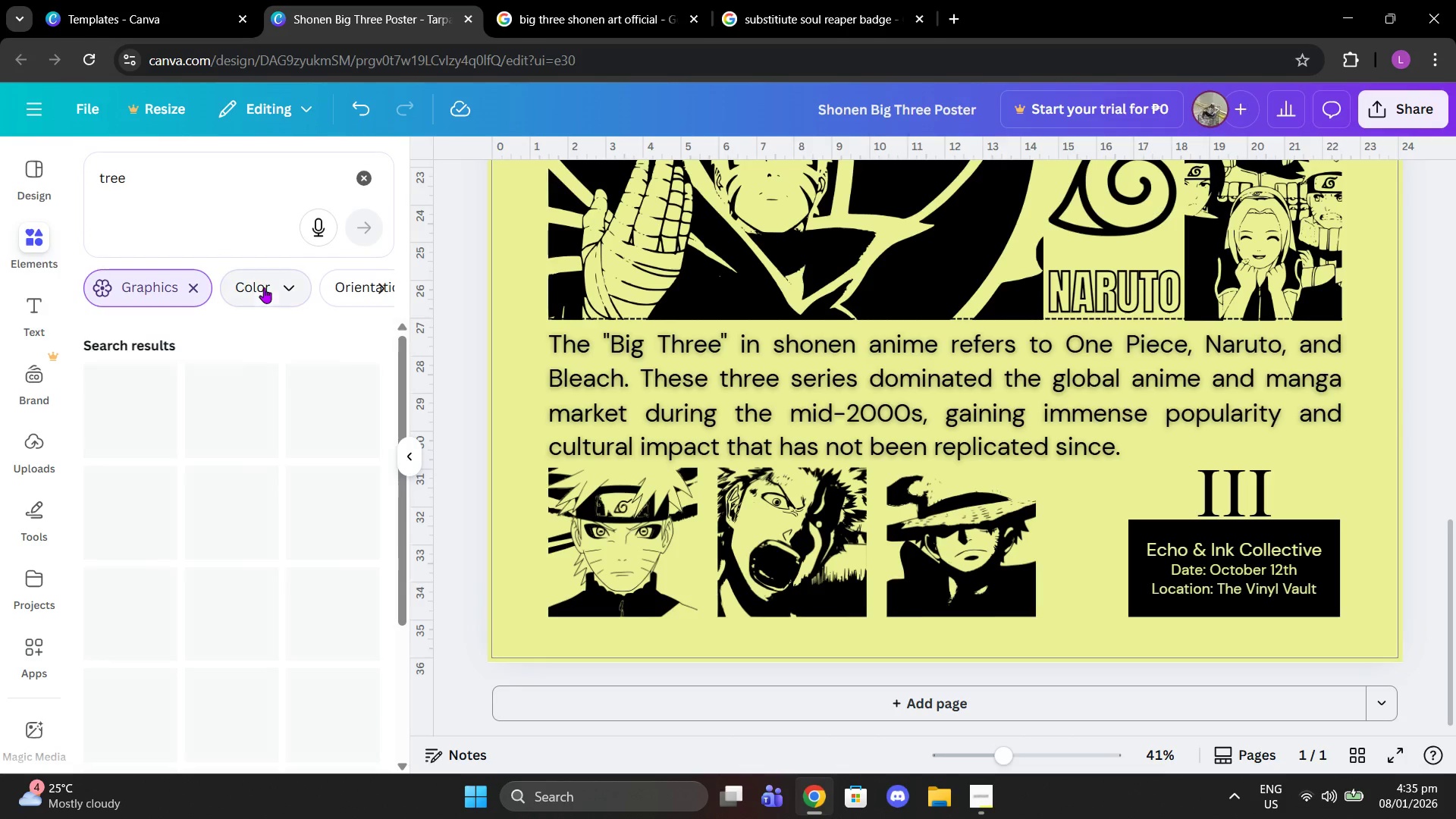 
mouse_move([263, 445])
 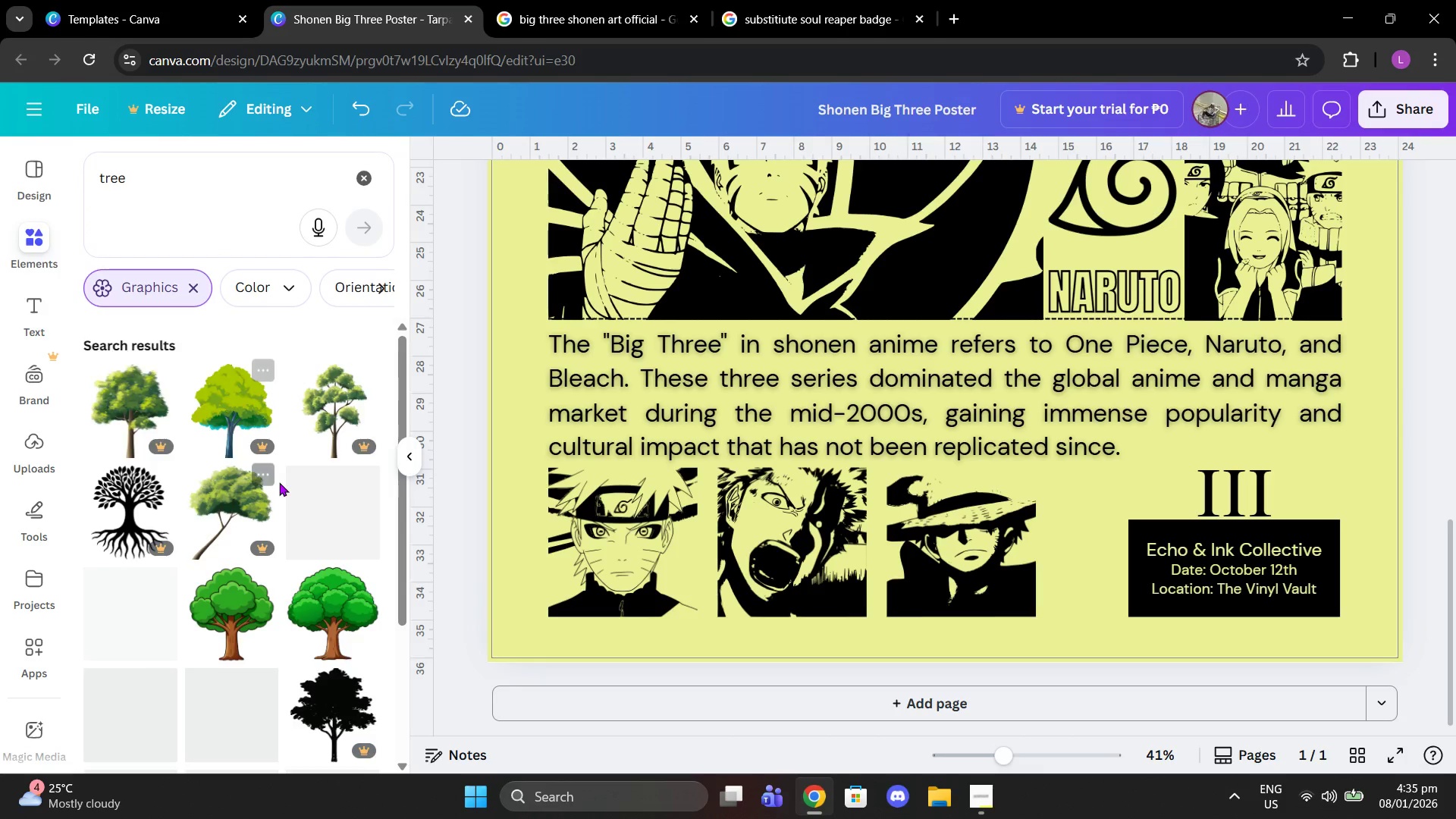 
scroll: coordinate [305, 456], scroll_direction: down, amount: 8.0
 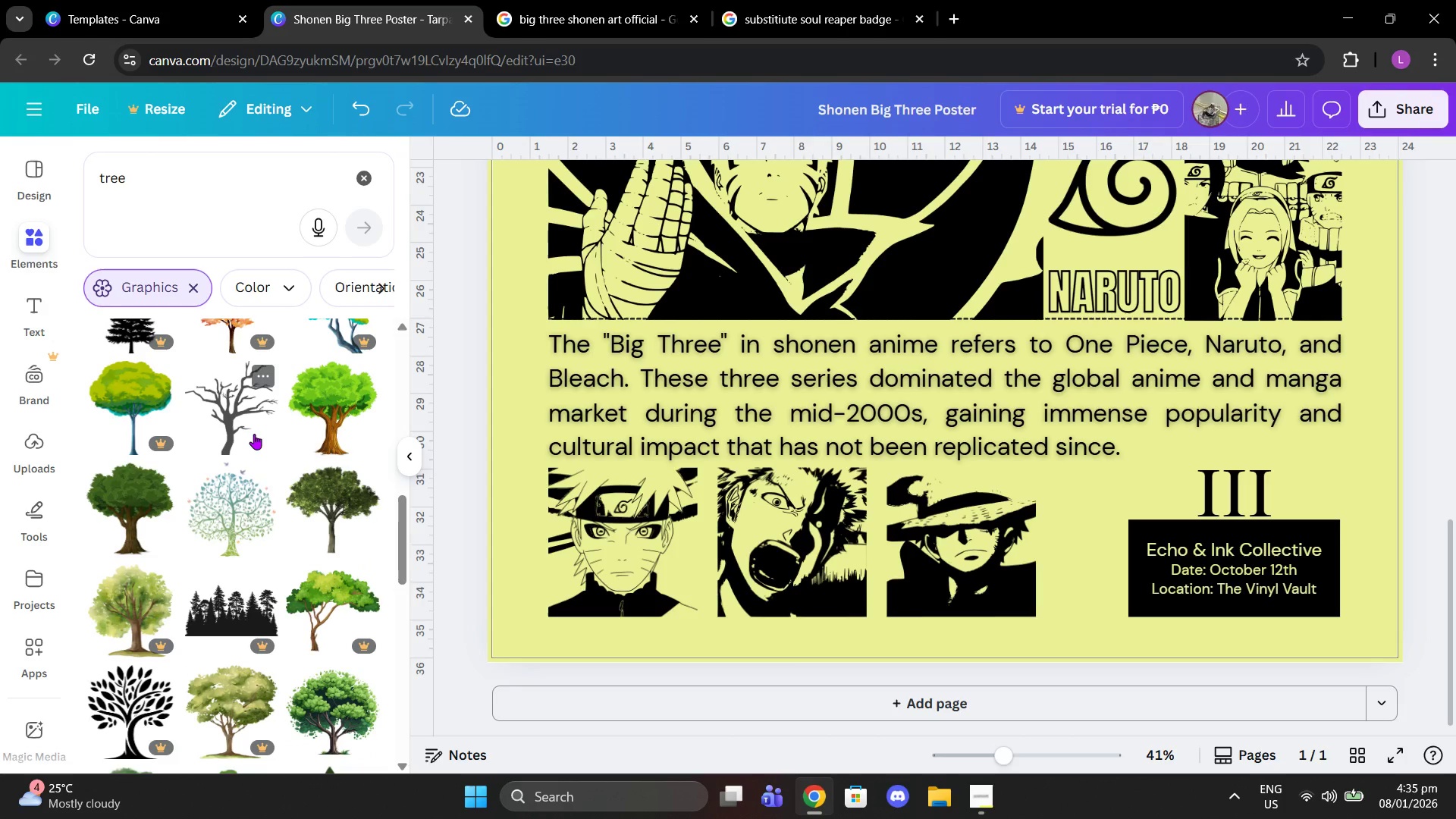 
left_click([254, 434])
 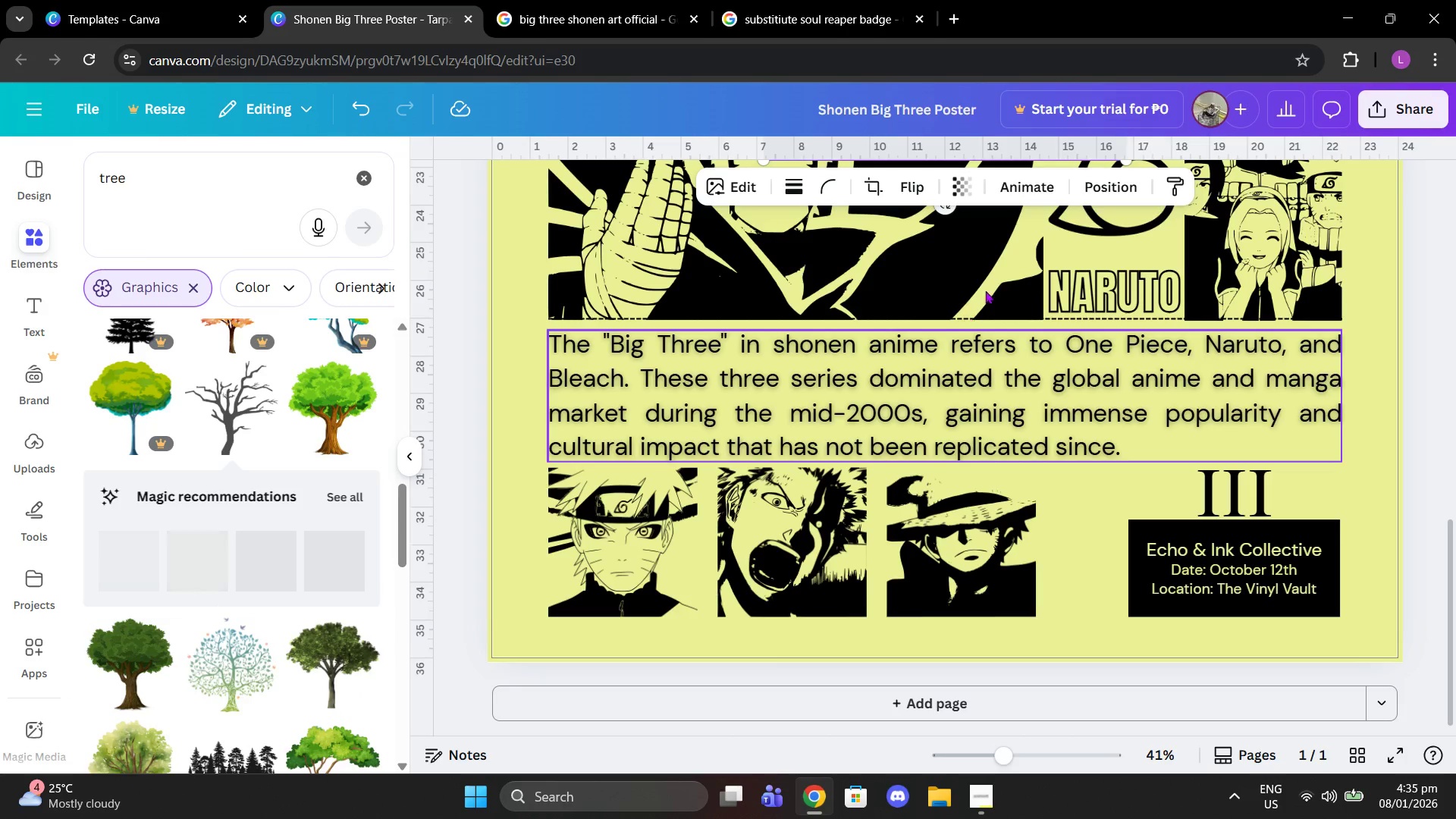 
scroll: coordinate [980, 262], scroll_direction: up, amount: 2.0
 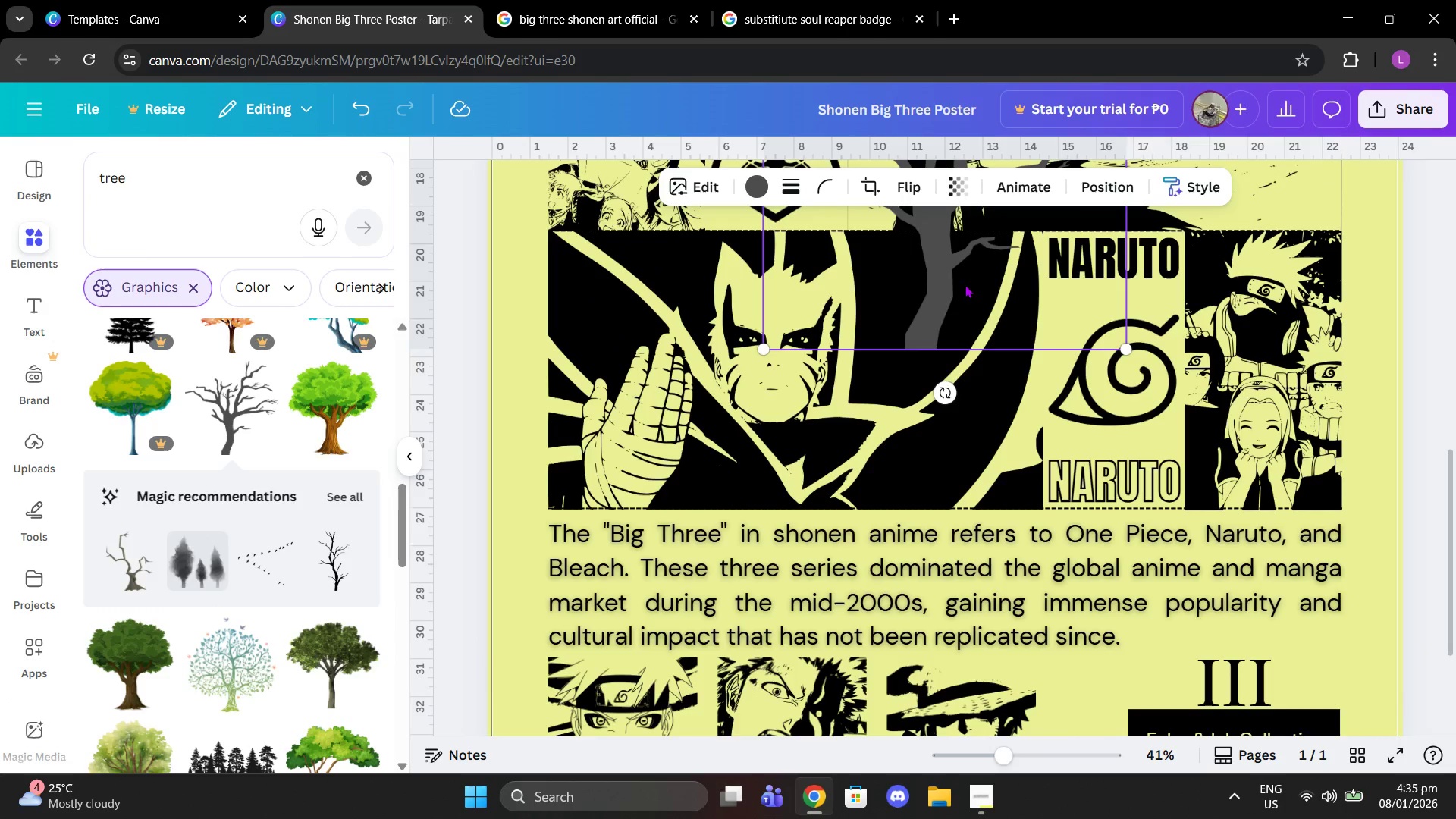 
left_click_drag(start_coordinate=[952, 281], to_coordinate=[1111, 551])
 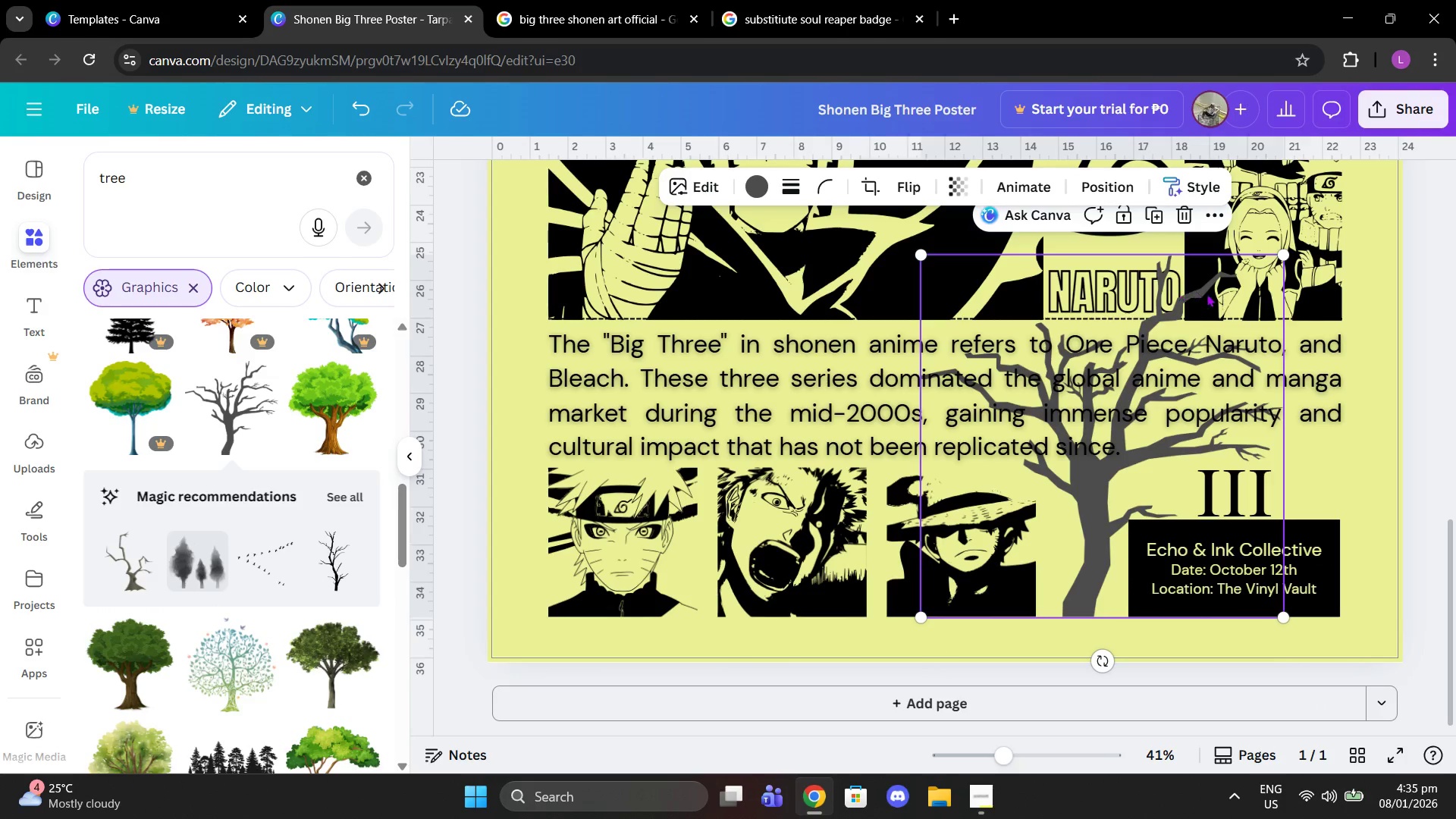 
scroll: coordinate [1112, 689], scroll_direction: down, amount: 4.0
 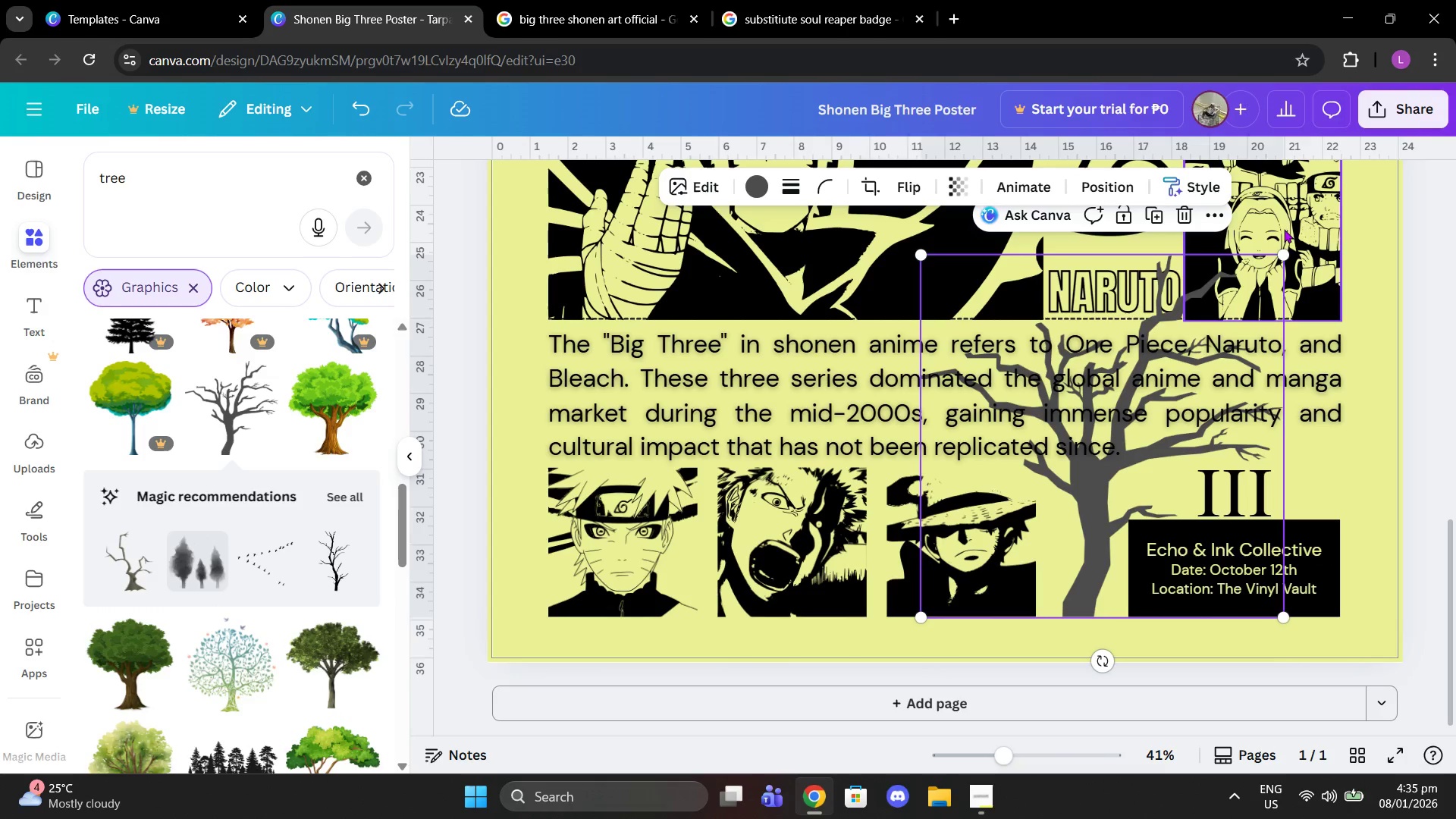 
left_click_drag(start_coordinate=[1281, 247], to_coordinate=[1028, 482])
 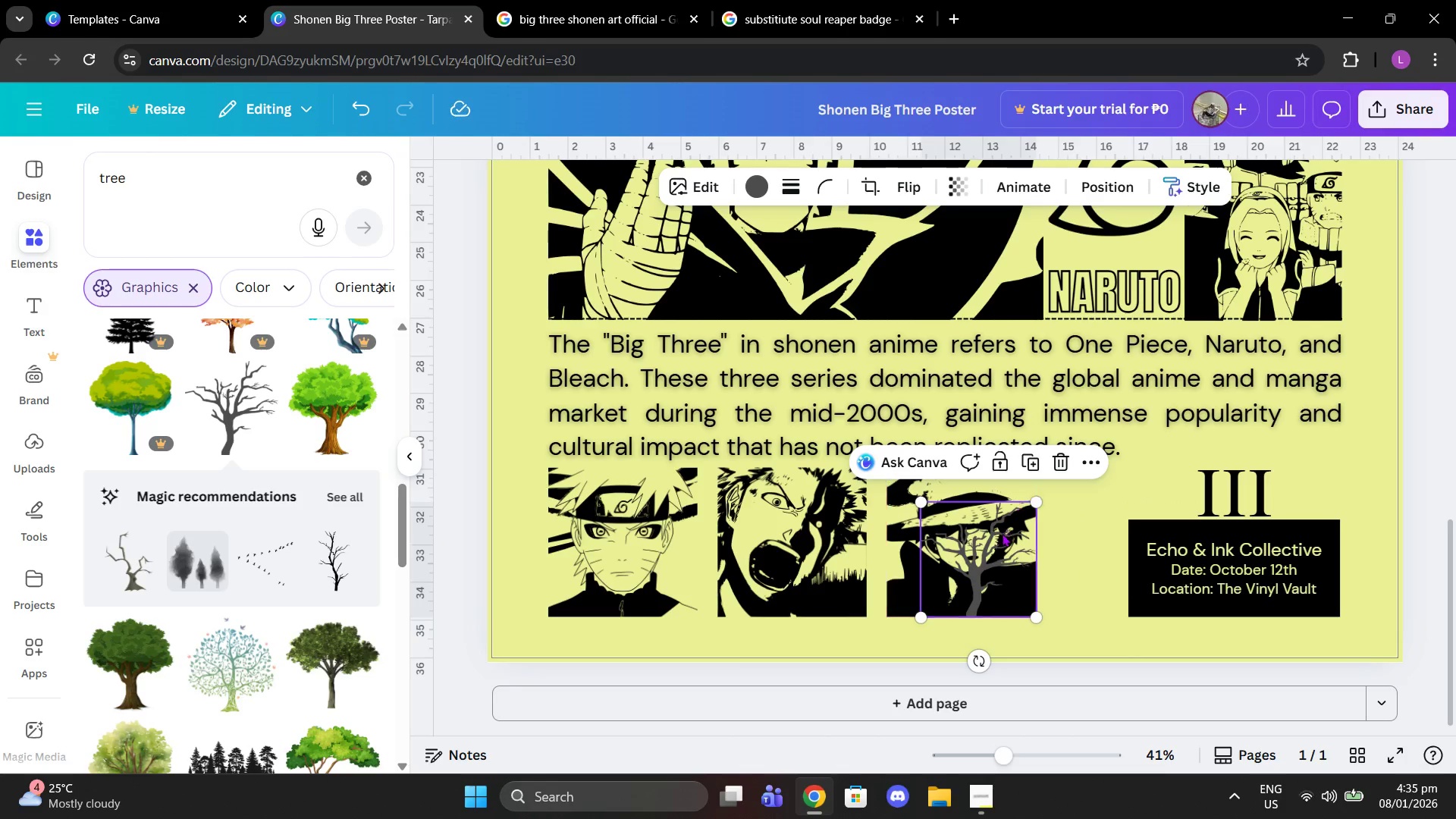 
left_click_drag(start_coordinate=[1001, 537], to_coordinate=[1113, 538])
 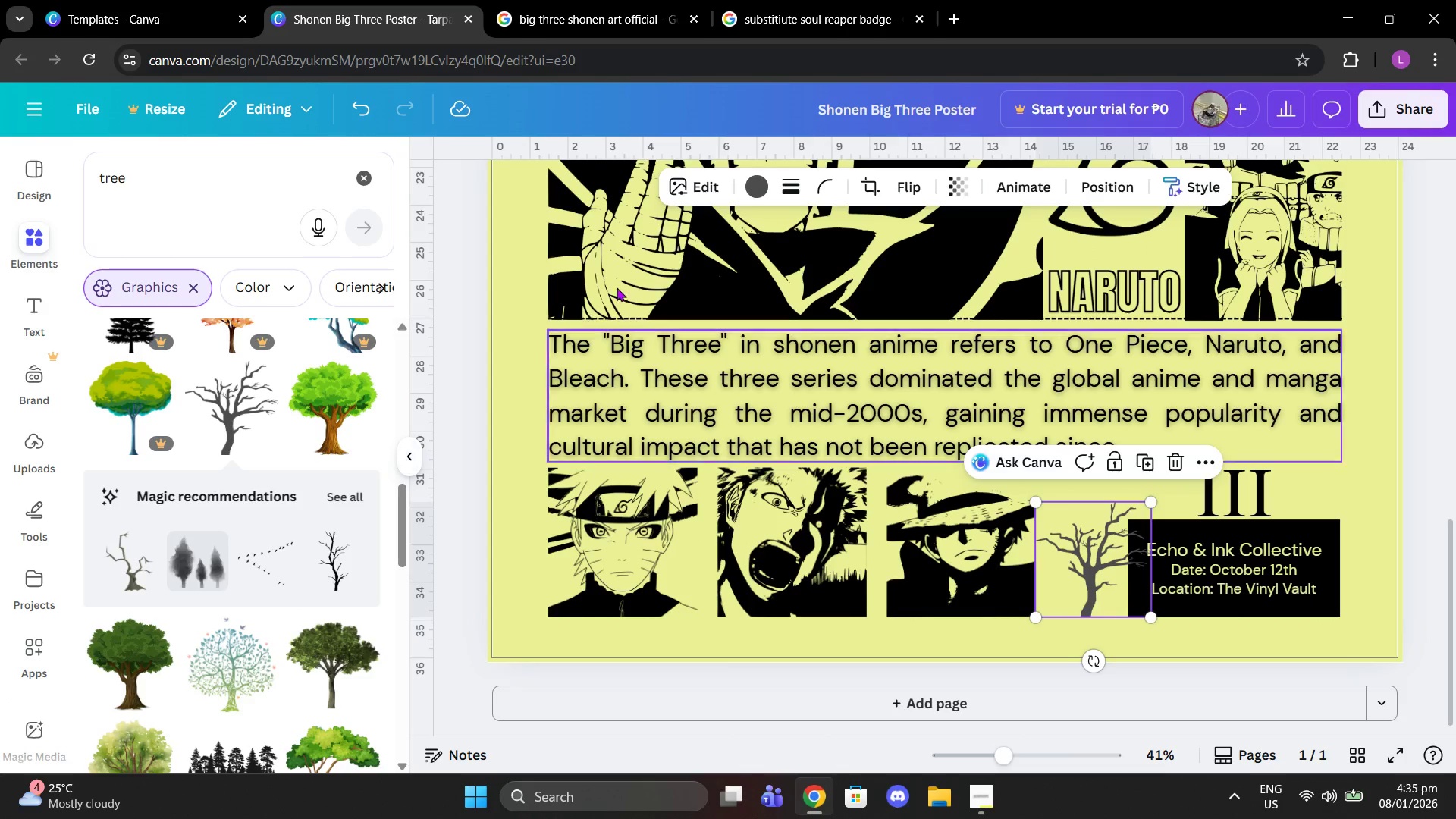 
left_click([758, 187])
 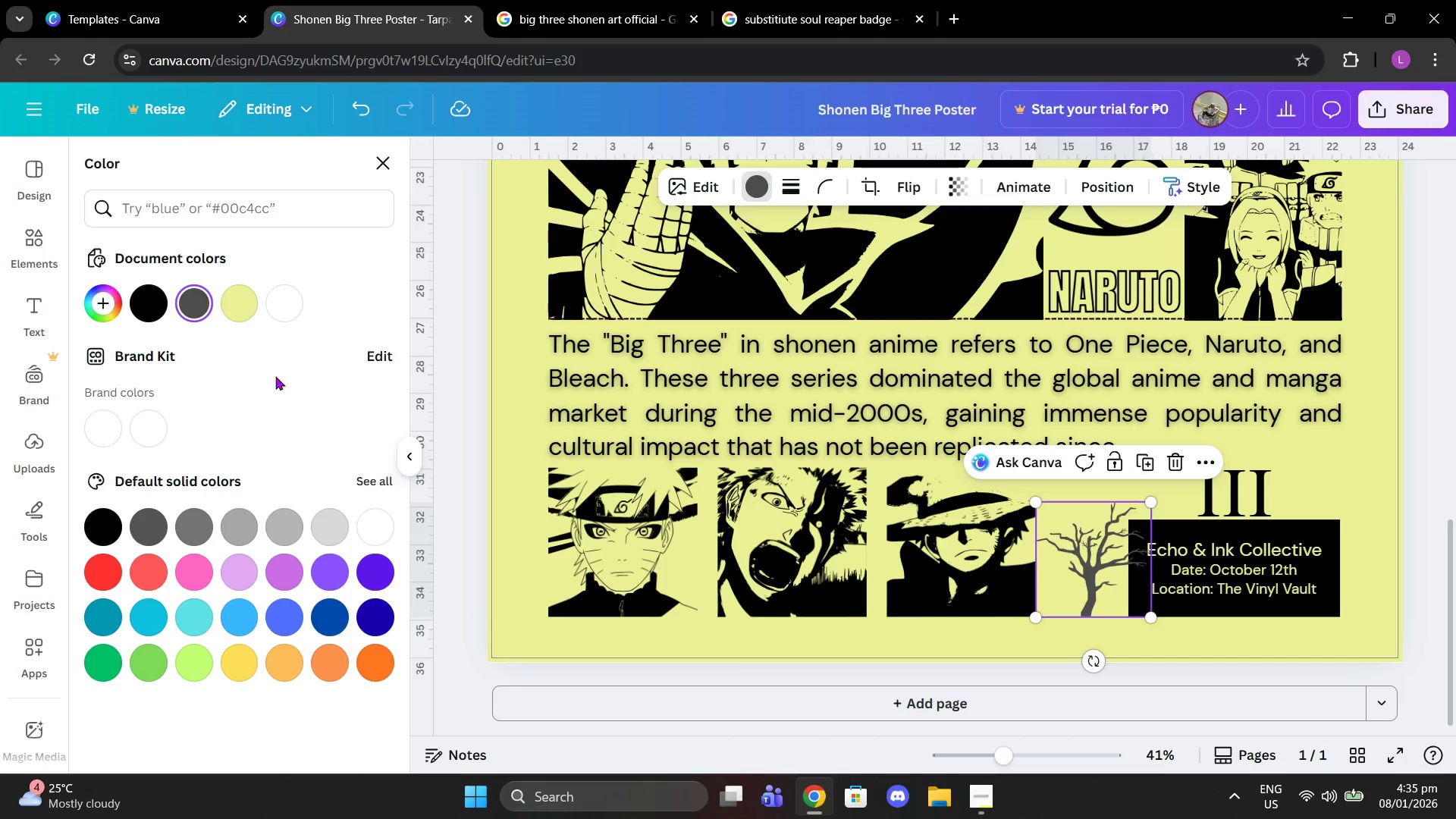 
left_click([149, 297])
 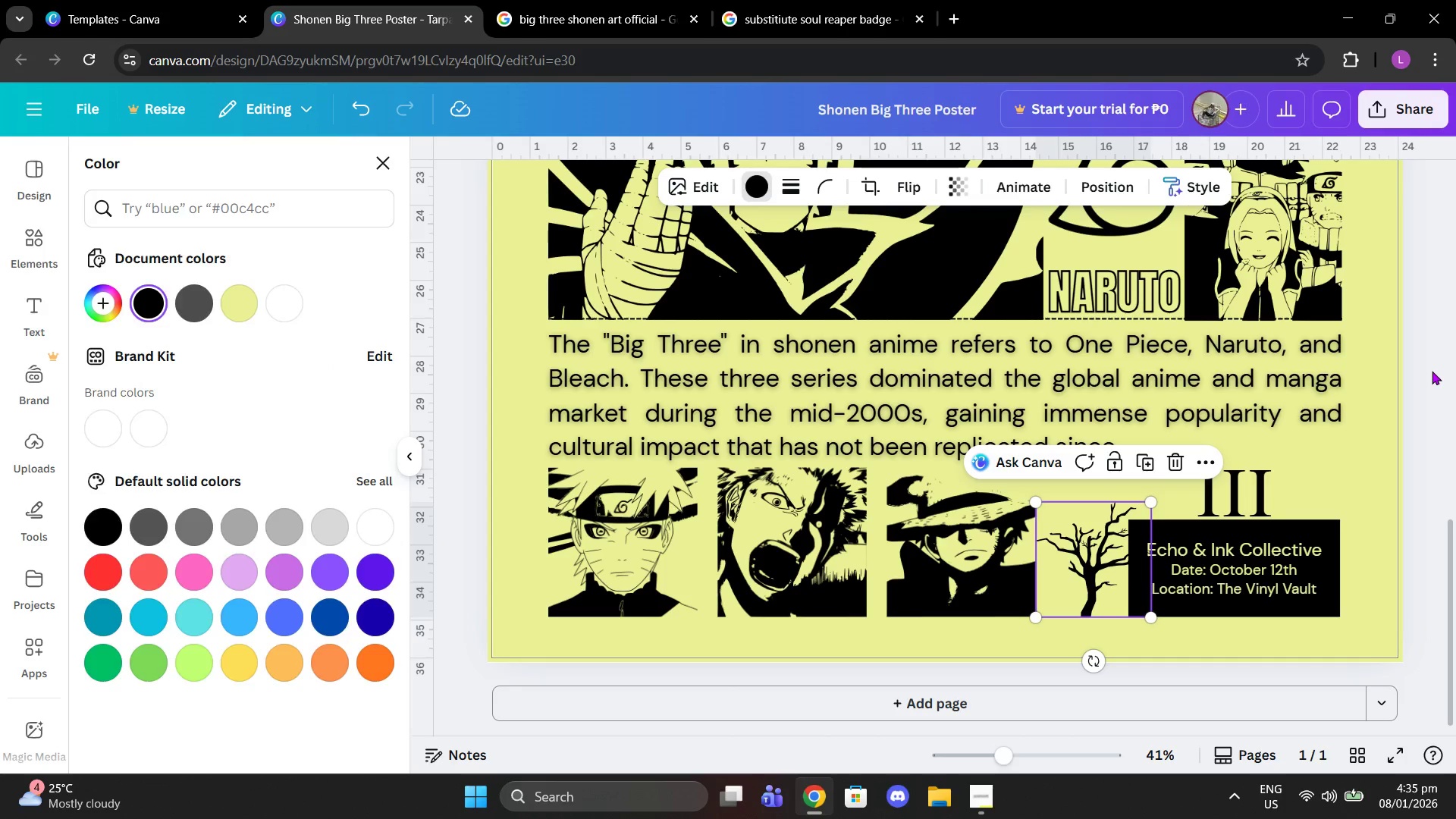 
double_click([1431, 390])
 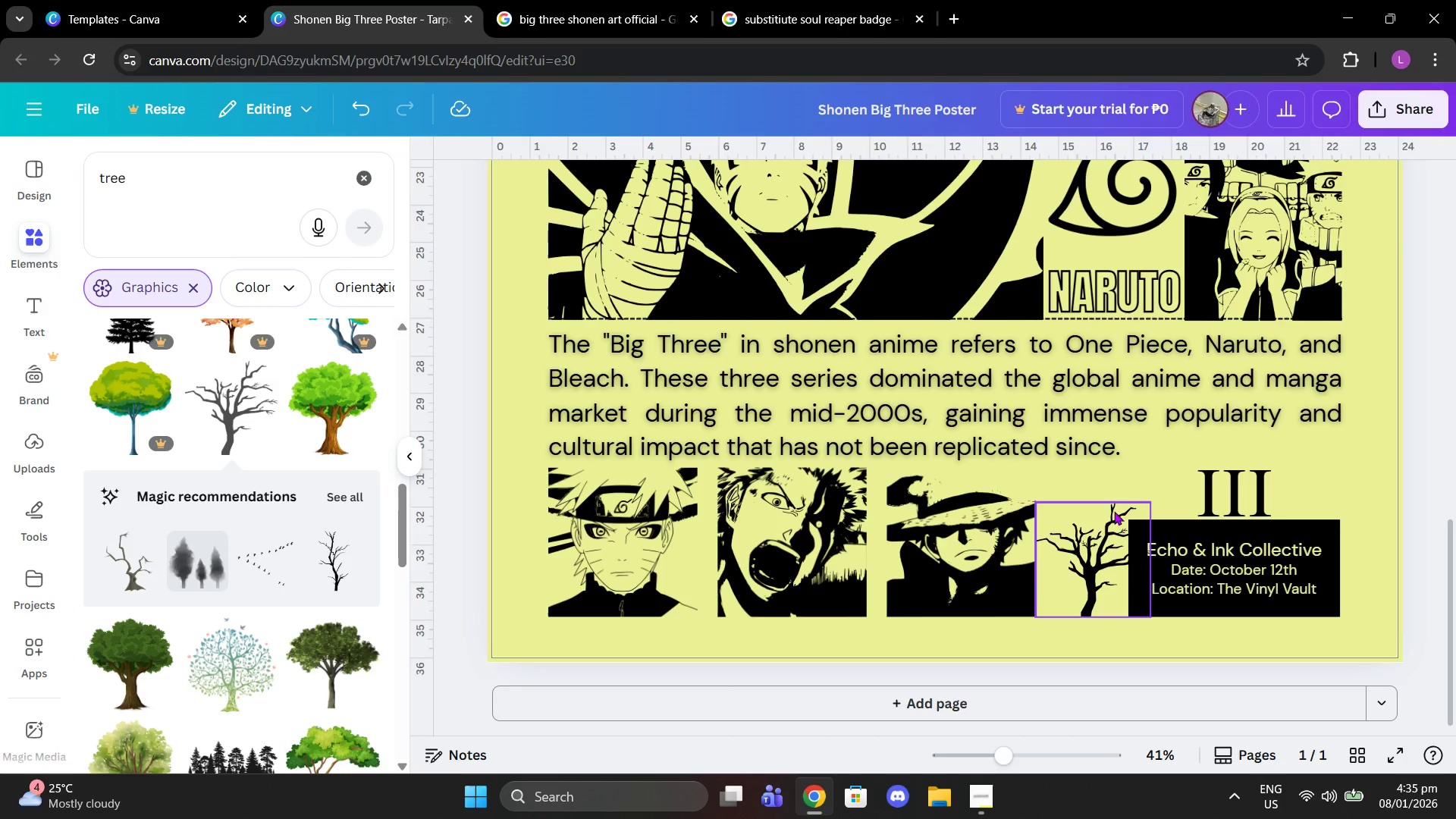 
left_click([1100, 529])
 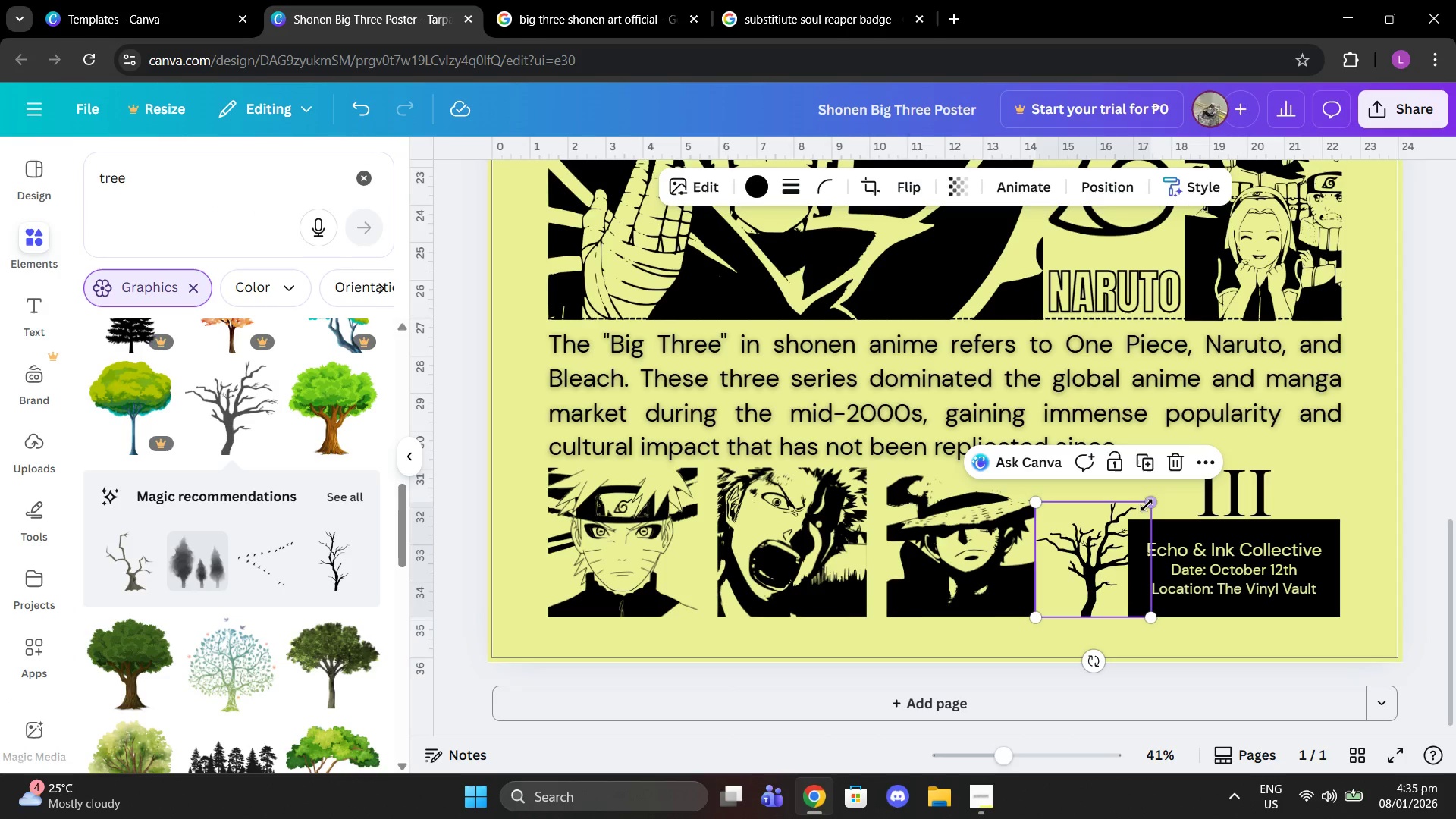 
left_click_drag(start_coordinate=[1147, 505], to_coordinate=[1175, 490])
 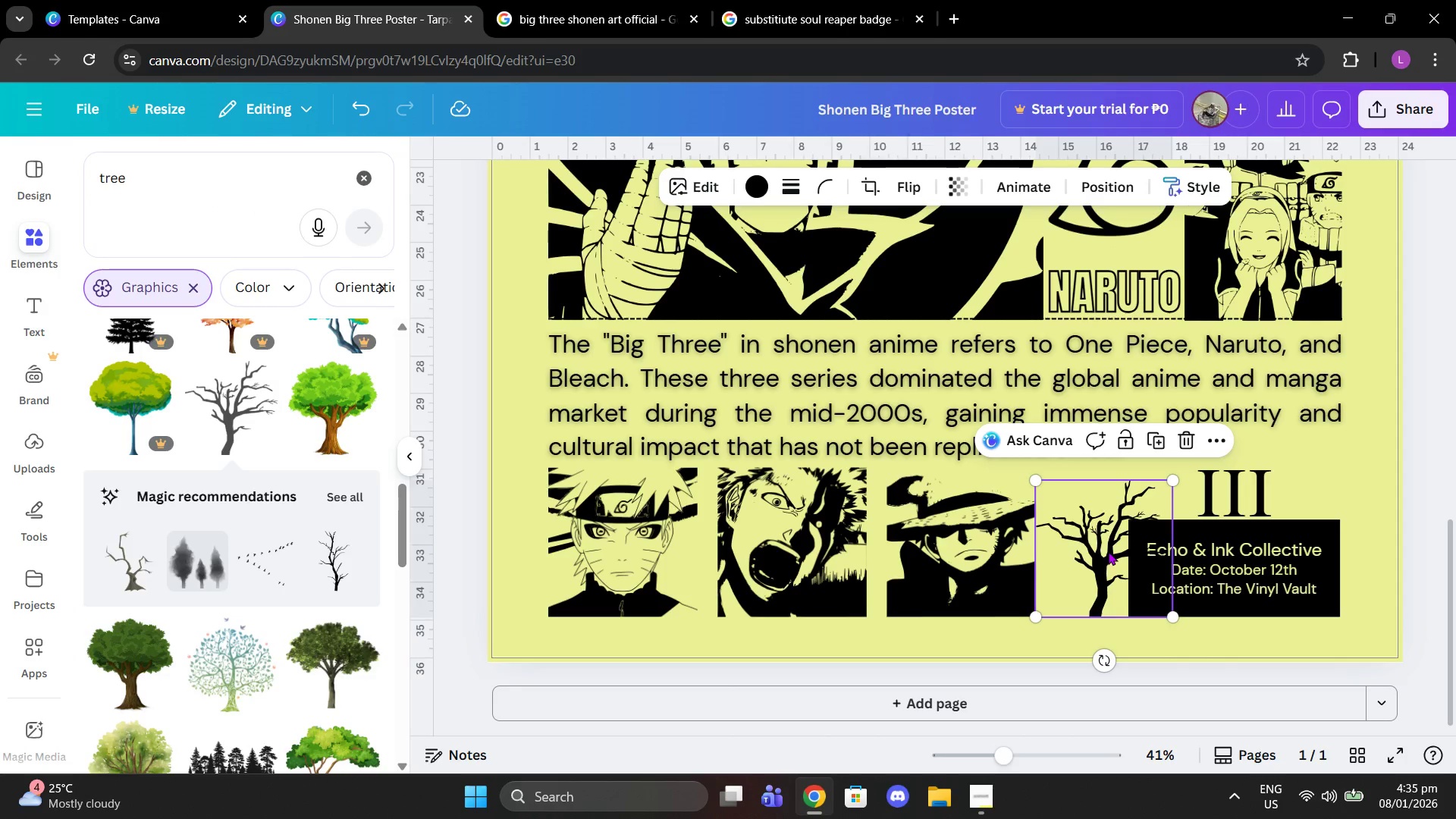 
left_click_drag(start_coordinate=[1108, 551], to_coordinate=[1114, 553])
 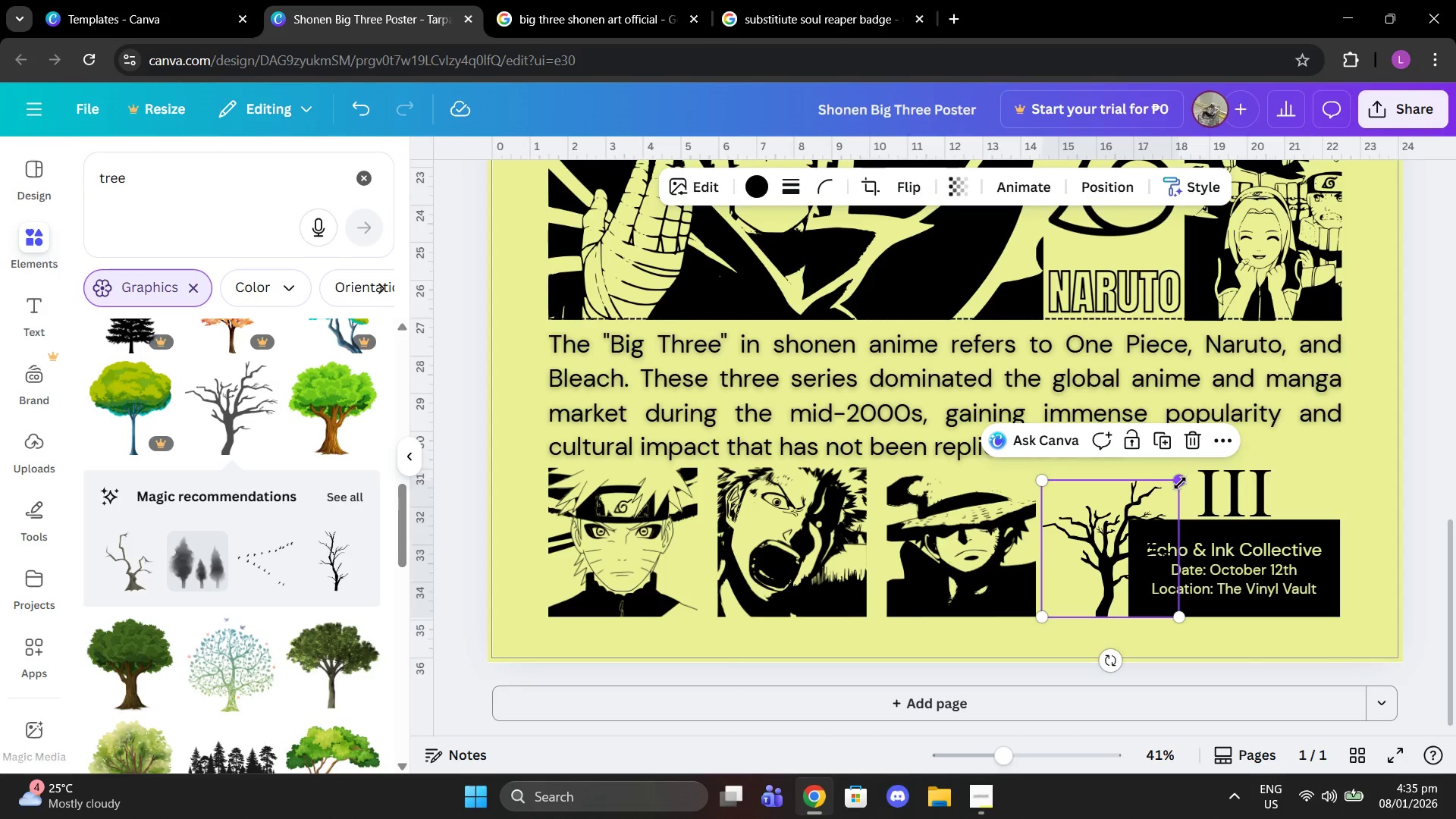 
left_click_drag(start_coordinate=[1180, 483], to_coordinate=[1197, 472])
 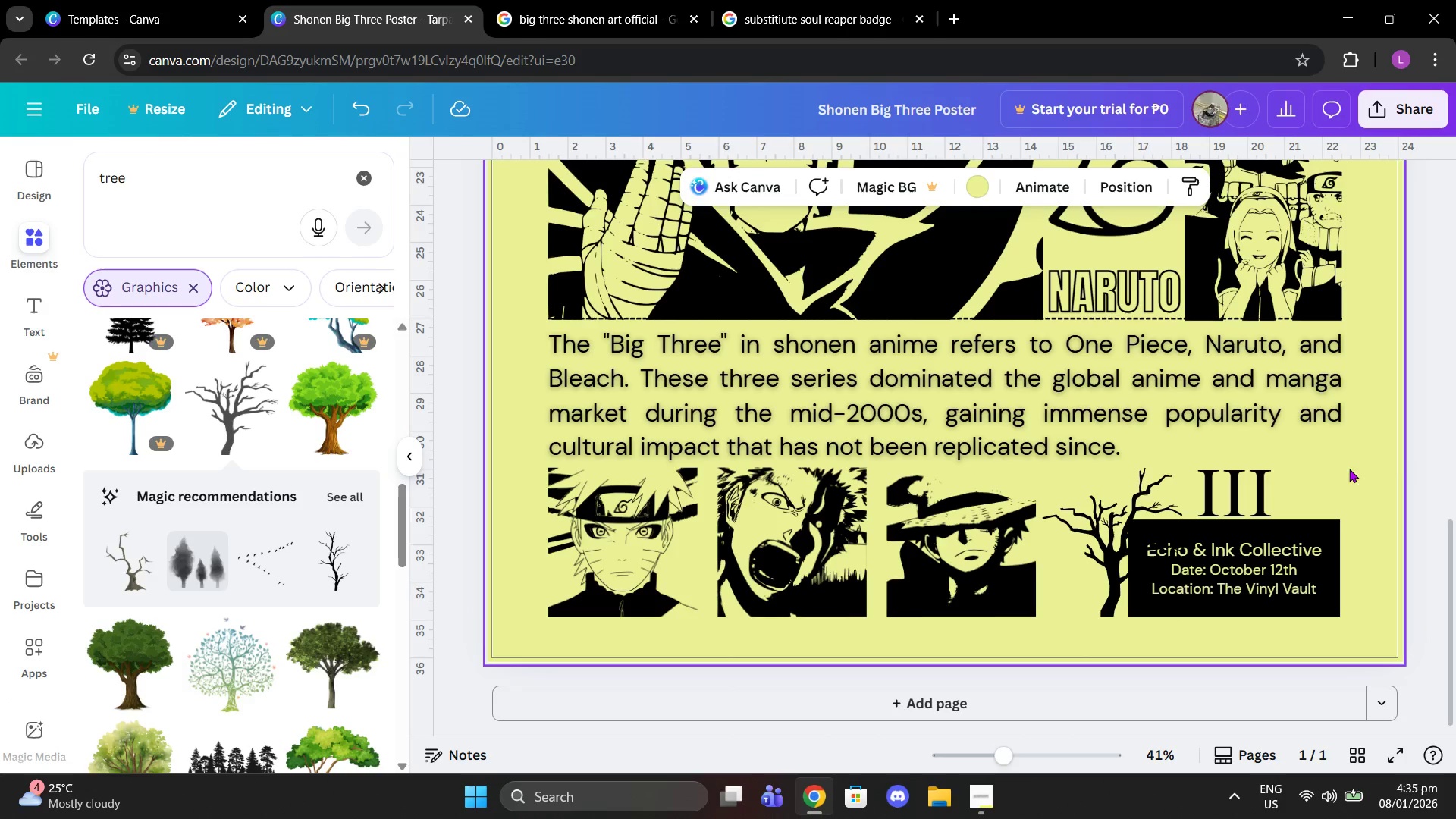 
double_click([1408, 456])
 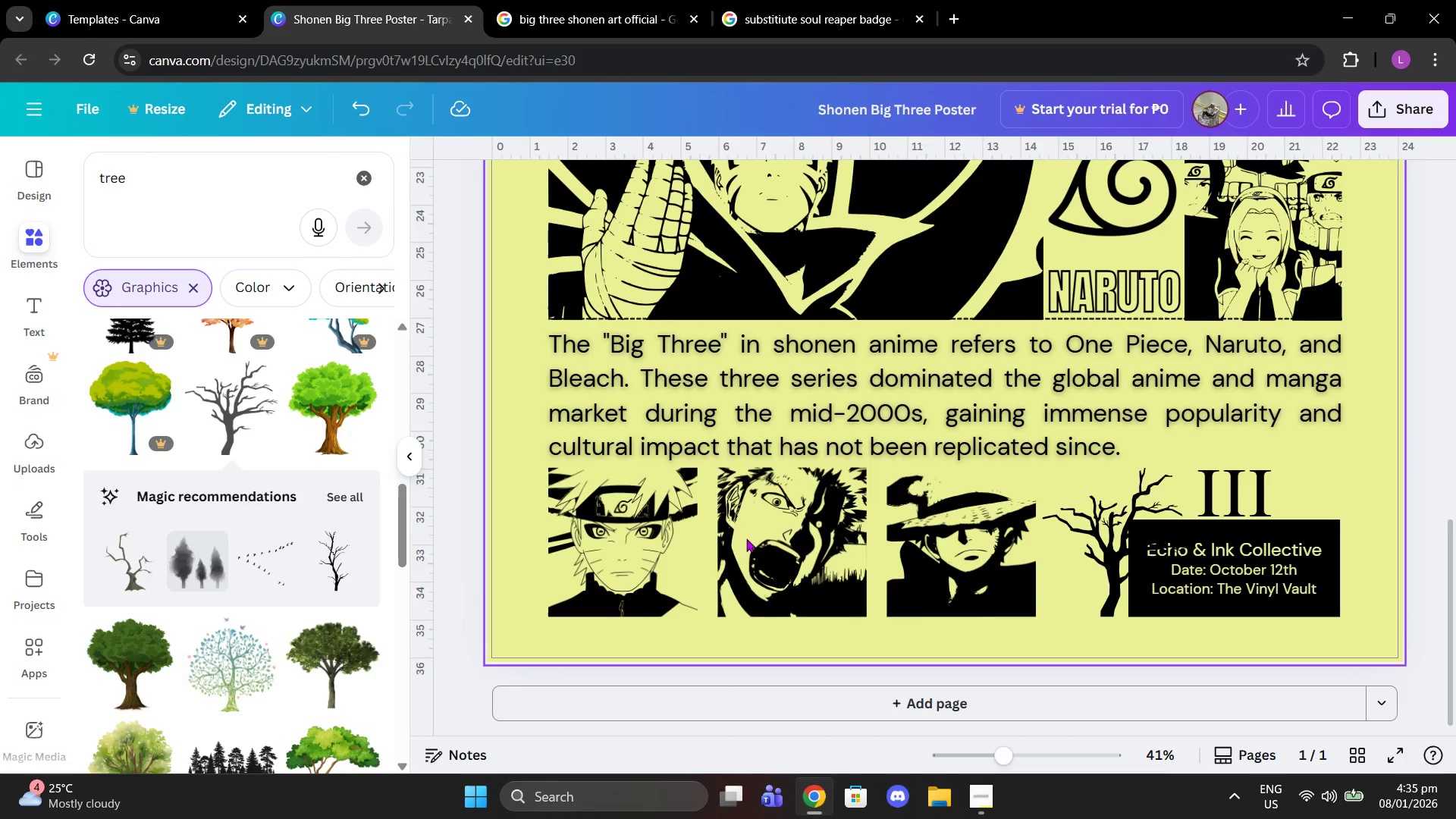 
left_click([1115, 523])
 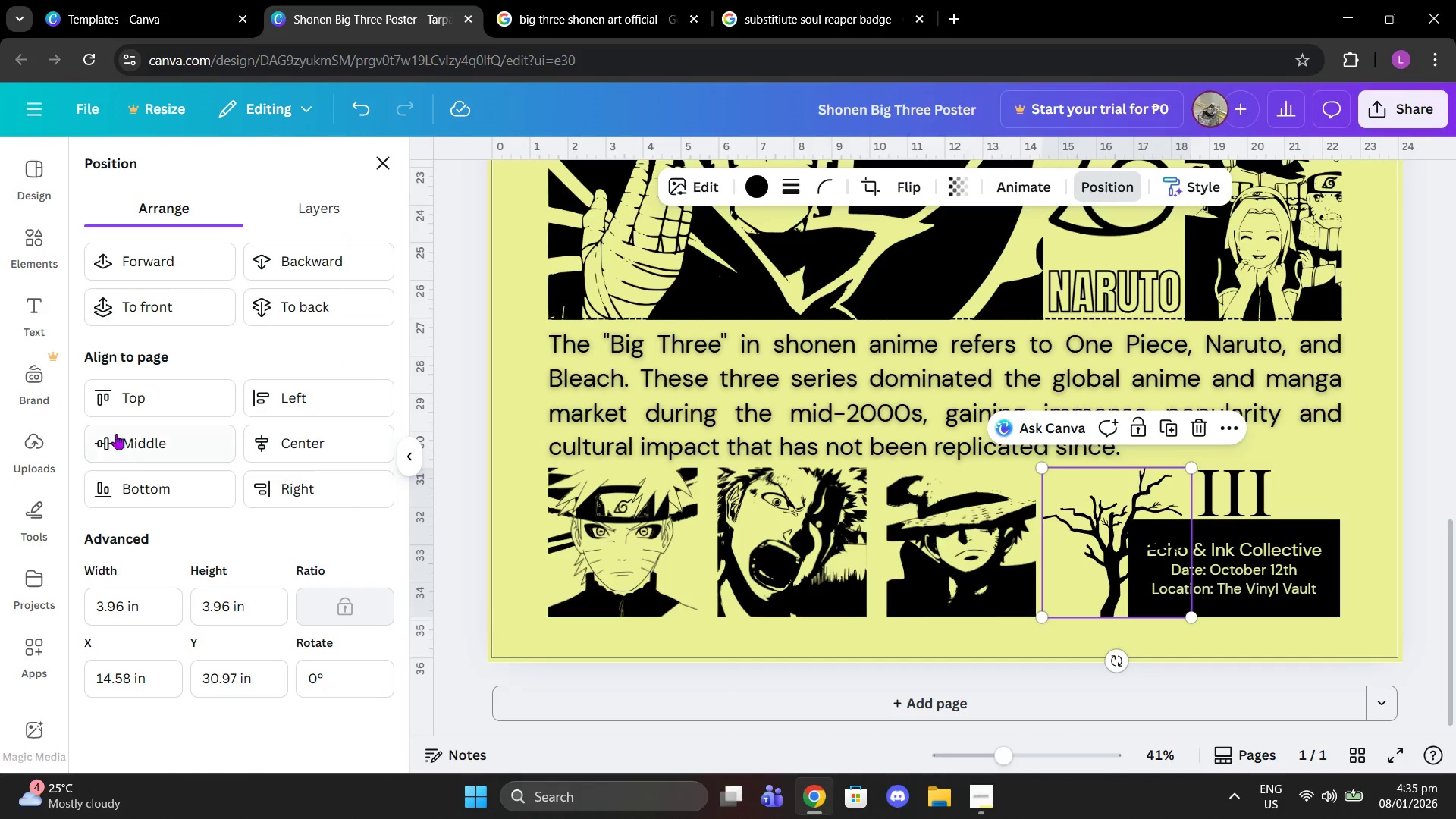 
left_click([292, 315])
 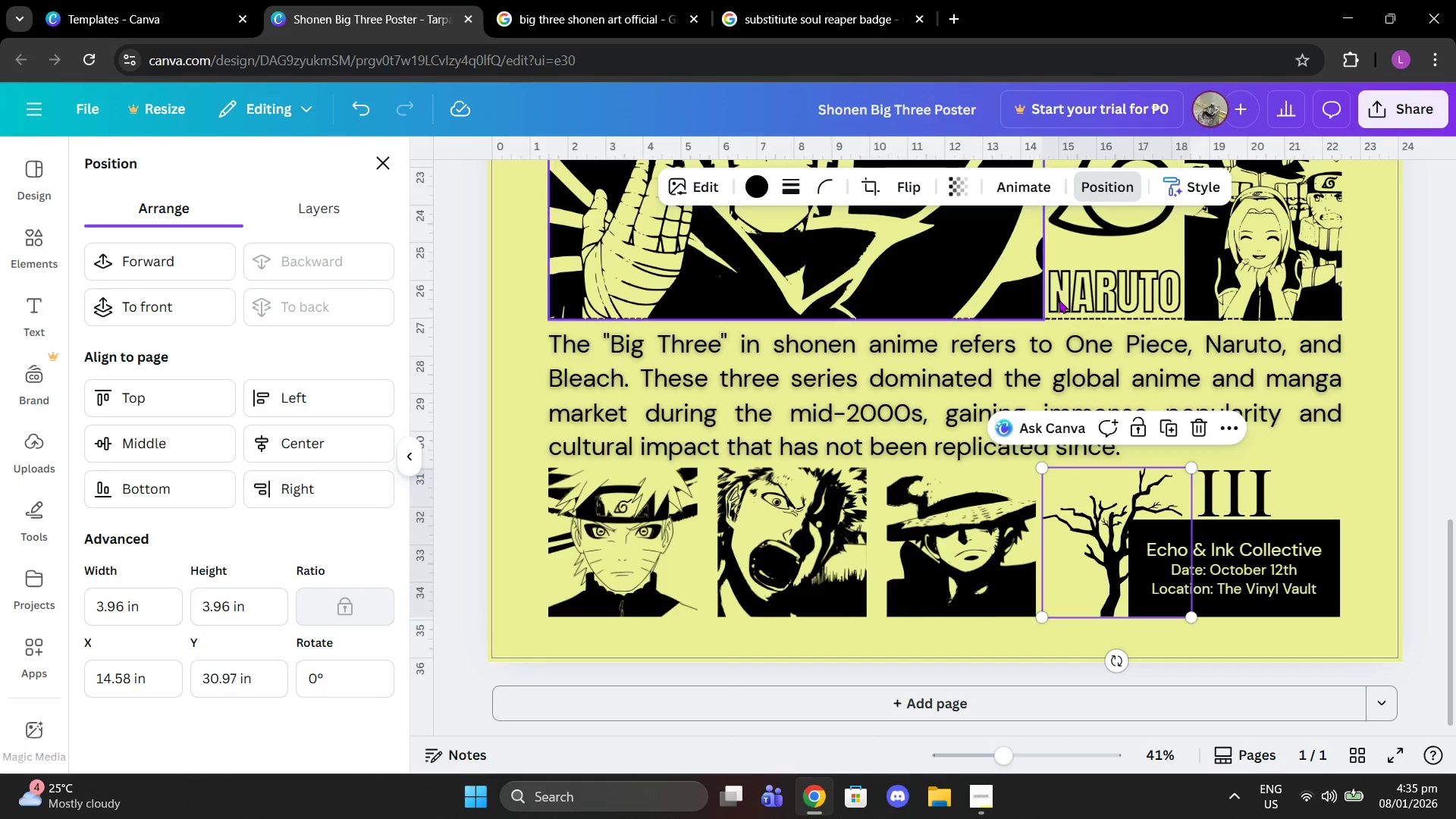 
left_click([1171, 422])
 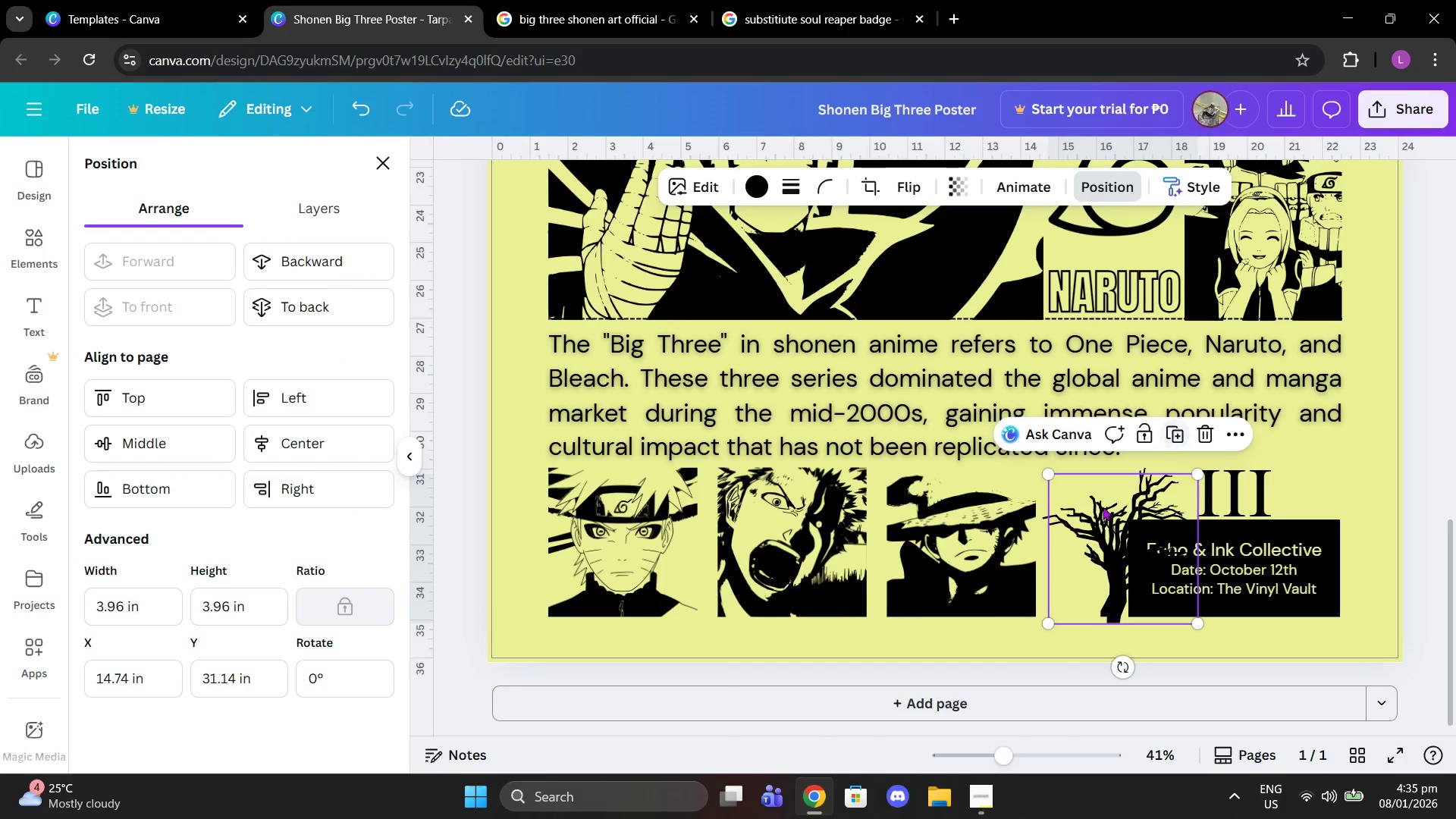 
left_click_drag(start_coordinate=[1103, 507], to_coordinate=[1248, 501])
 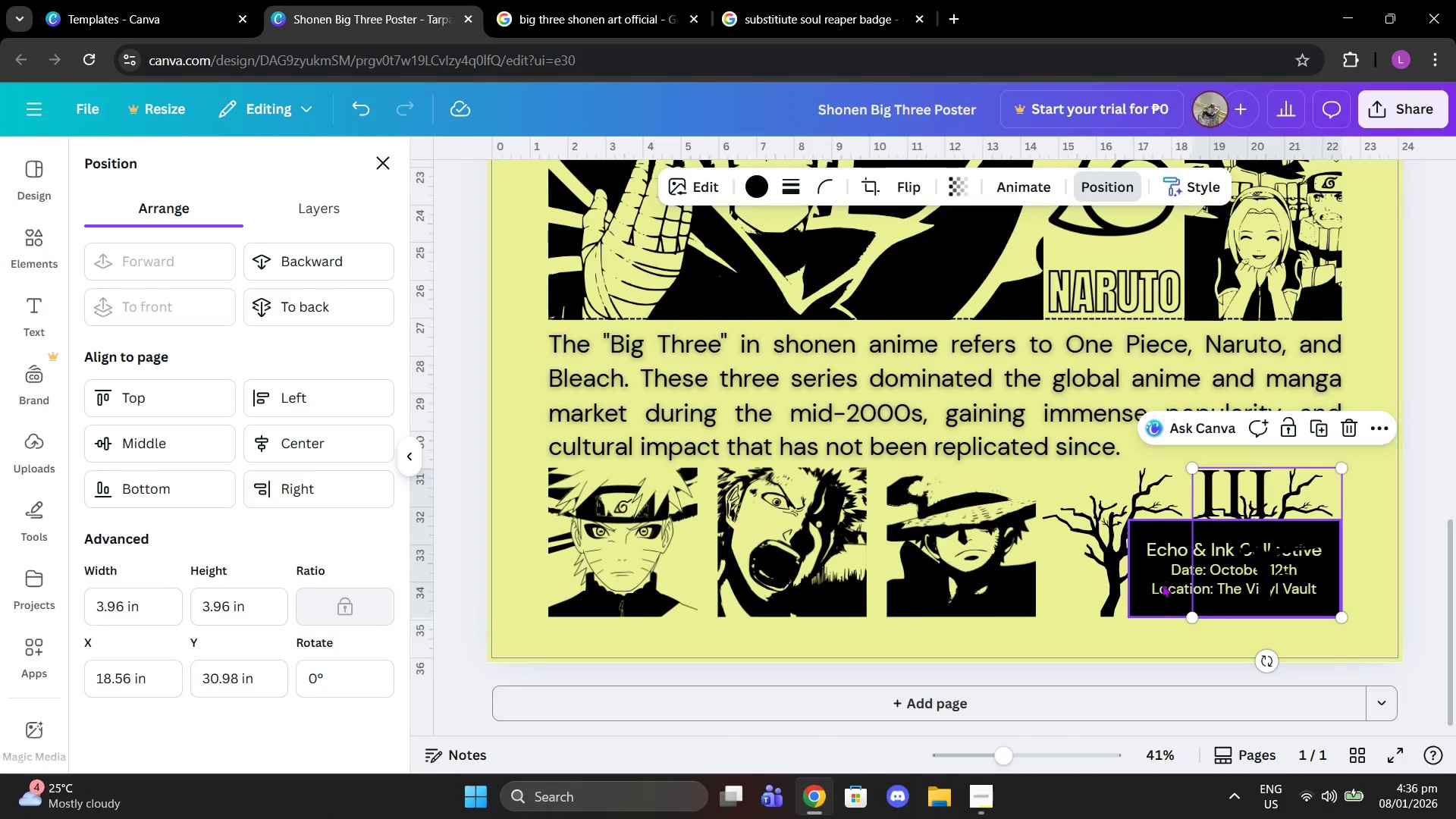 
left_click_drag(start_coordinate=[1159, 595], to_coordinate=[1165, 596])
 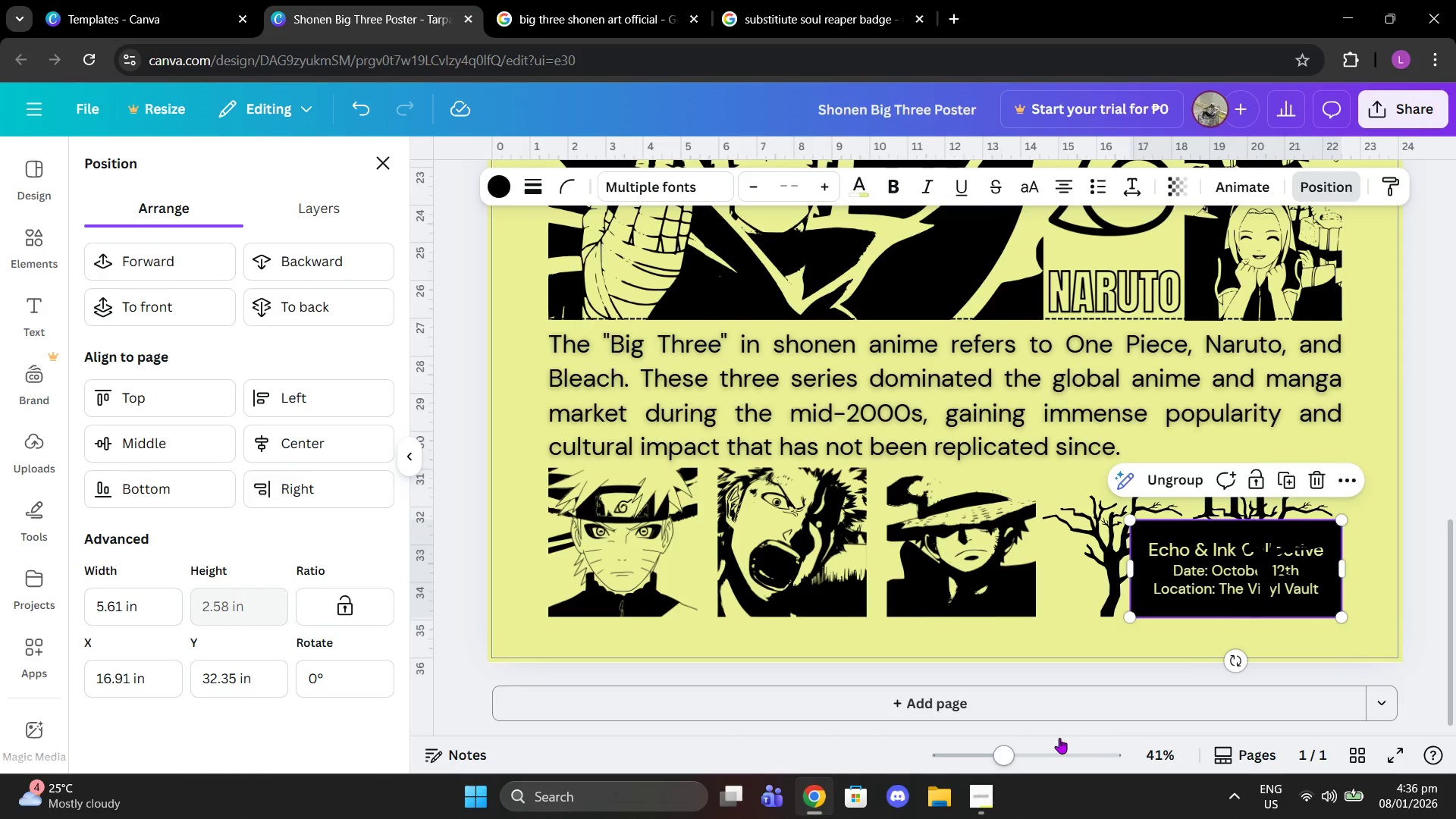 
left_click_drag(start_coordinate=[1011, 752], to_coordinate=[1022, 756])
 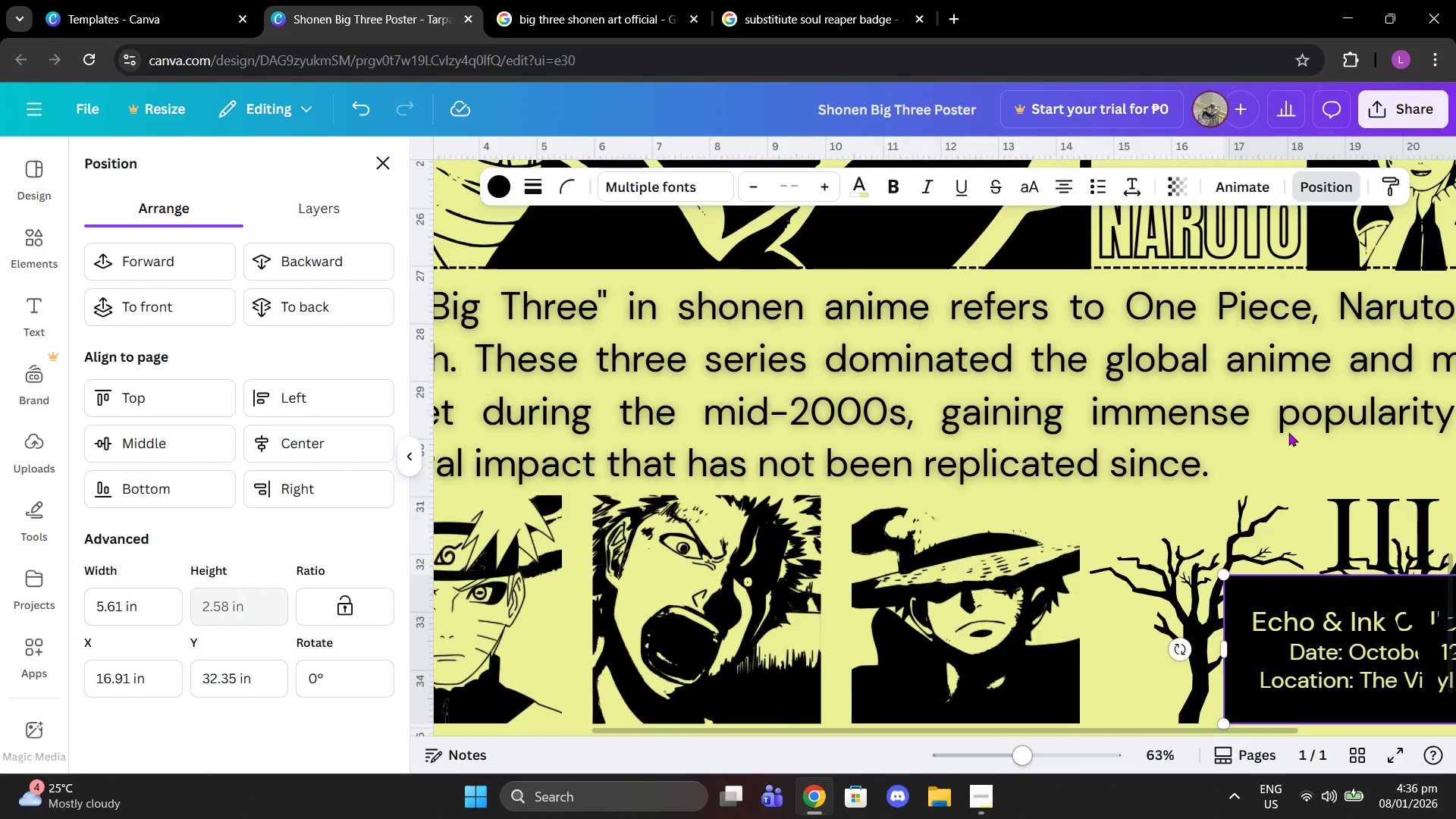 
scroll: coordinate [1288, 439], scroll_direction: down, amount: 2.0
 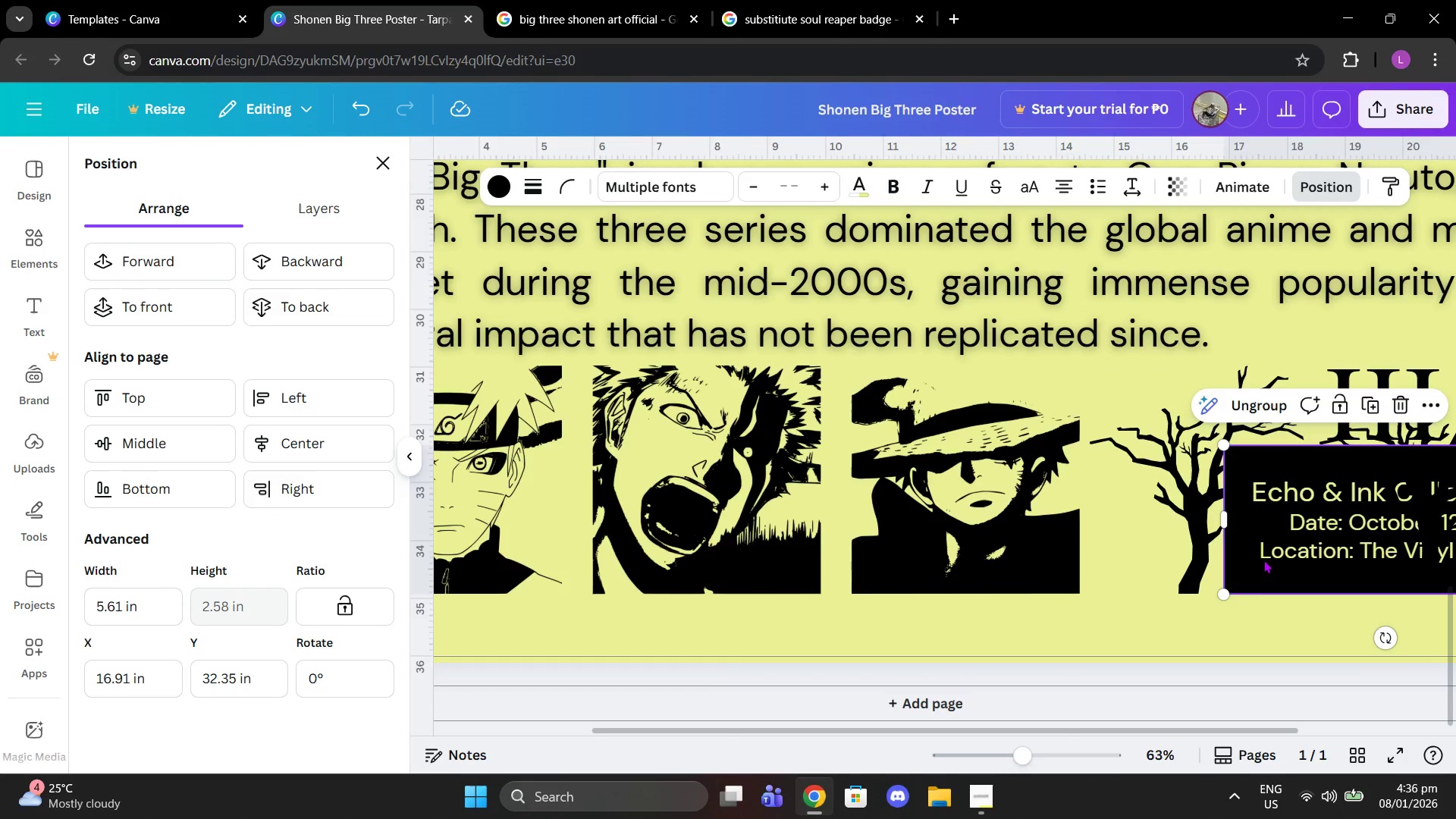 
left_click_drag(start_coordinate=[1263, 560], to_coordinate=[1259, 559])
 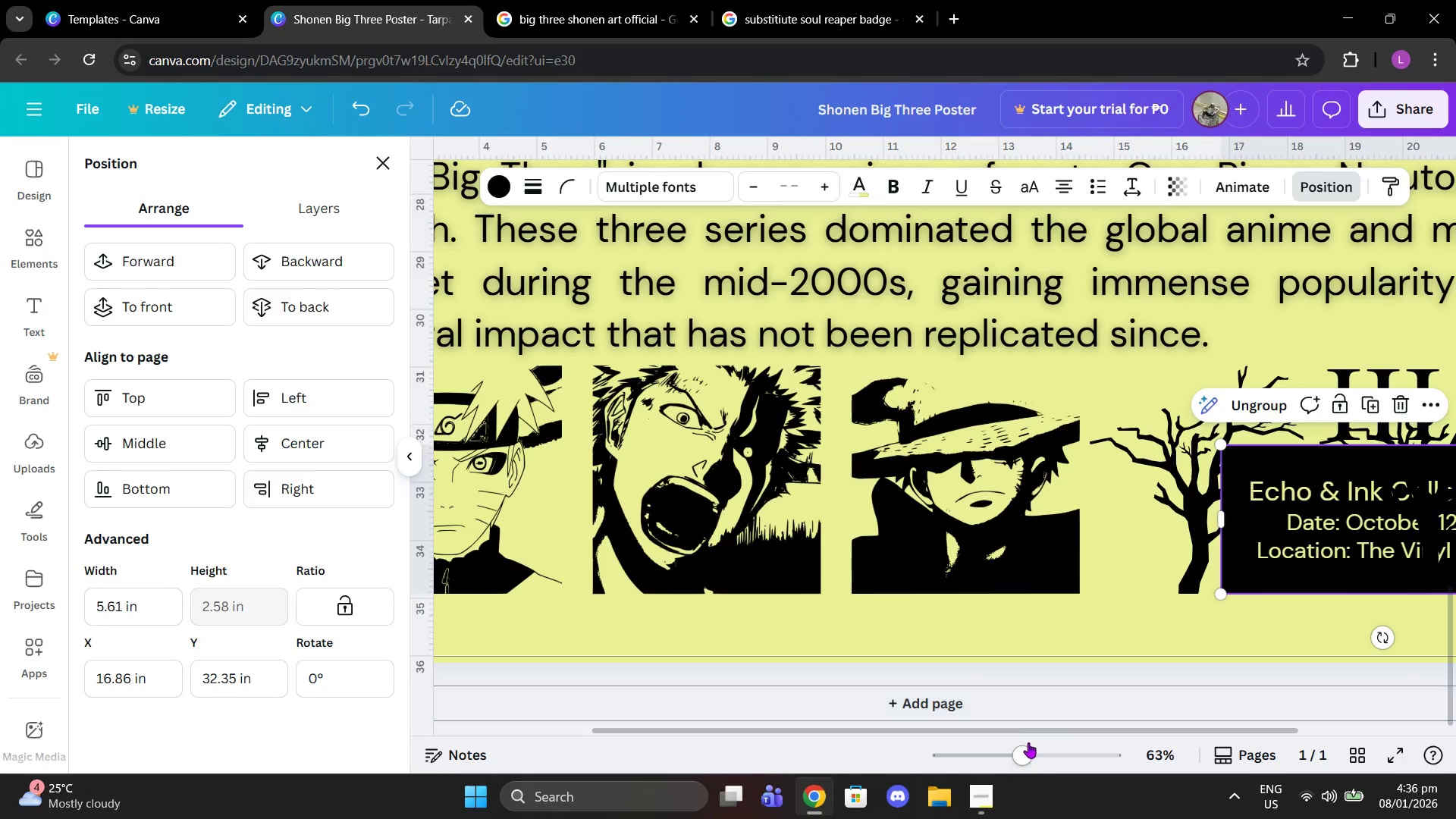 
left_click_drag(start_coordinate=[1021, 755], to_coordinate=[1005, 752])
 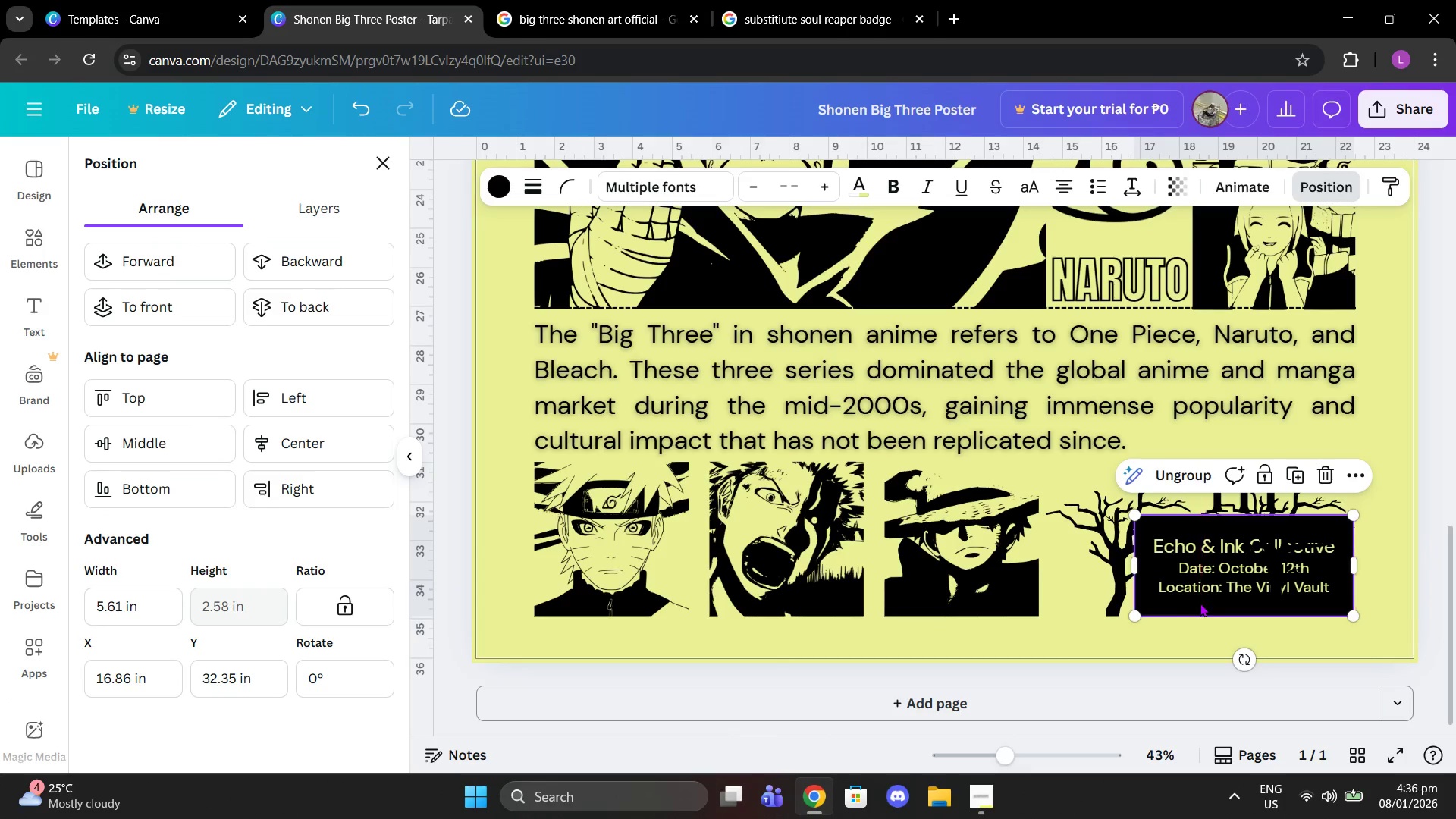 
left_click_drag(start_coordinate=[1194, 601], to_coordinate=[1202, 602])
 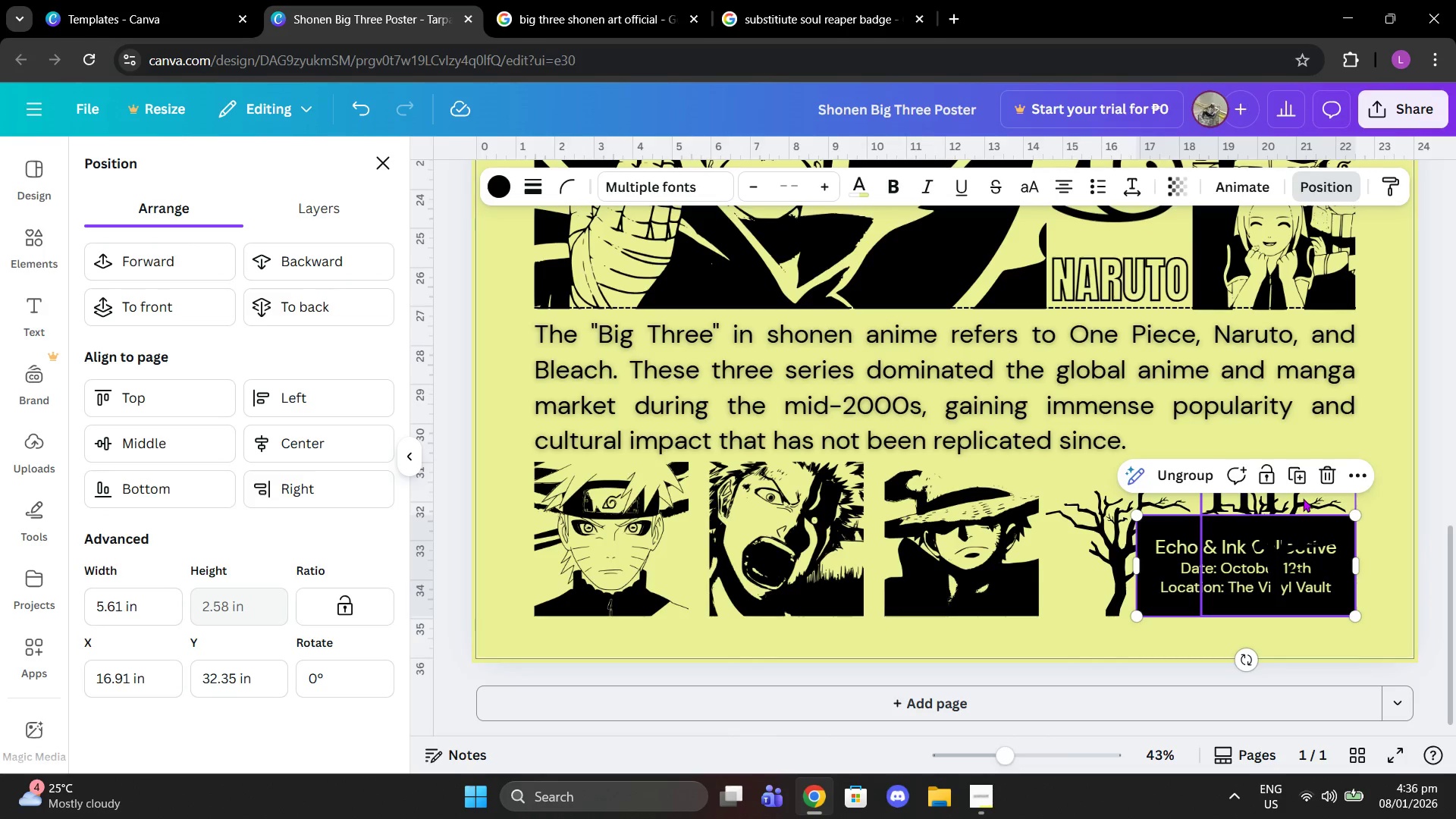 
left_click([1304, 498])
 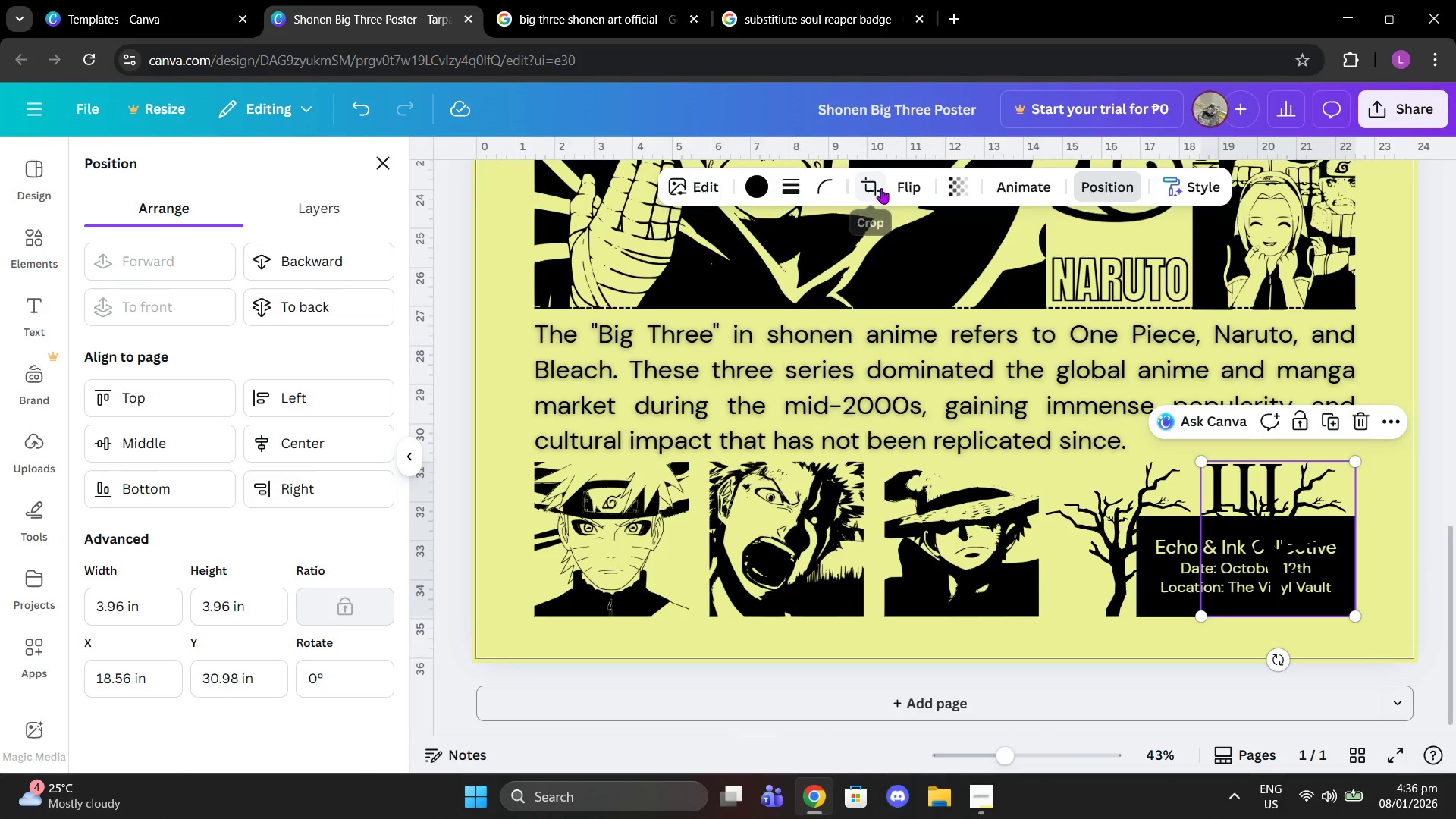 
double_click([889, 189])
 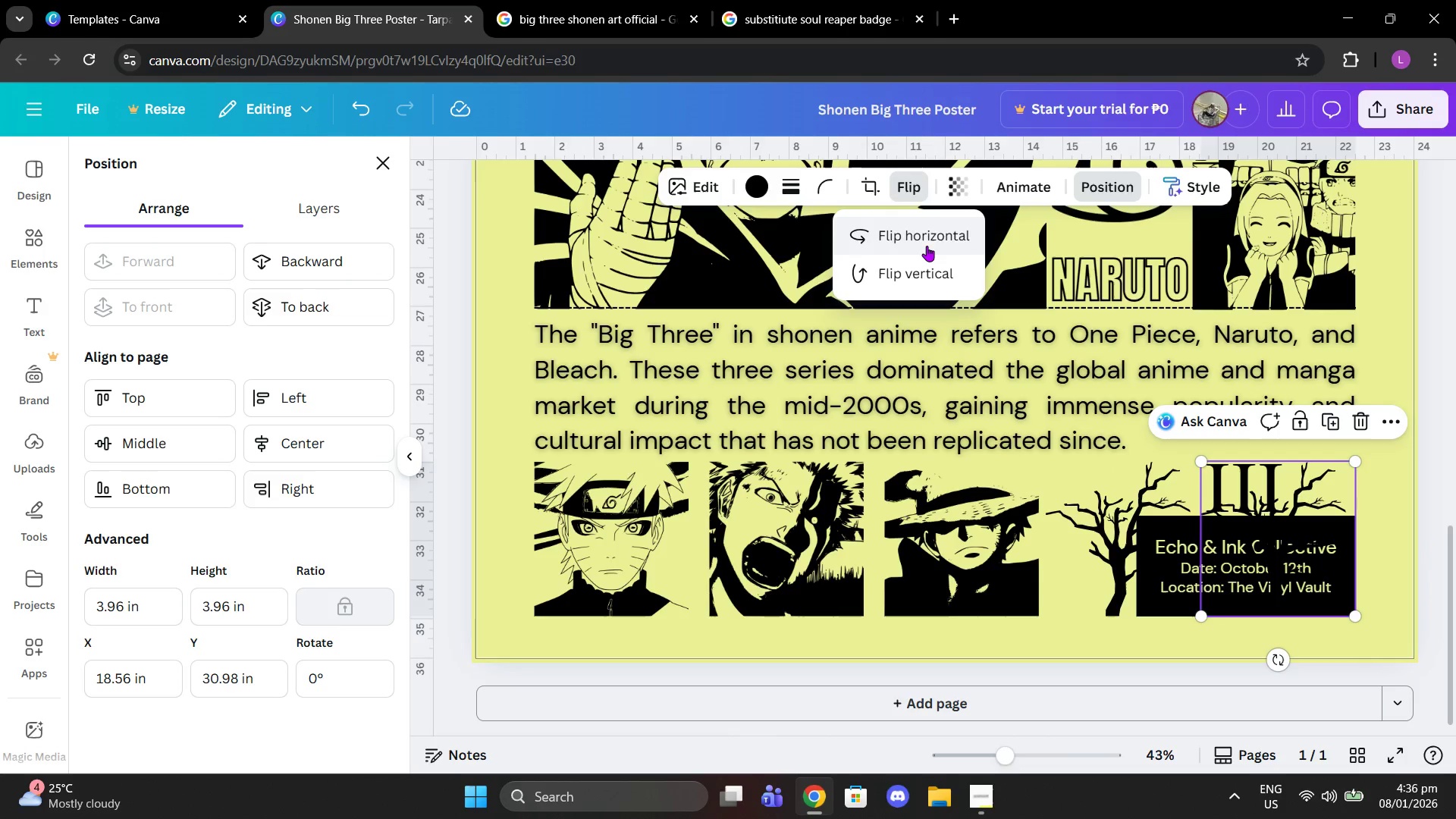 
left_click([927, 246])
 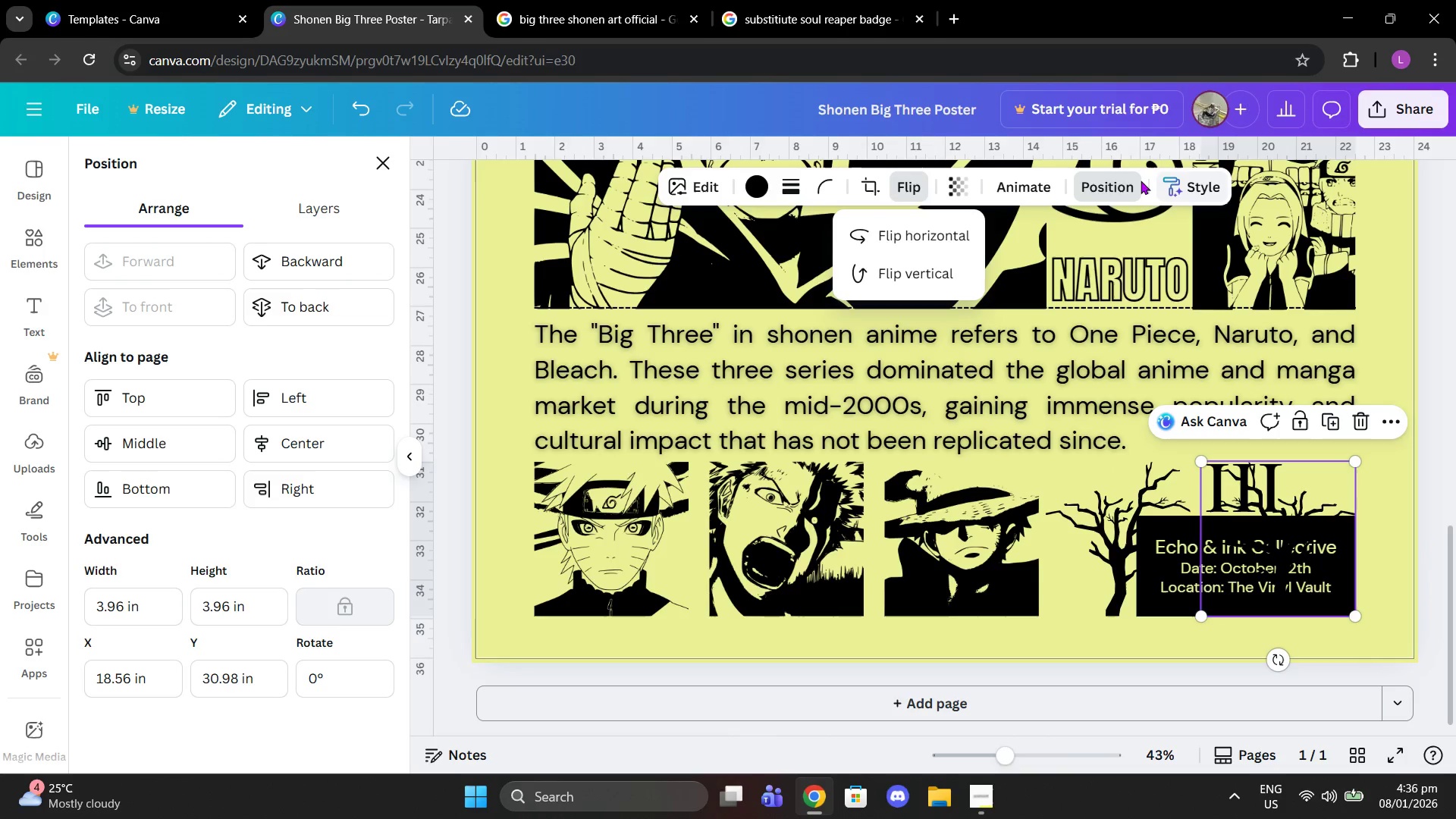 
left_click([1110, 184])
 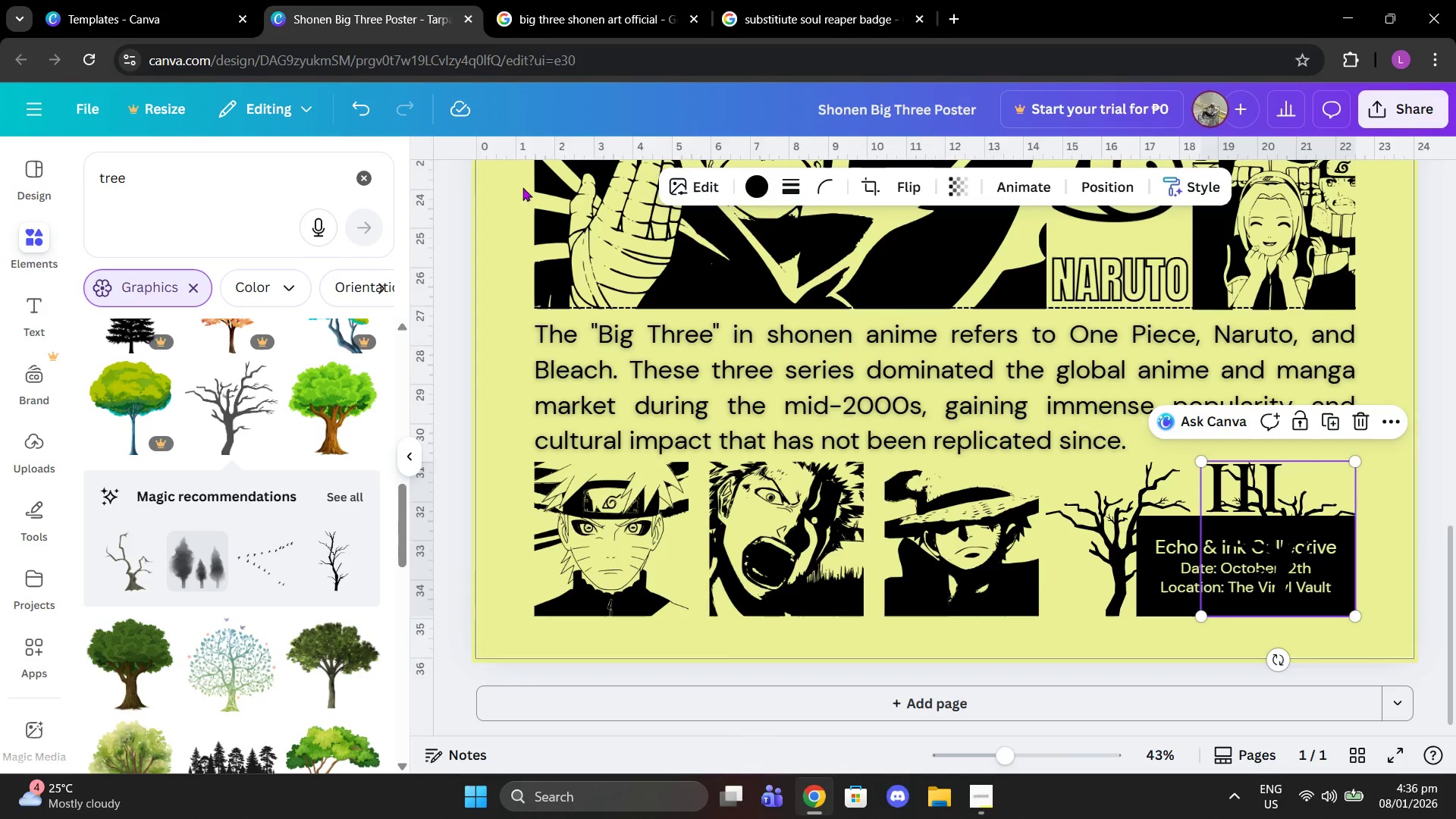 
left_click([1123, 190])
 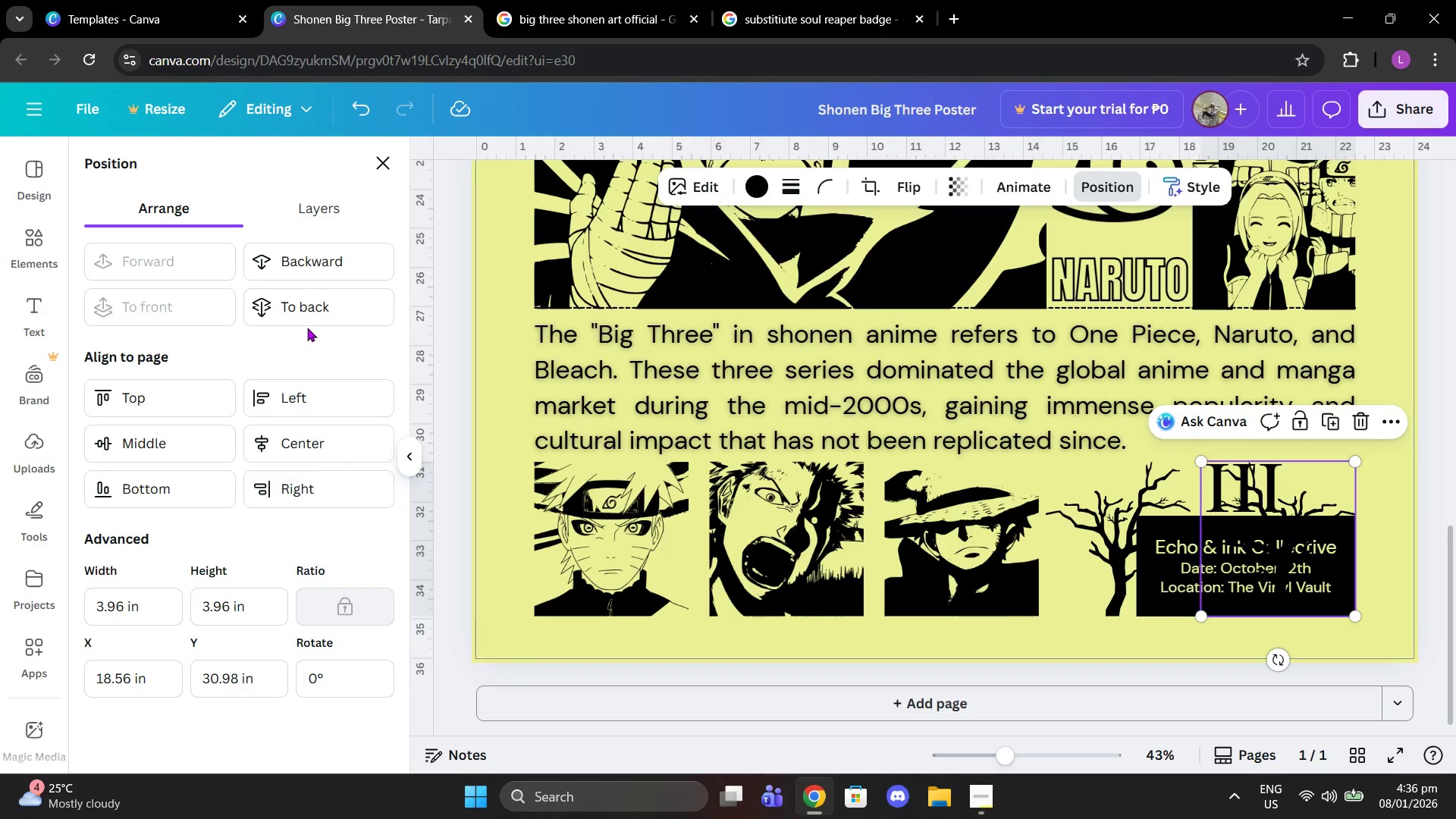 
left_click([300, 318])
 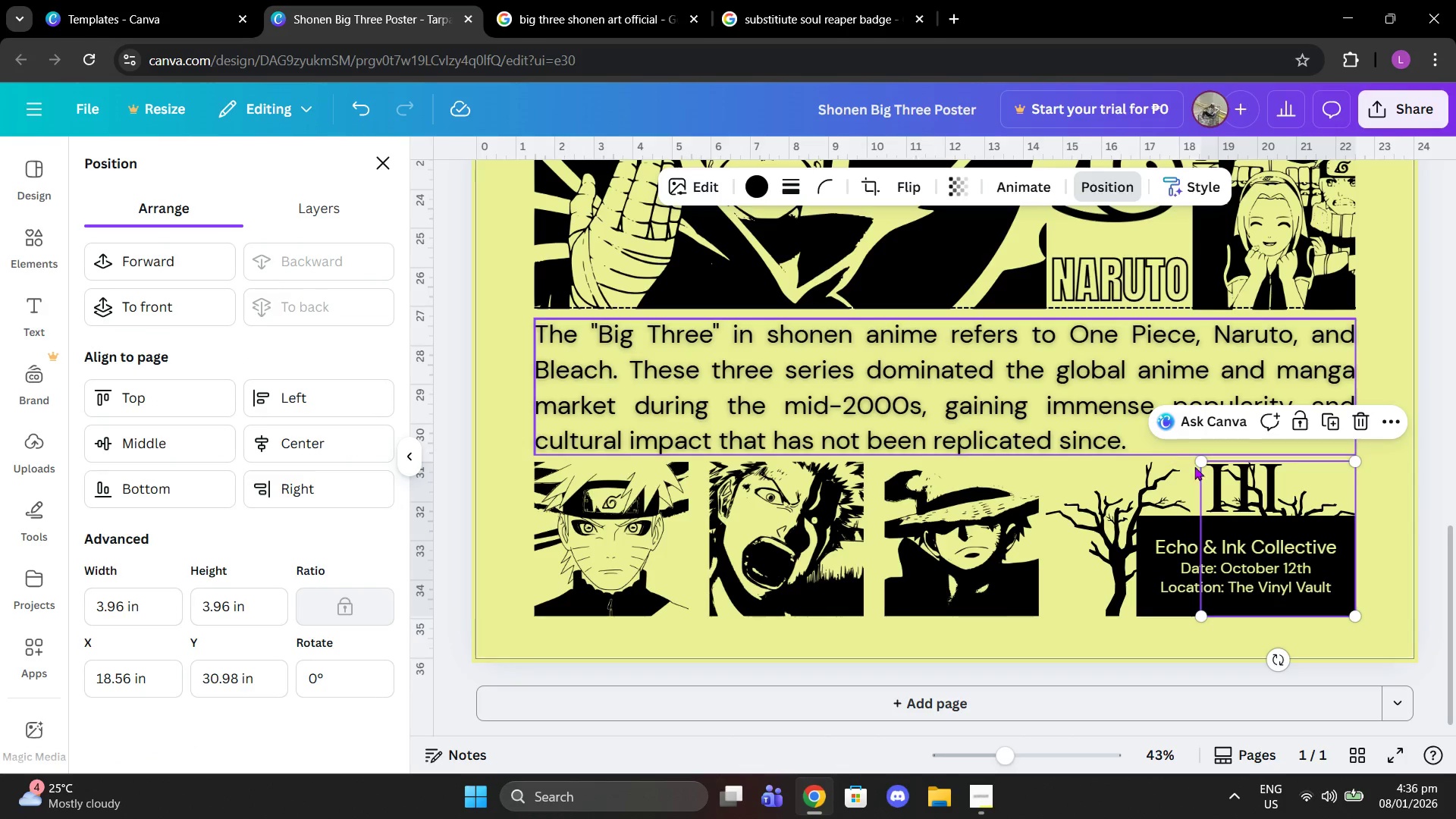 
left_click([1221, 479])
 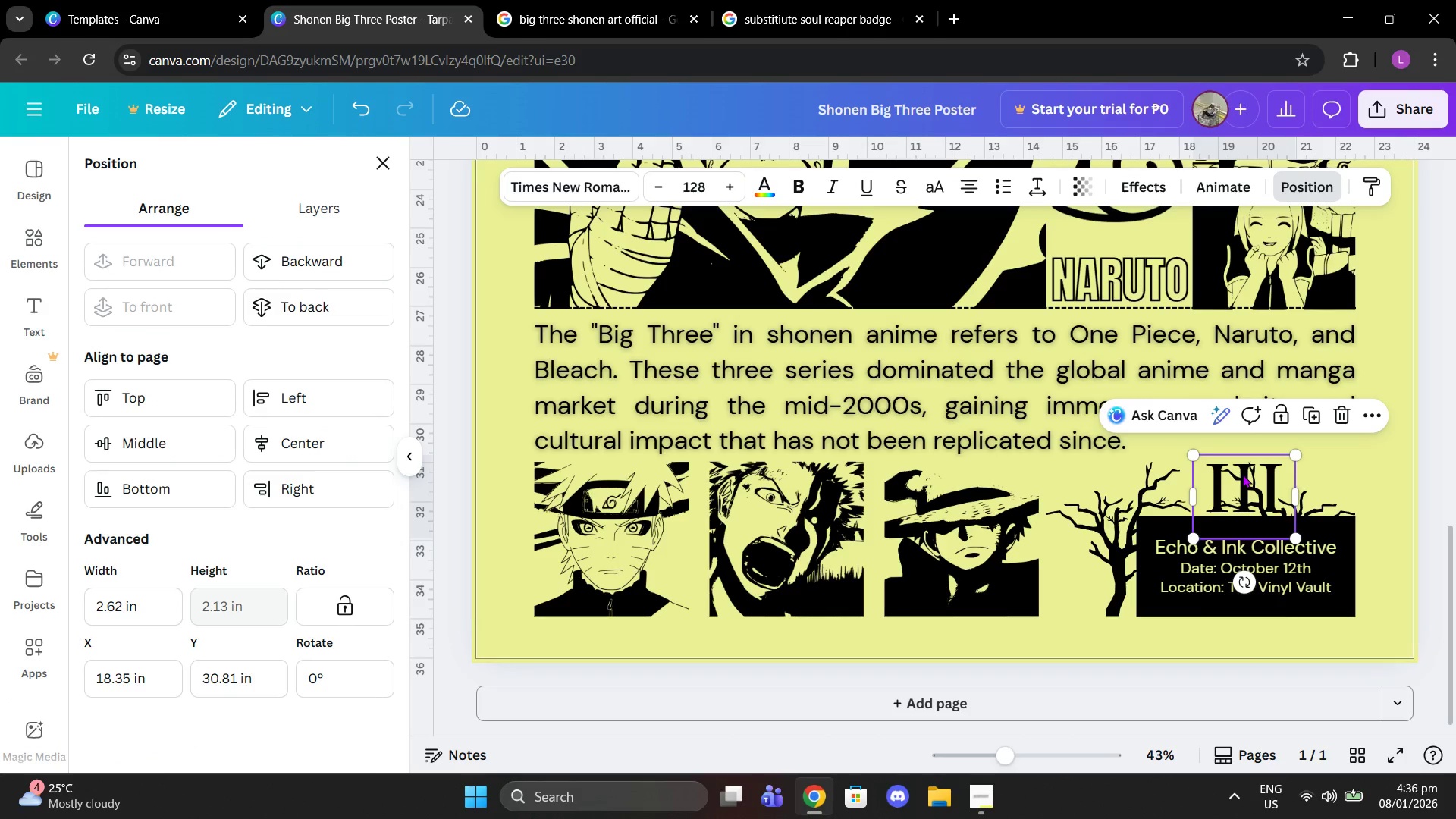 
left_click([1312, 493])
 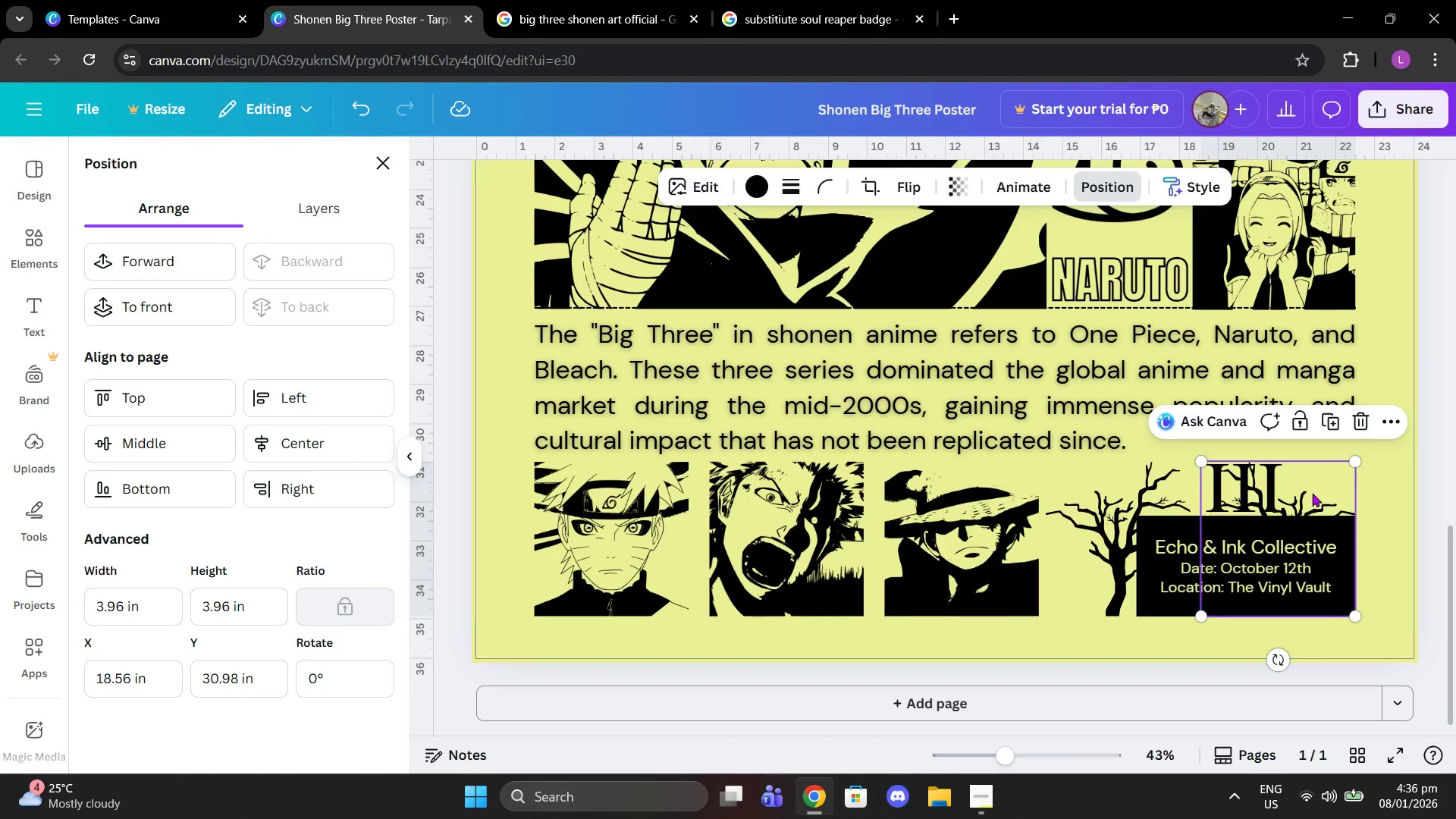 
left_click_drag(start_coordinate=[1312, 493], to_coordinate=[1384, 492])
 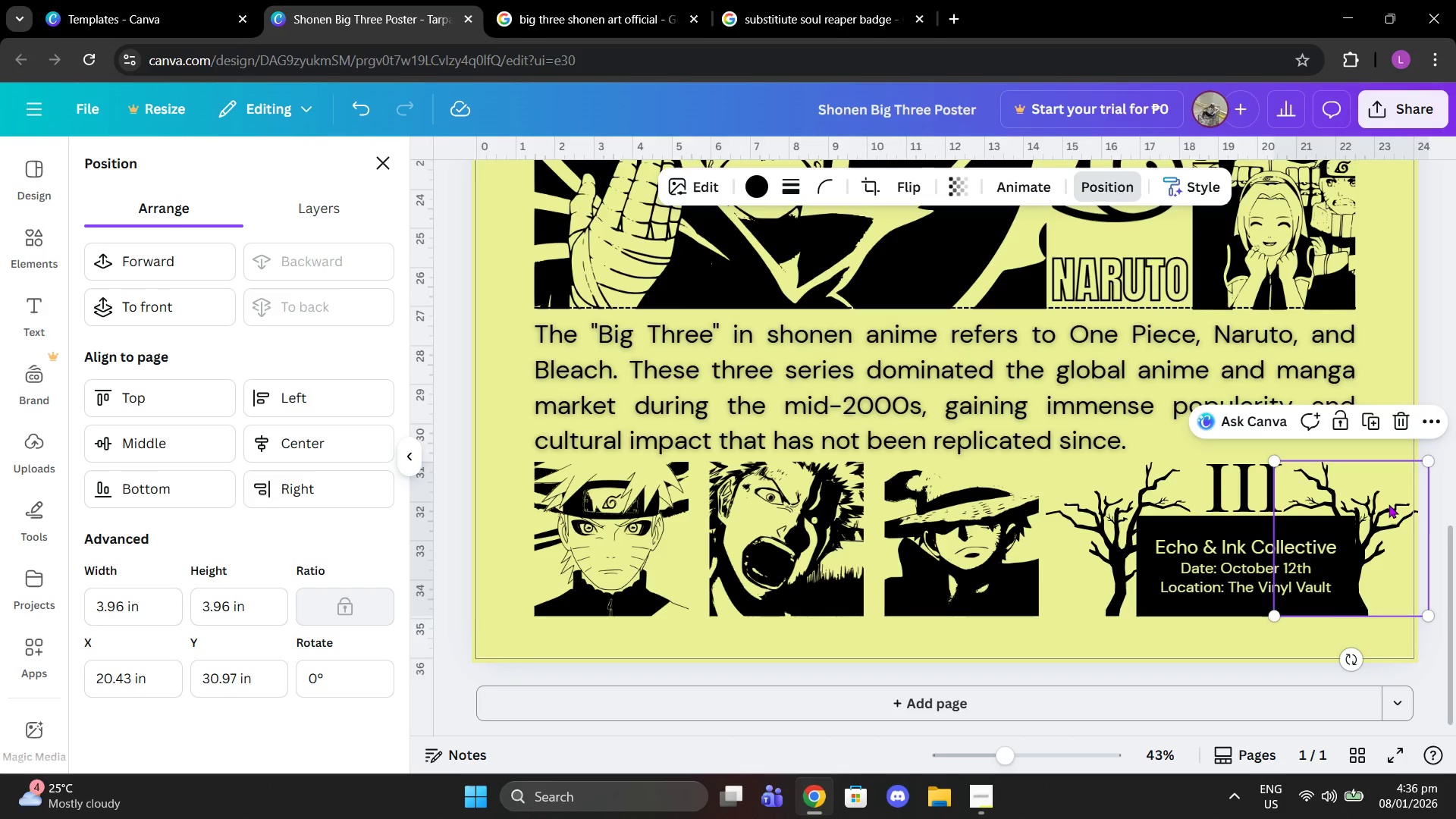 
left_click([1389, 504])
 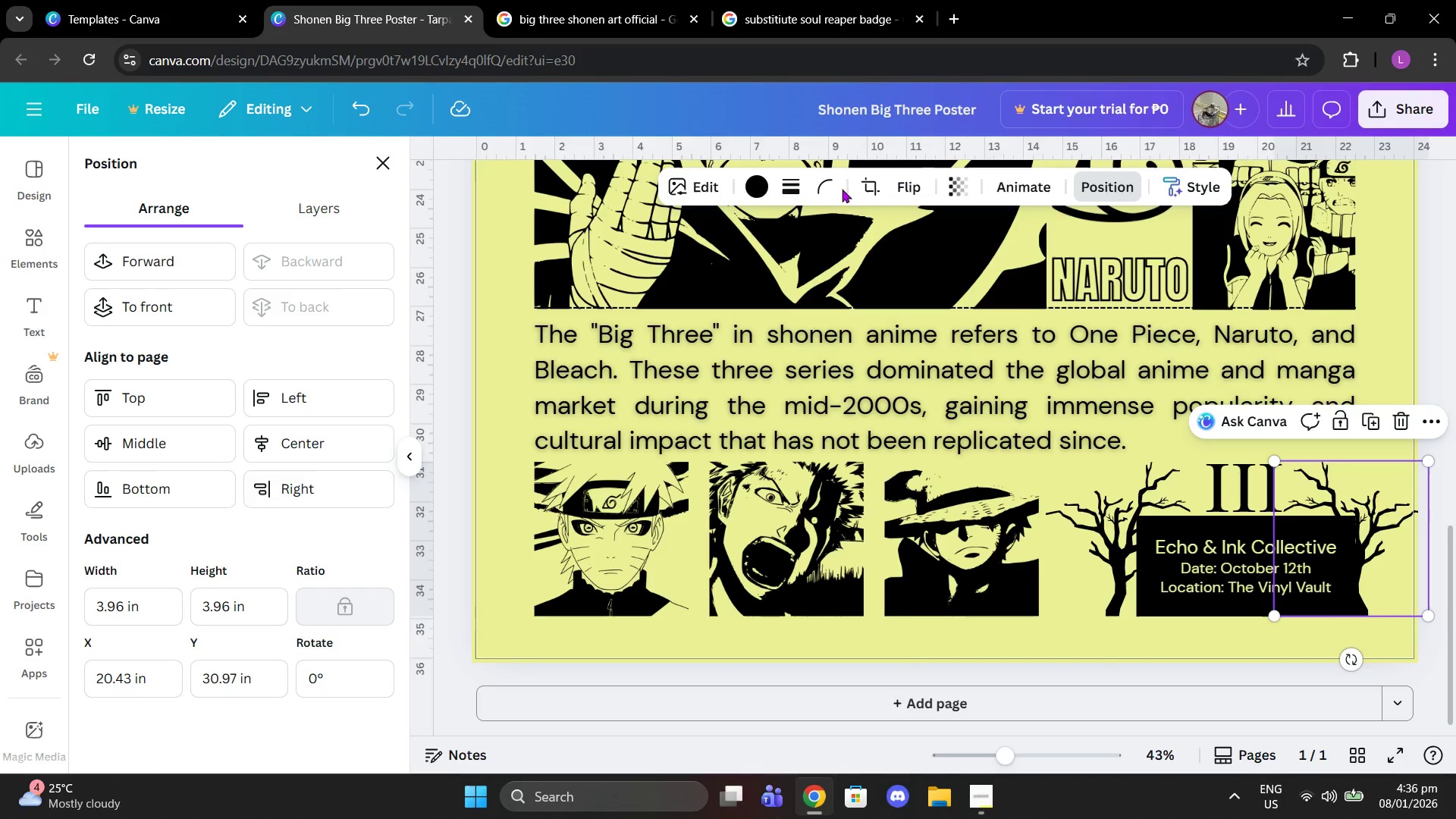 
left_click([861, 200])
 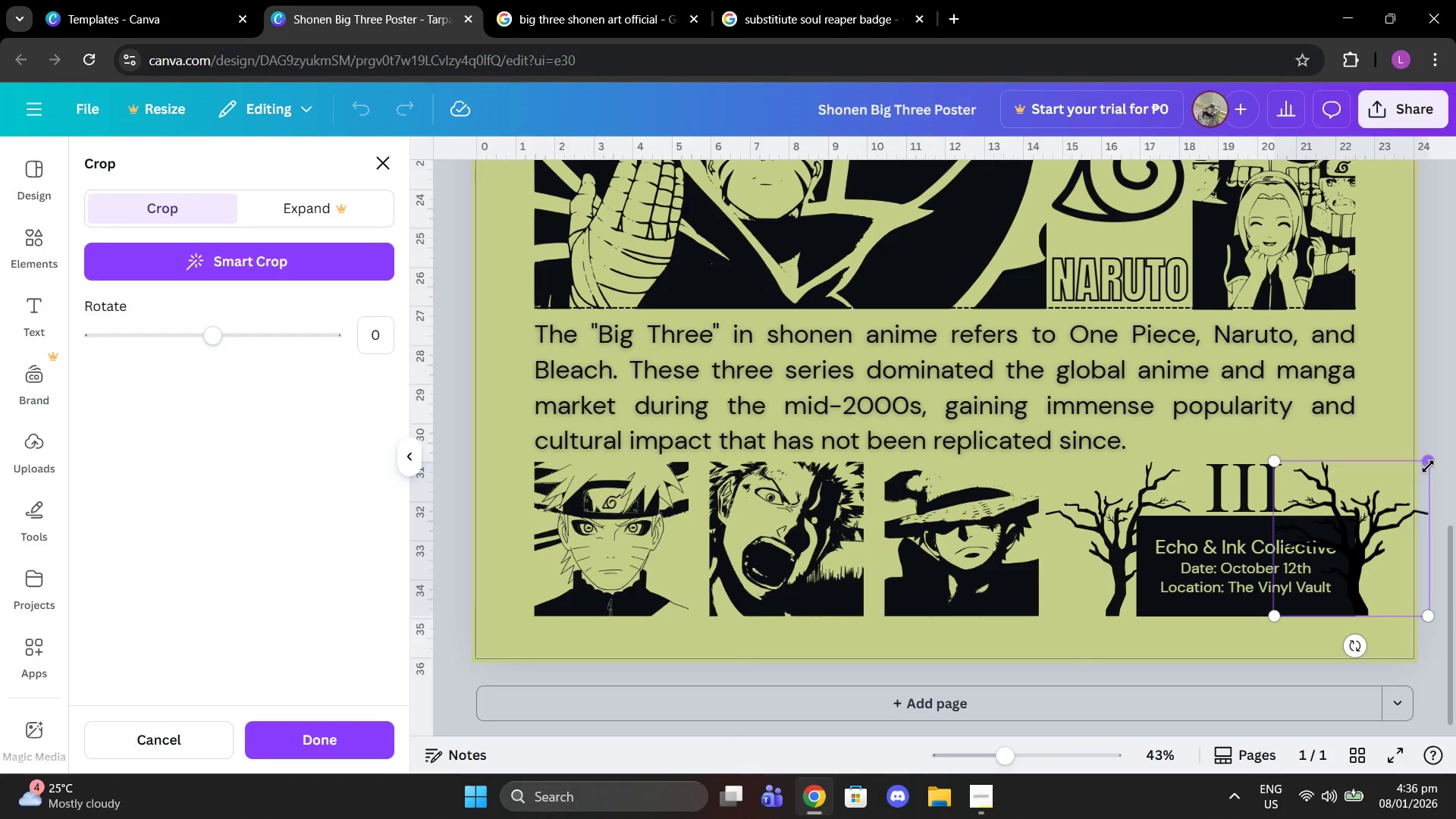 
left_click_drag(start_coordinate=[1428, 465], to_coordinate=[1324, 482])
 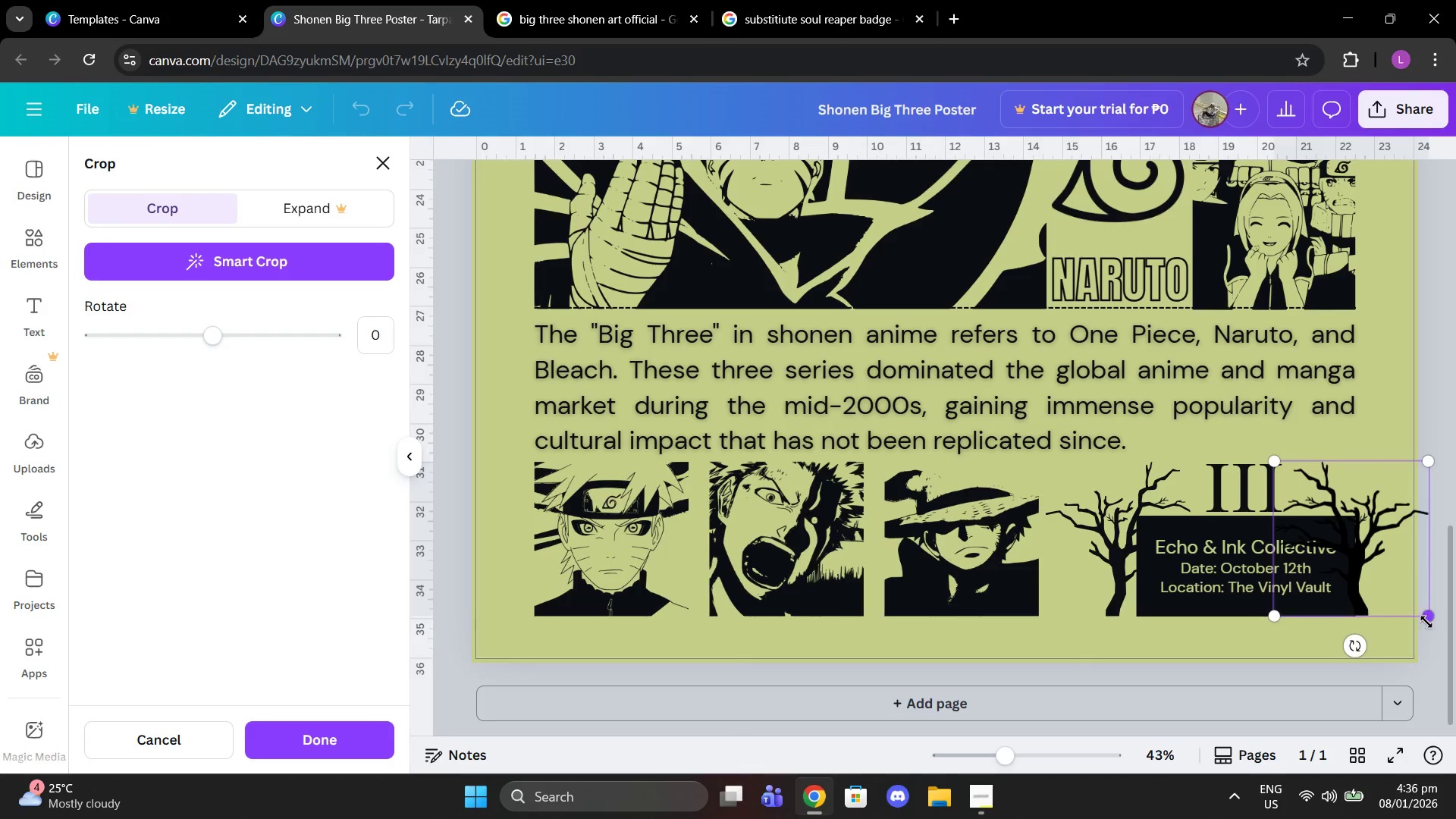 
left_click_drag(start_coordinate=[1426, 622], to_coordinate=[1298, 611])
 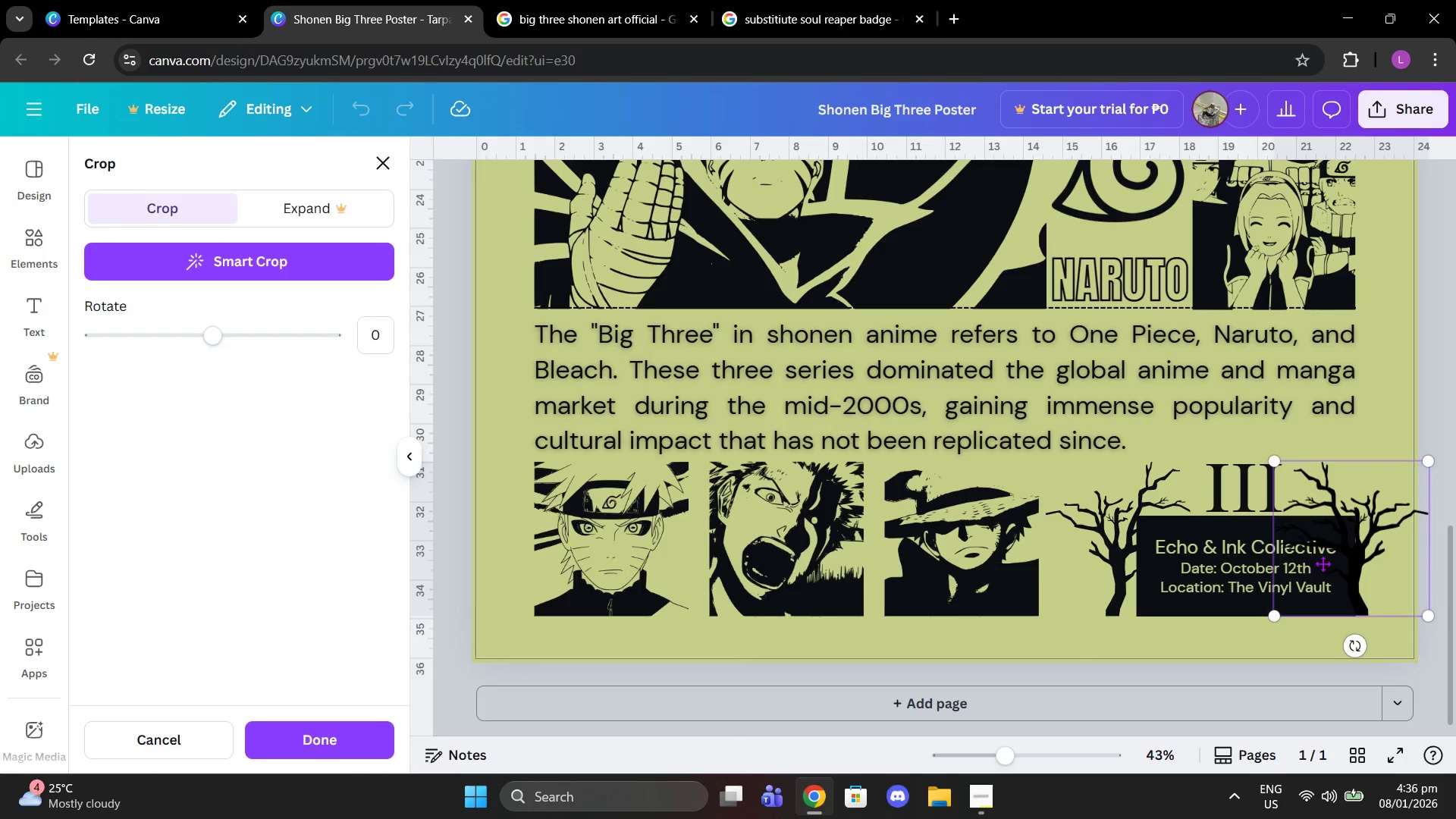 
left_click([1326, 560])
 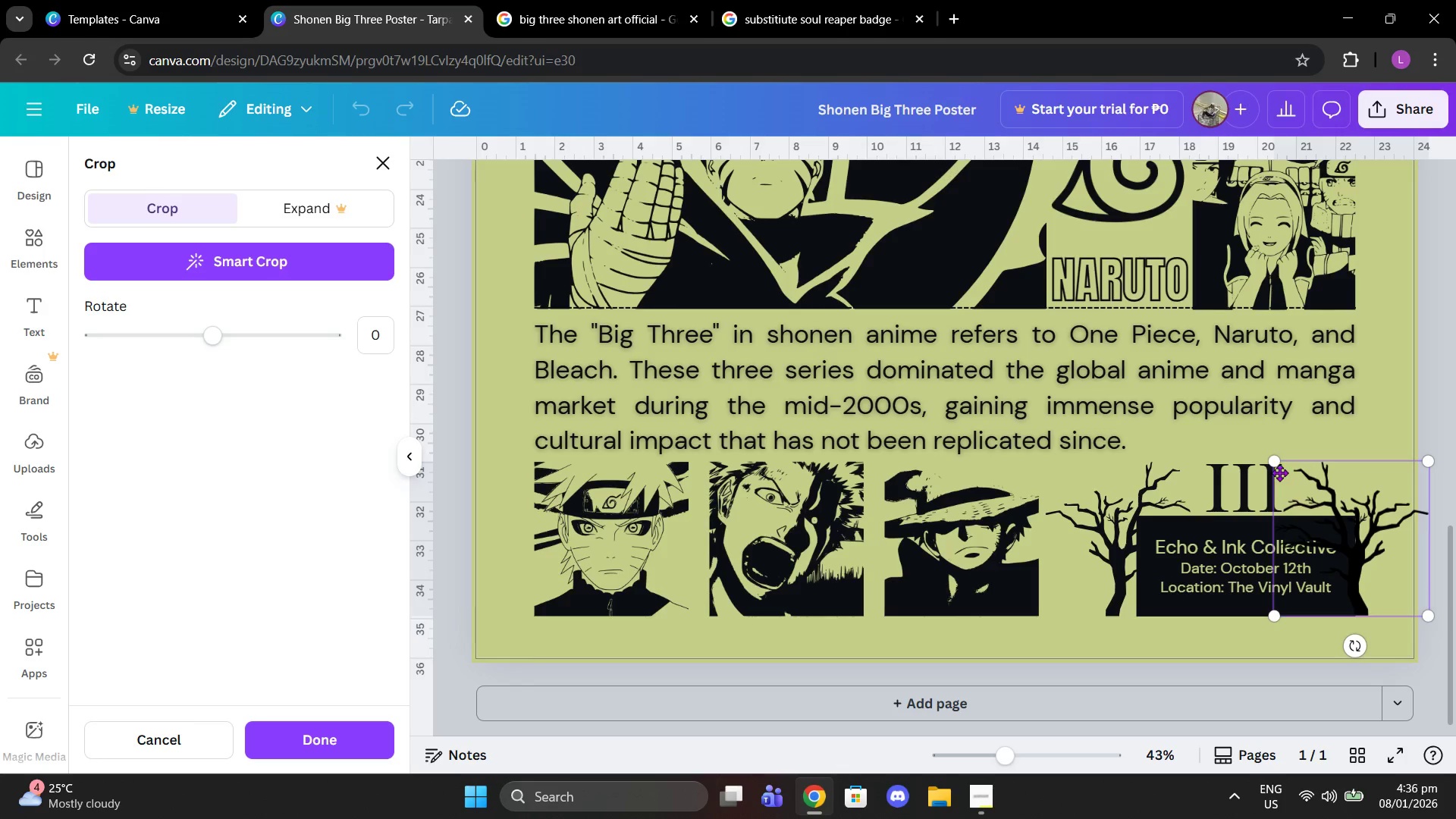 
left_click([1273, 462])
 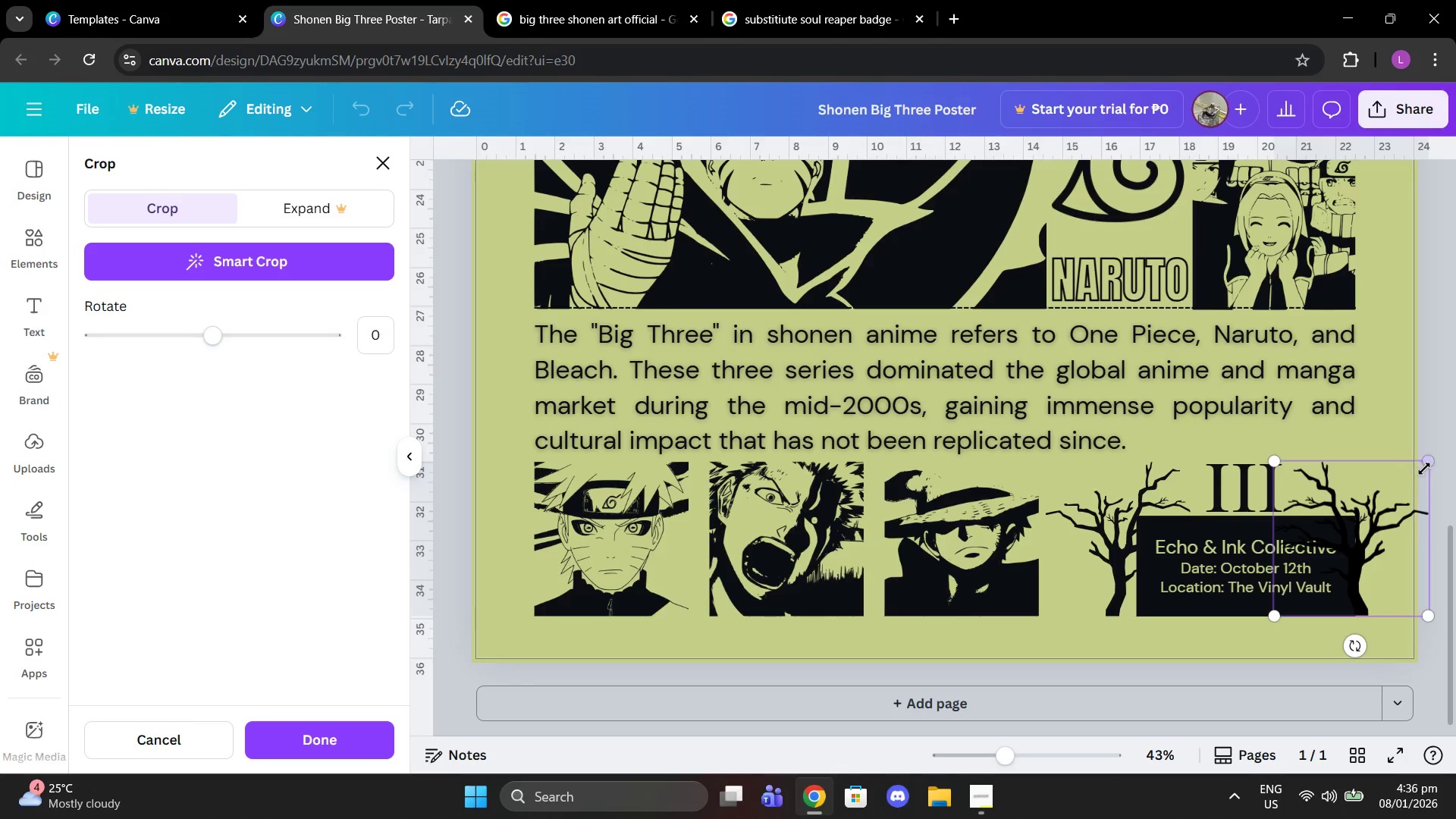 
left_click_drag(start_coordinate=[1427, 469], to_coordinate=[1330, 502])
 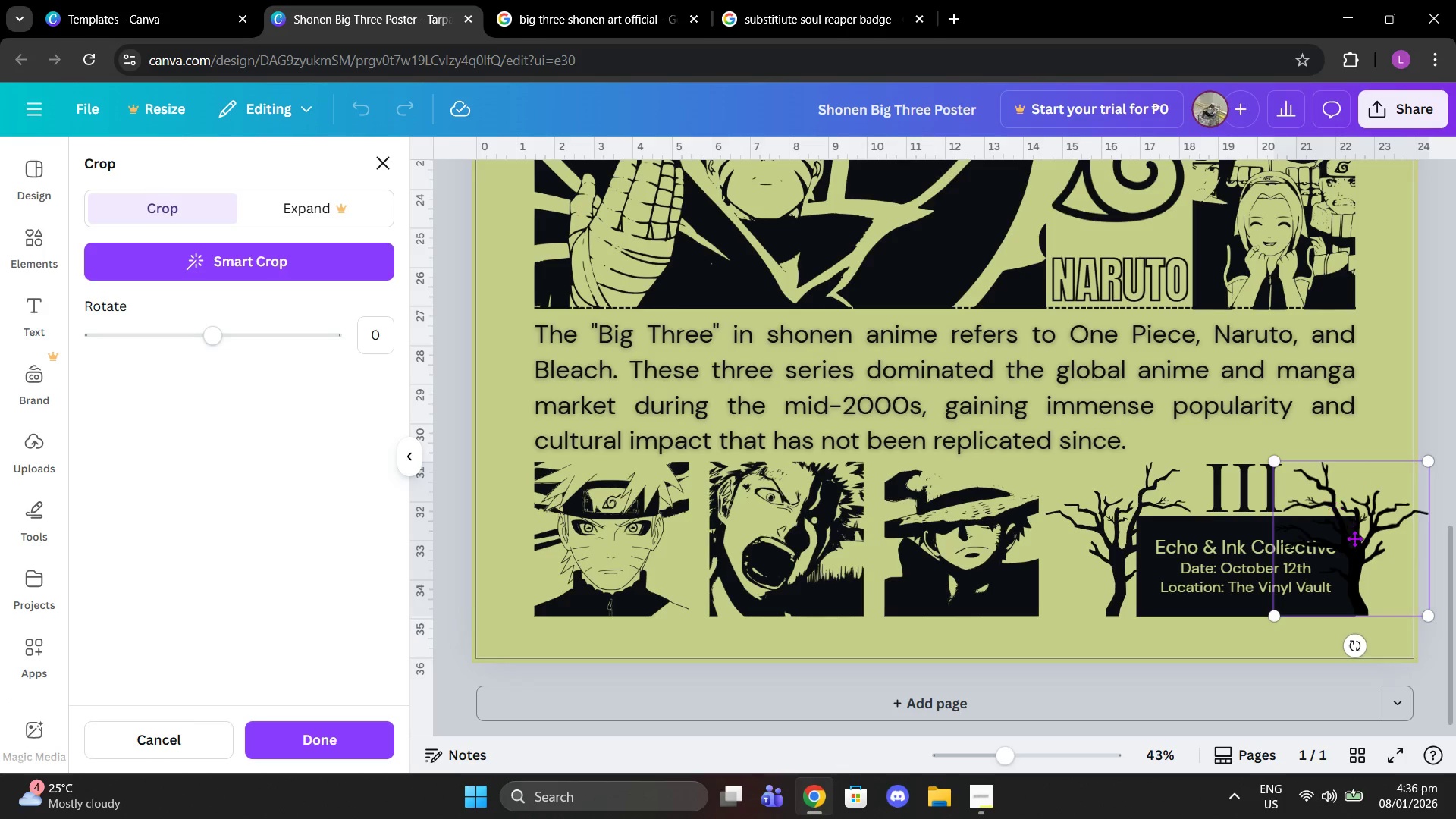 
left_click([1356, 539])
 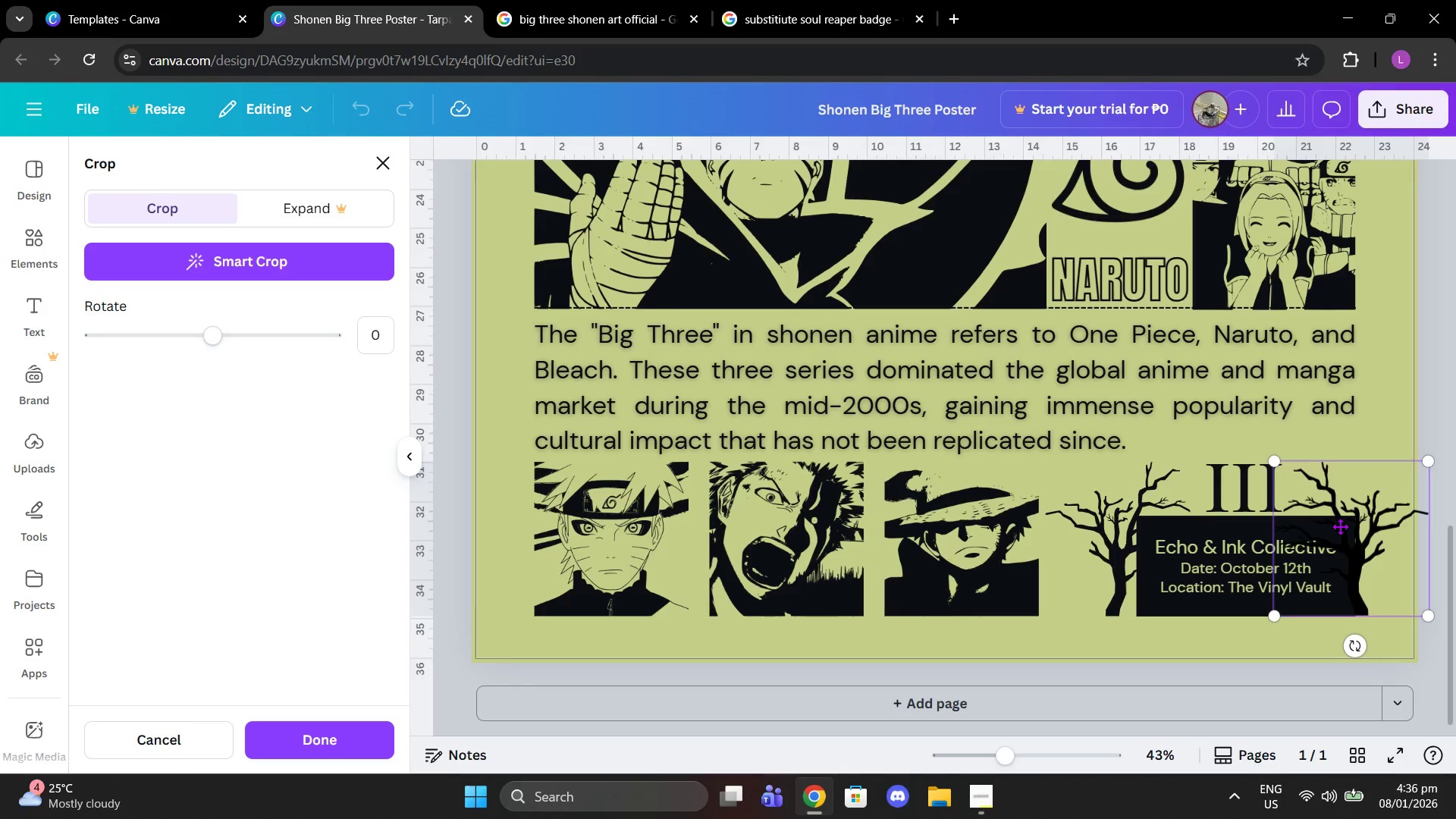 
left_click_drag(start_coordinate=[1340, 526], to_coordinate=[1354, 548])
 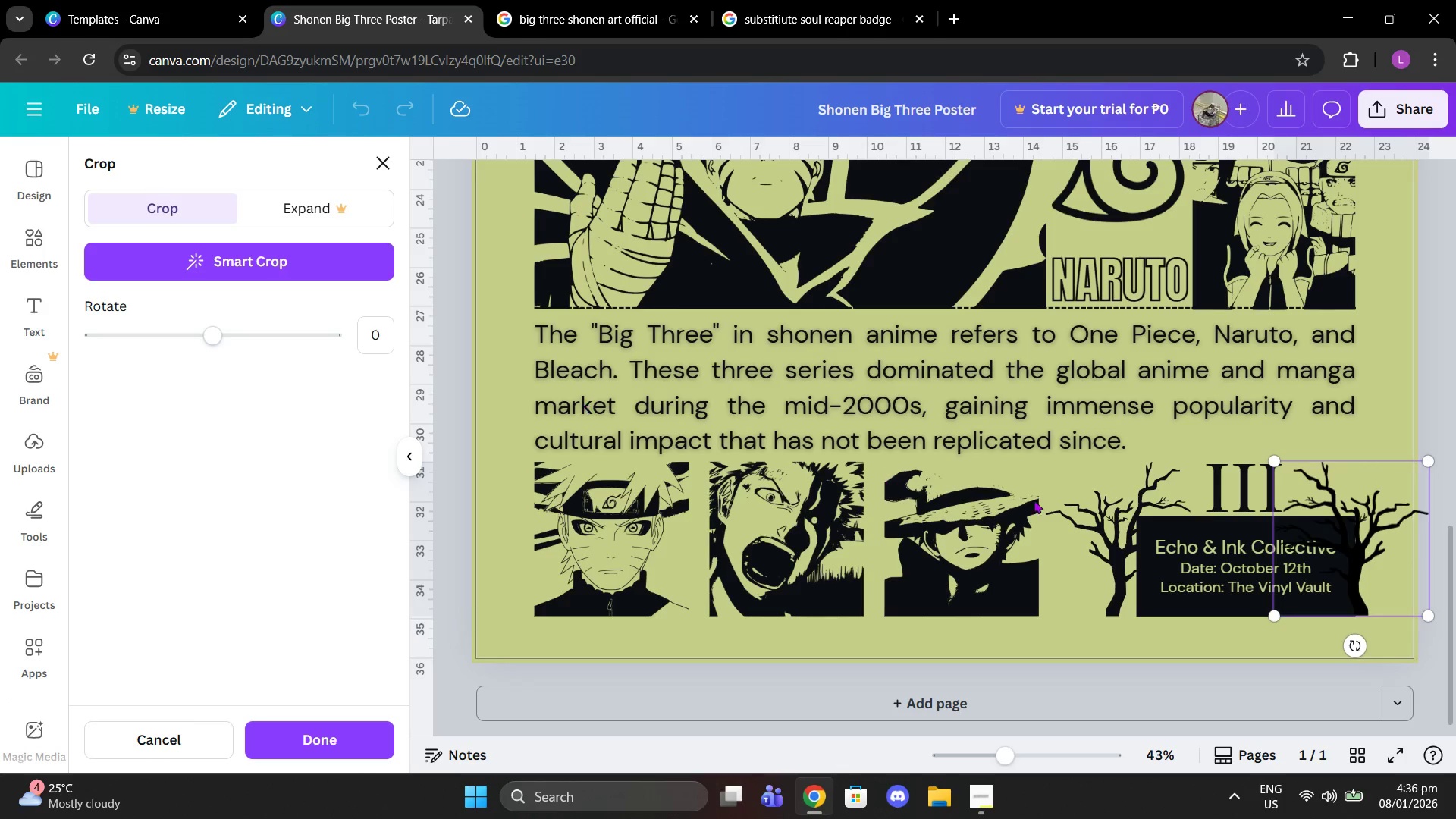 
left_click([1435, 649])
 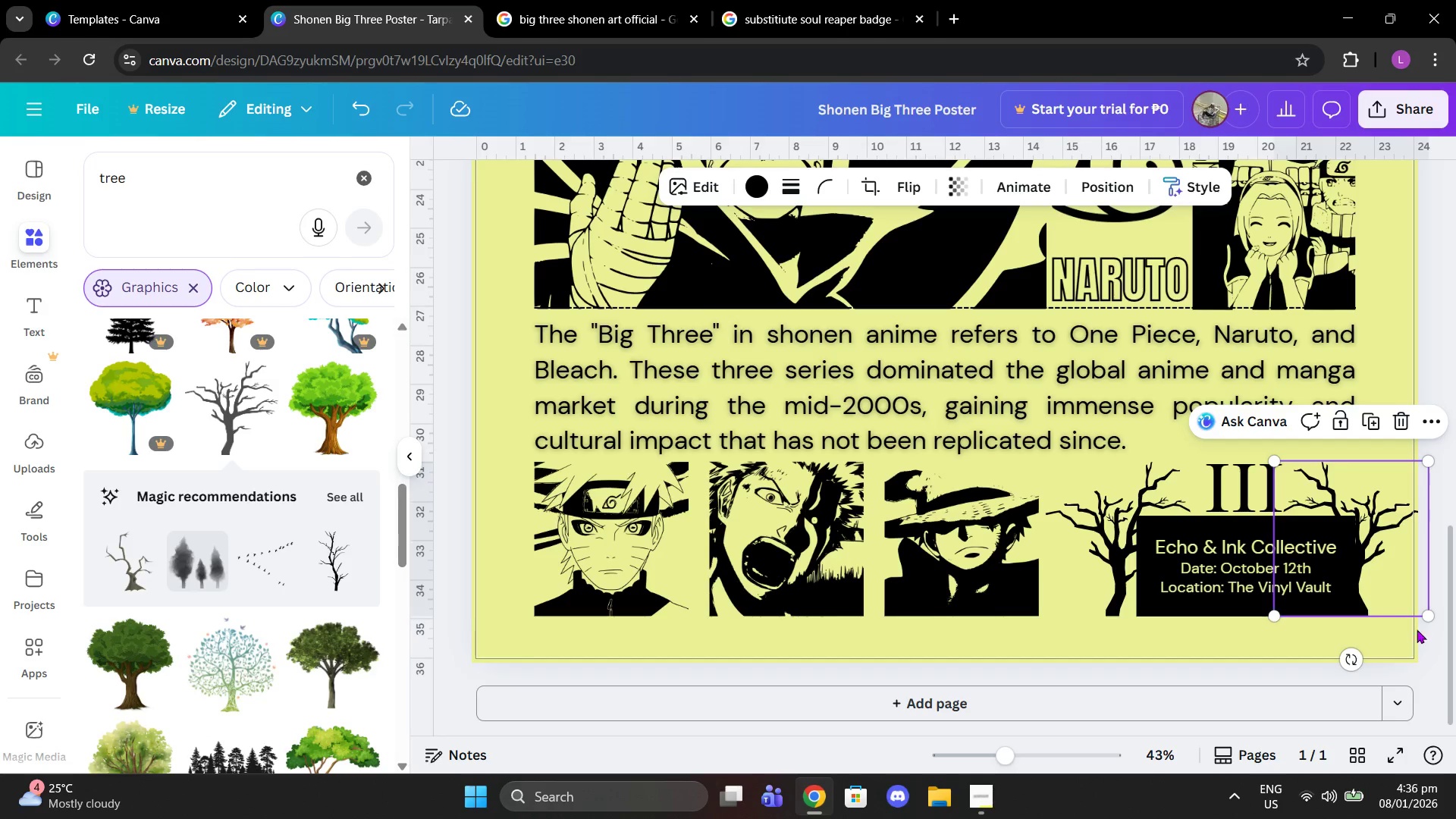 
left_click([1374, 595])
 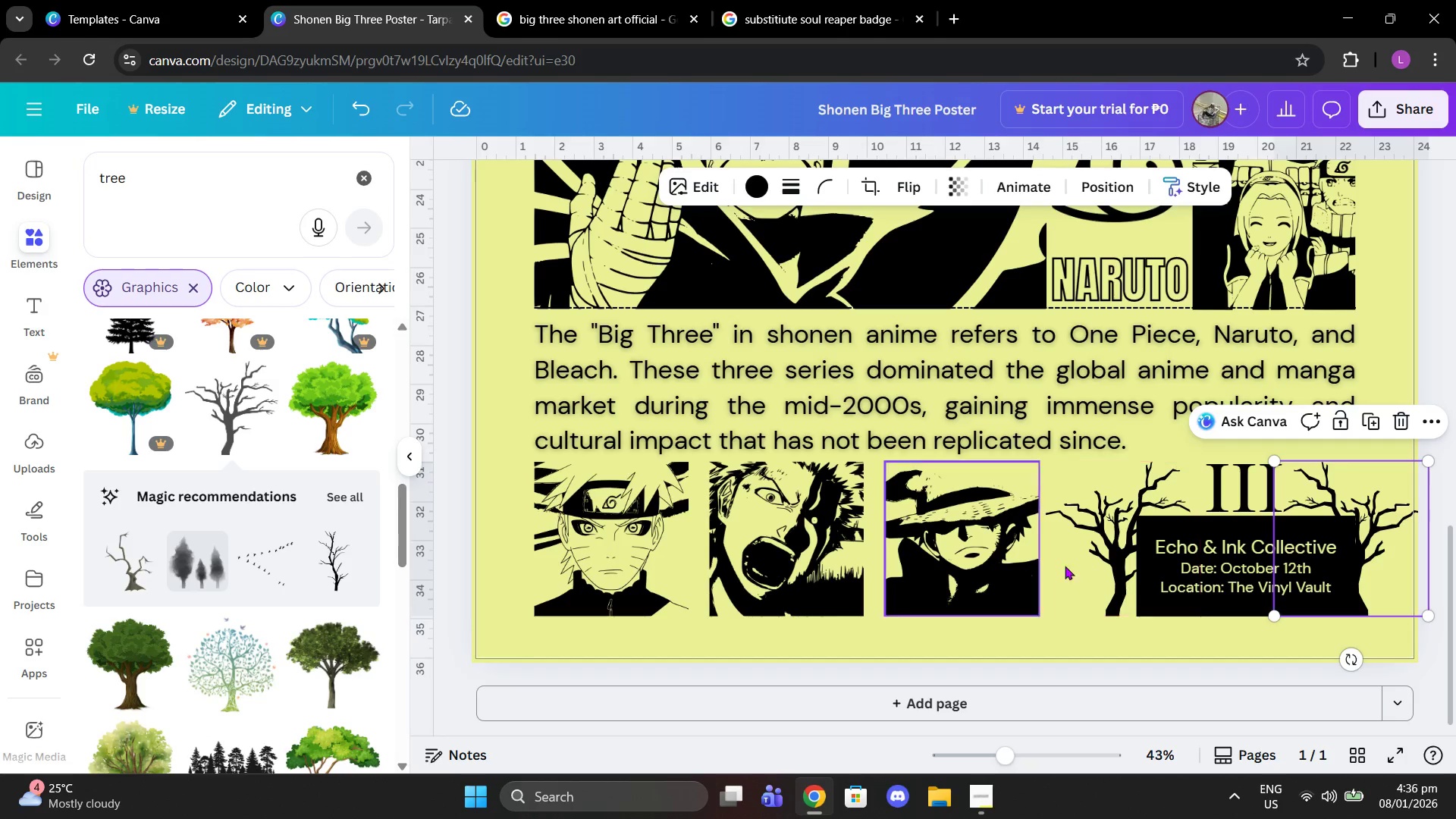 
left_click([1104, 558])
 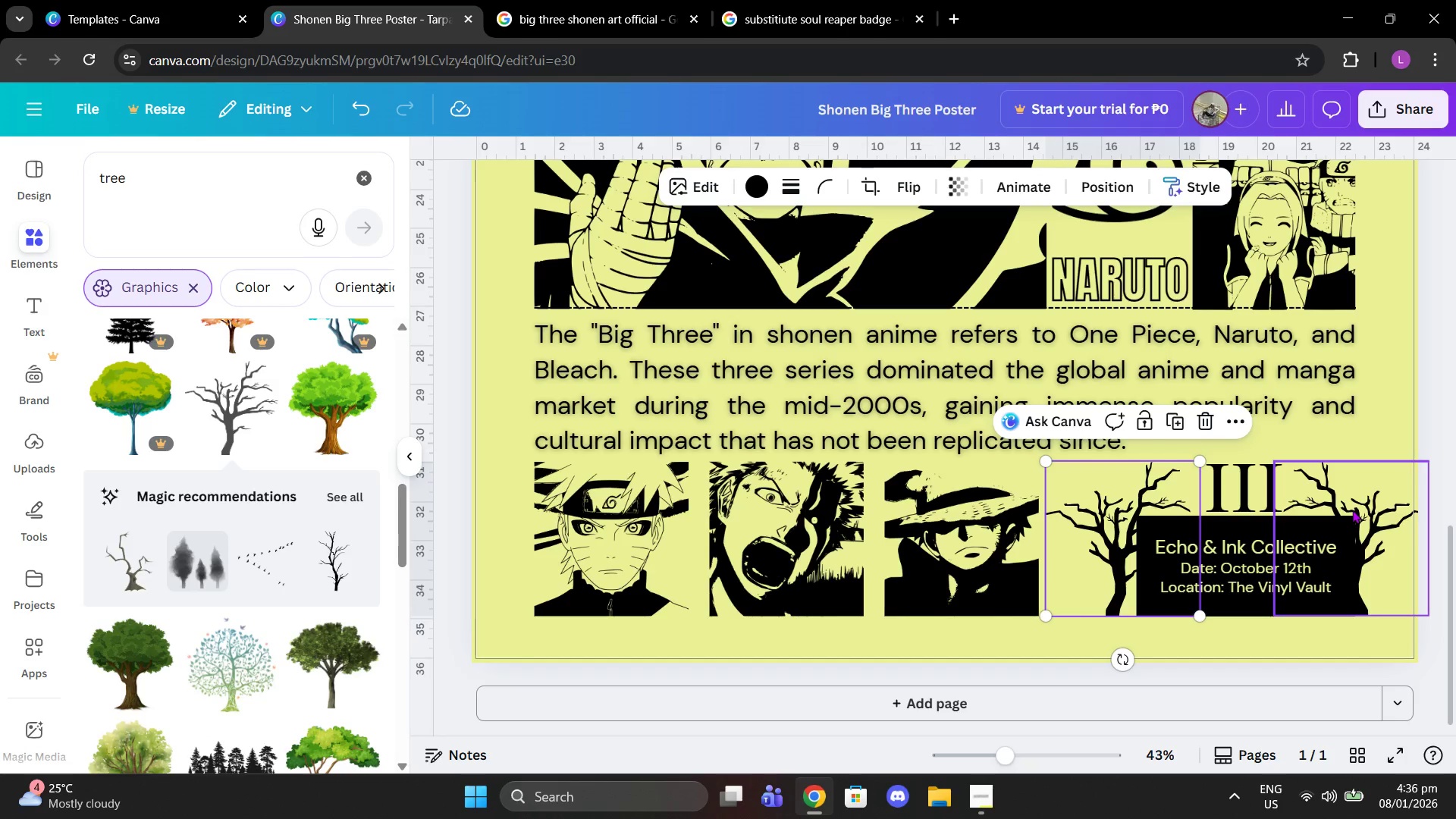 
left_click([1354, 508])
 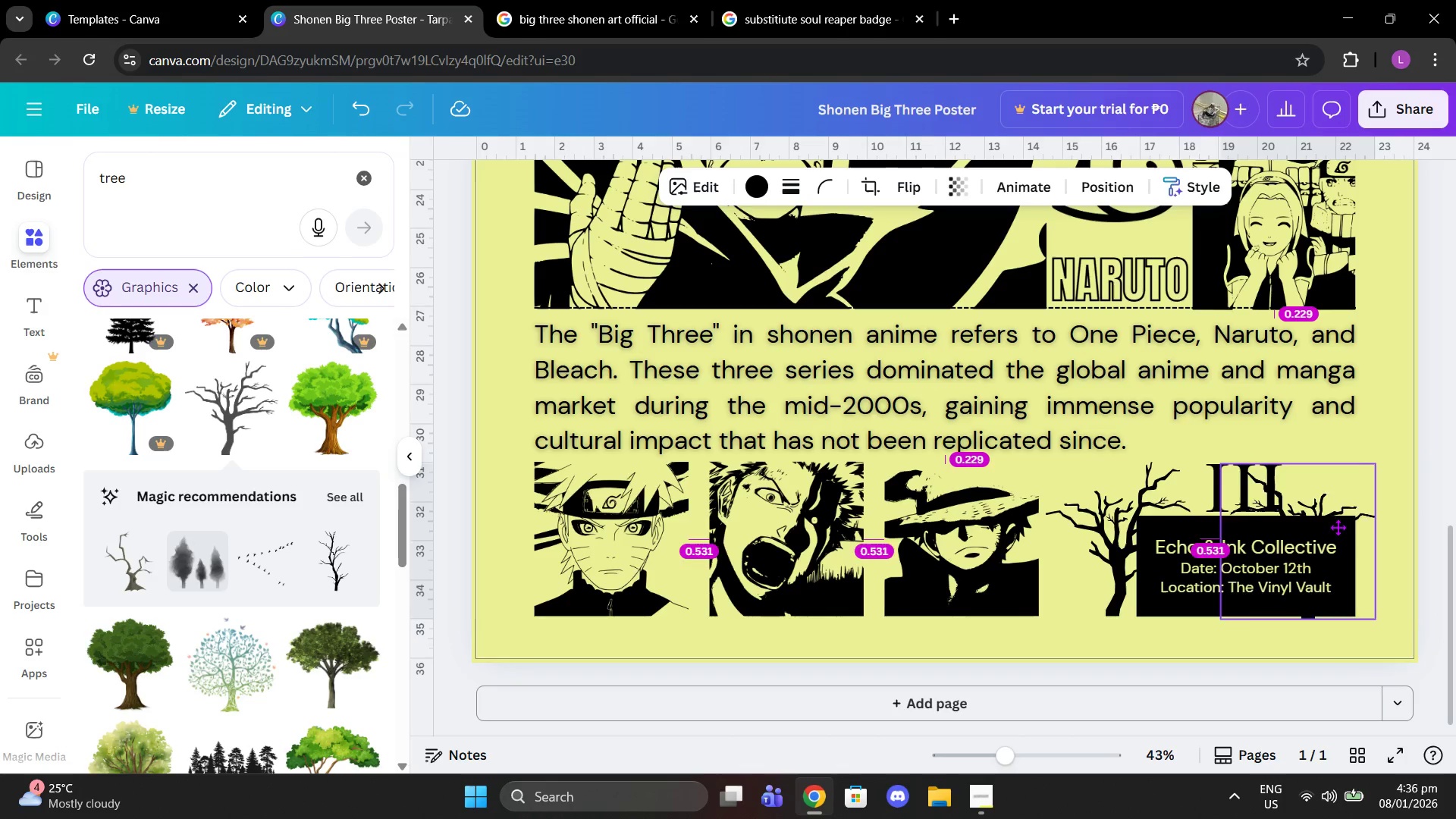 
left_click([1402, 422])
 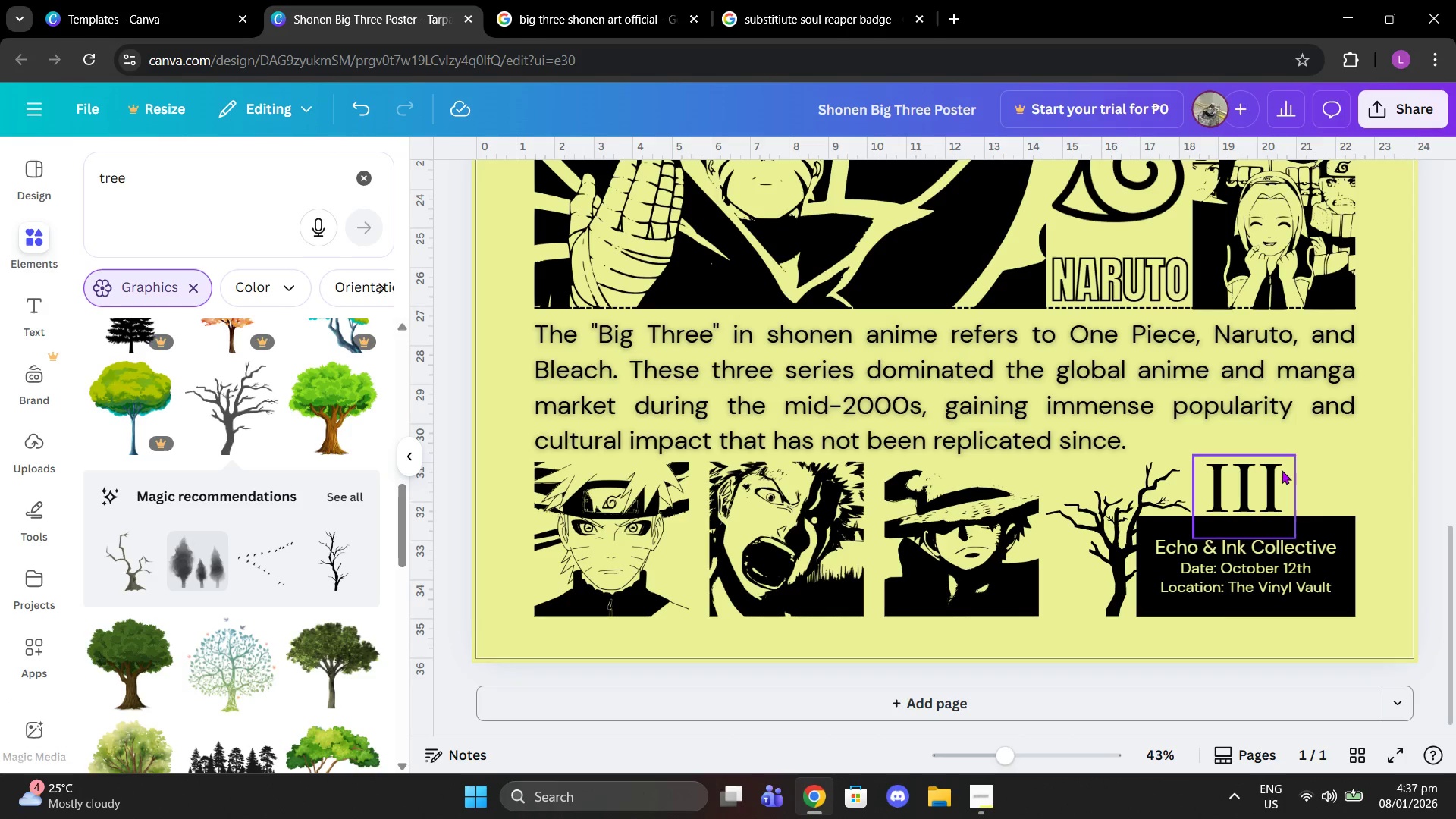 
left_click([1272, 472])
 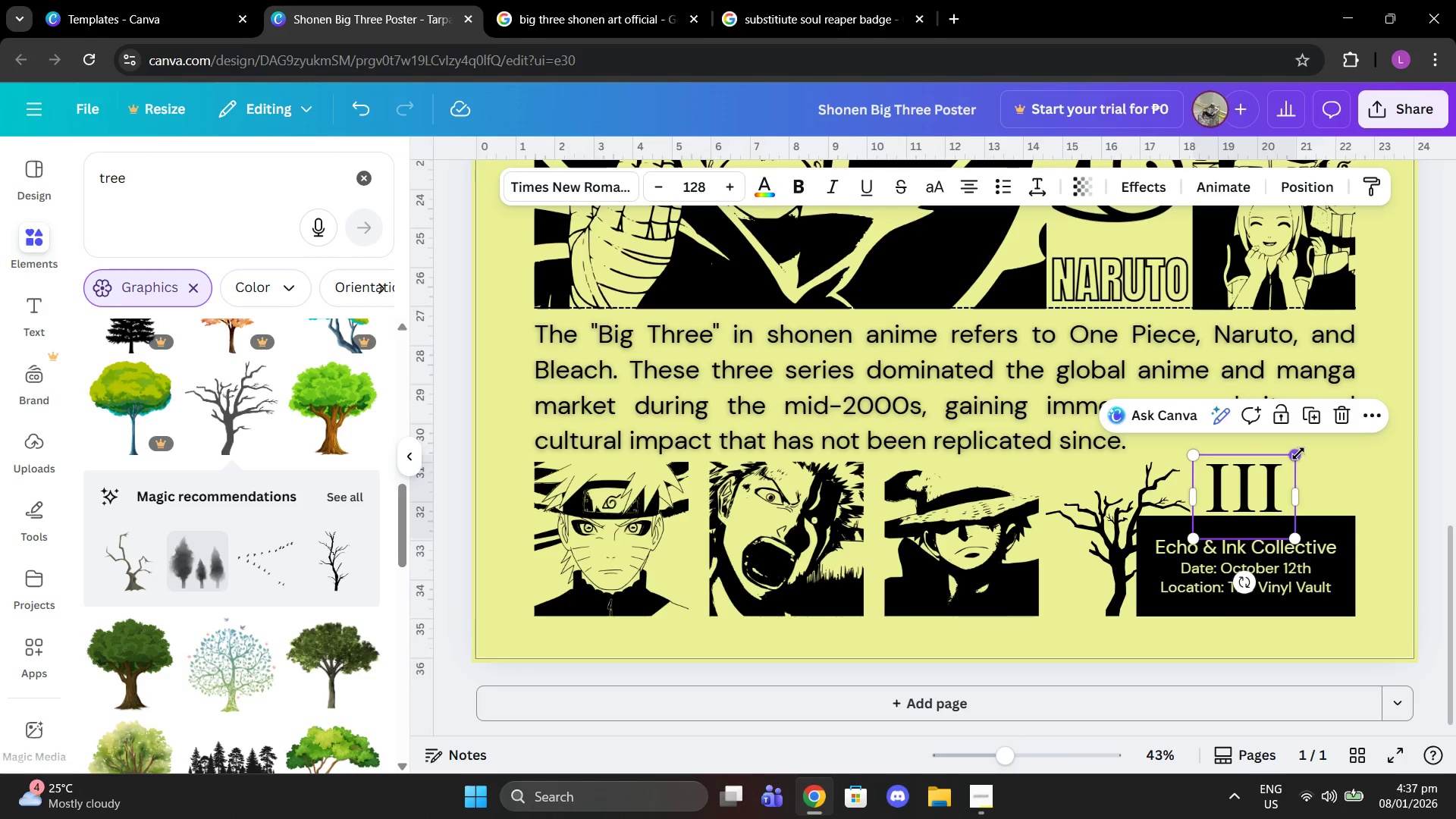 
left_click_drag(start_coordinate=[1298, 453], to_coordinate=[1324, 457])
 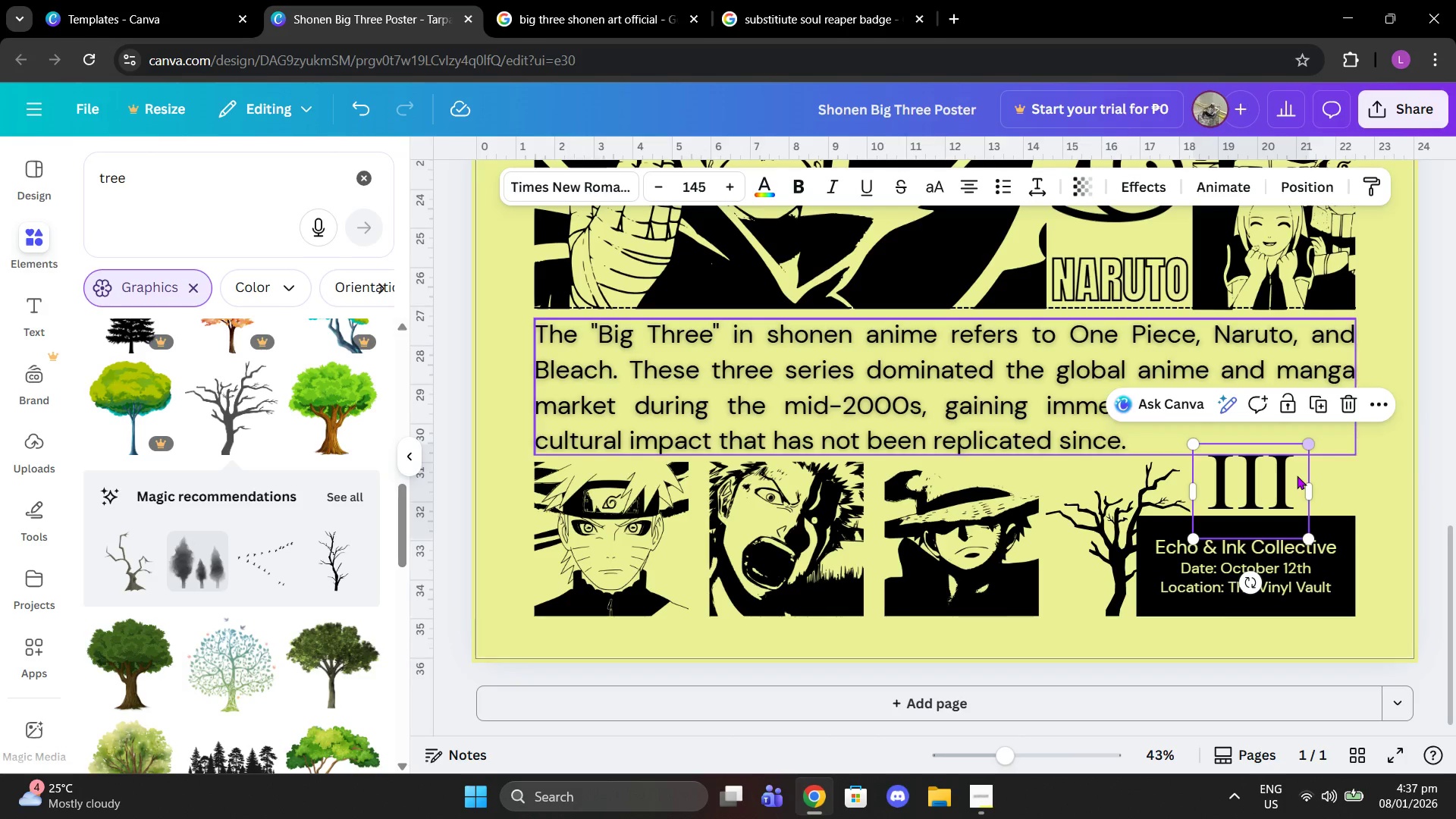 
left_click_drag(start_coordinate=[1297, 475], to_coordinate=[1345, 475])
 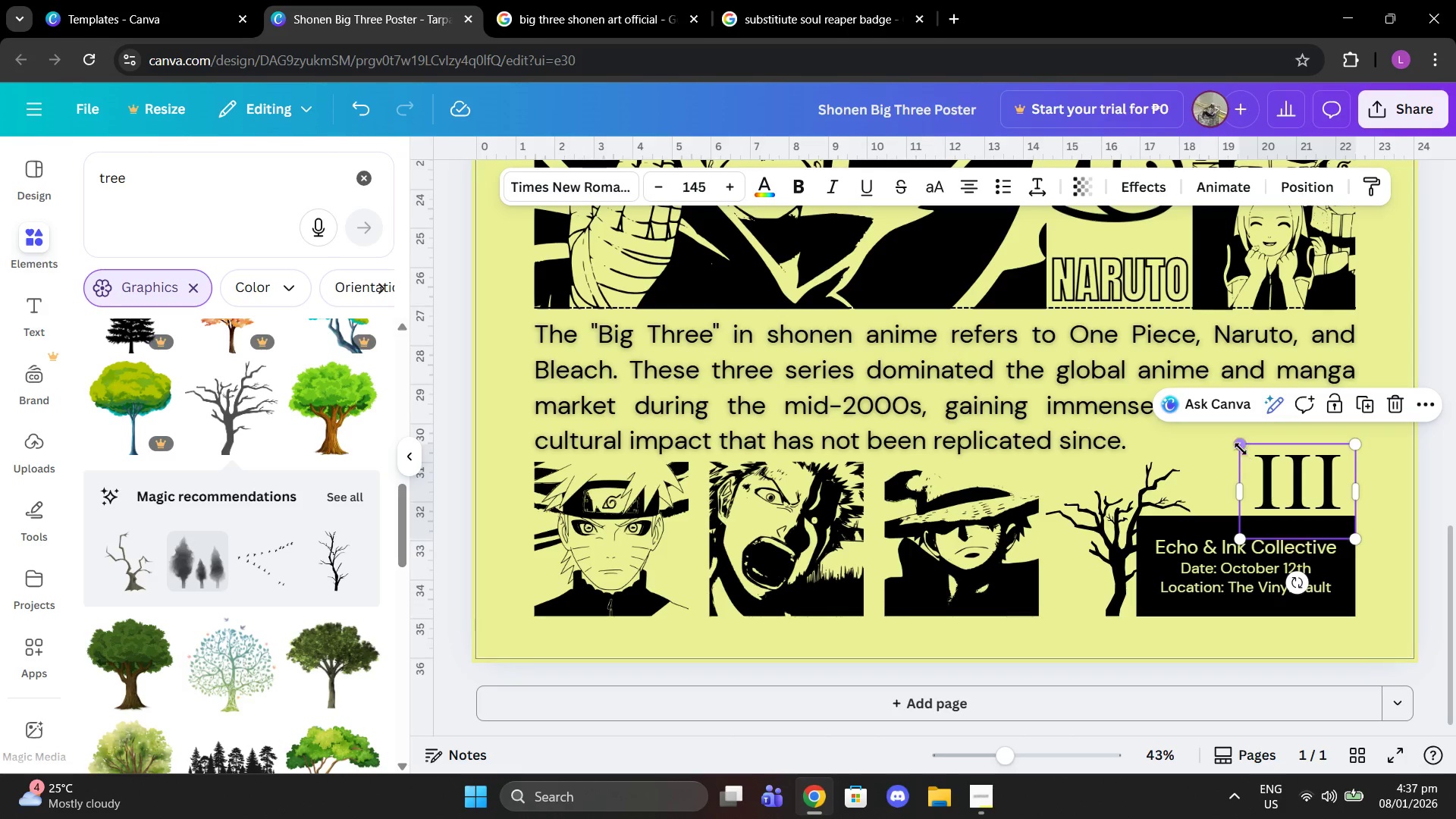 
left_click_drag(start_coordinate=[1241, 447], to_coordinate=[1233, 444])
 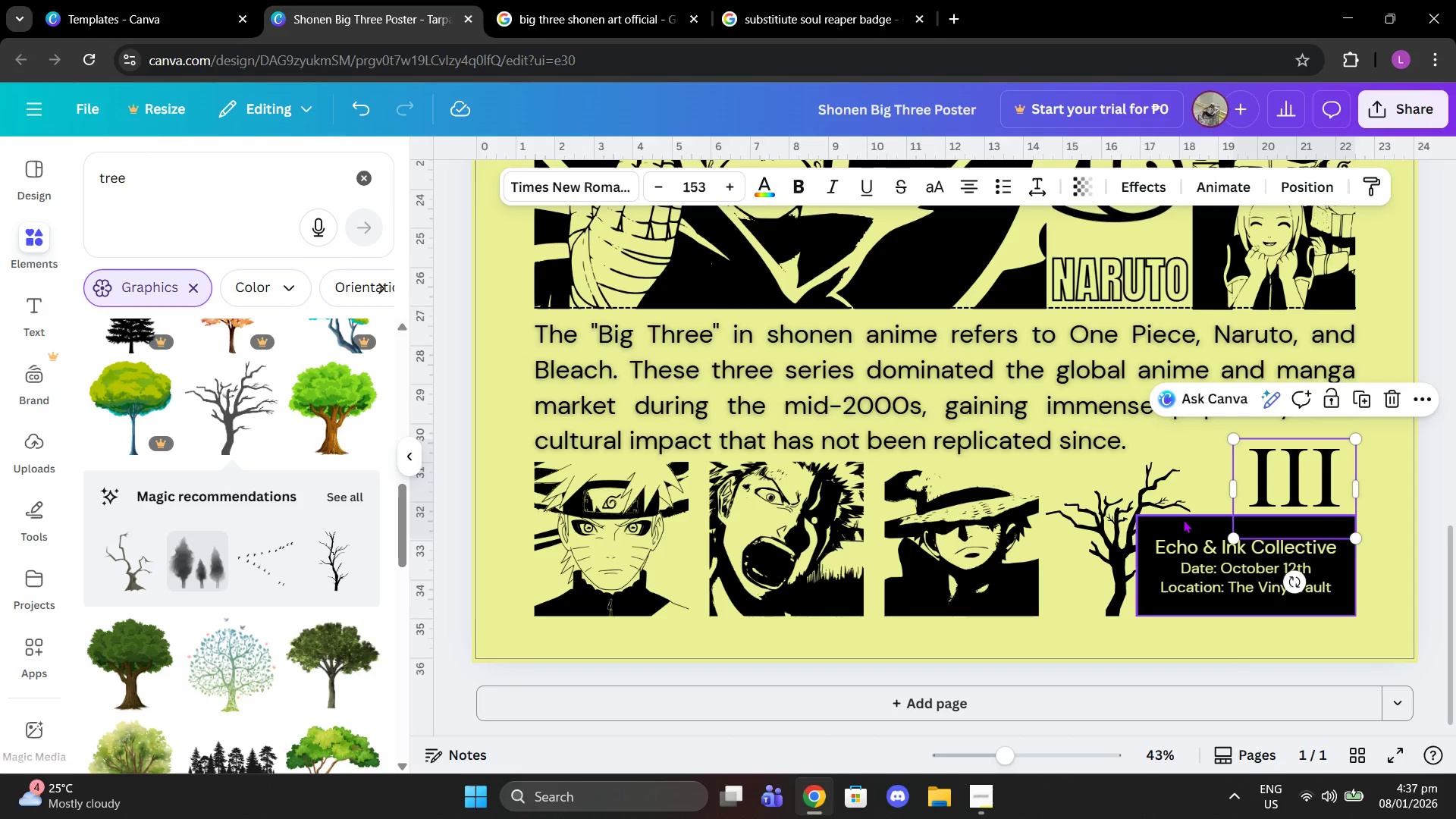 
double_click([1170, 500])
 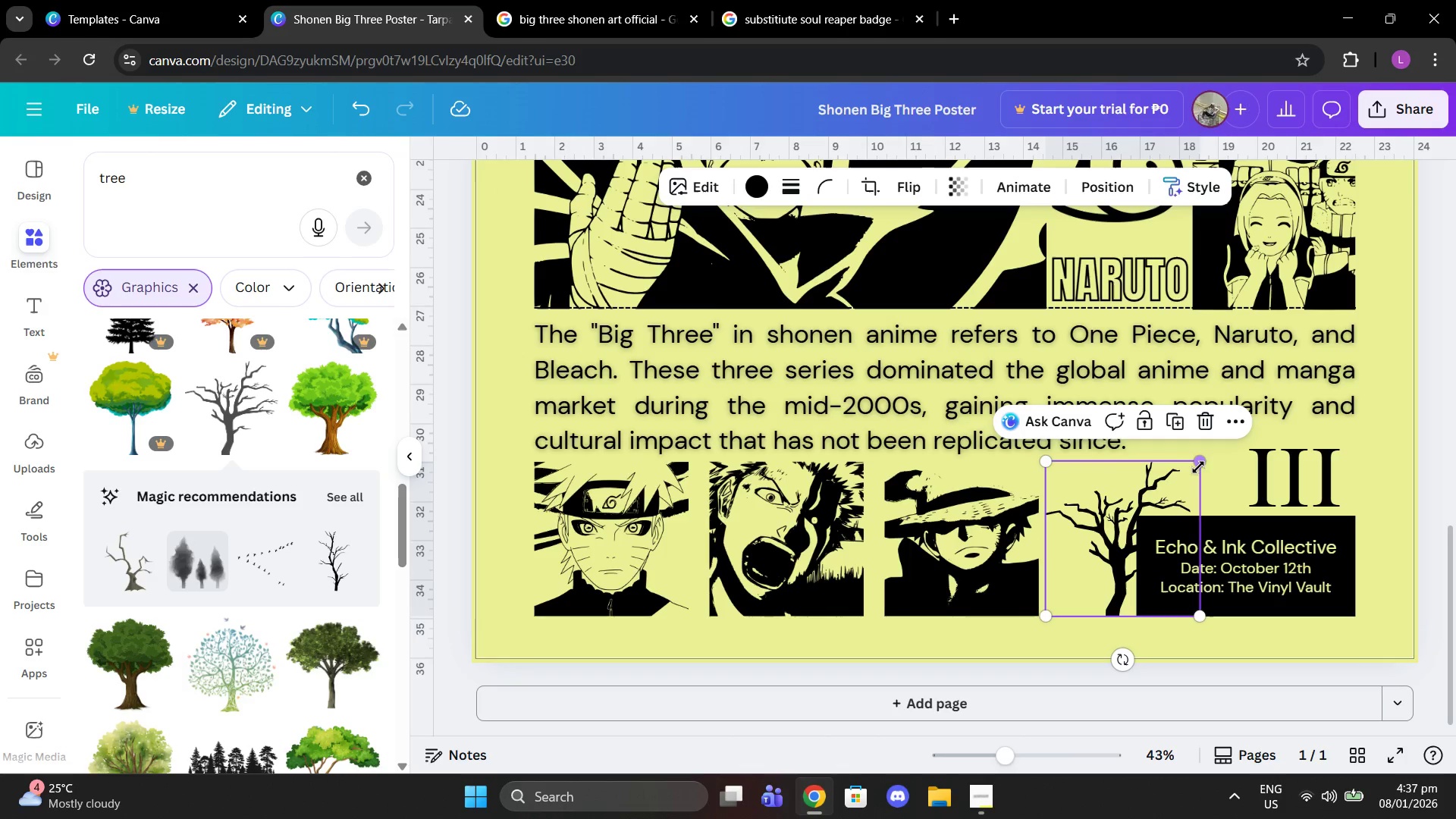 
left_click_drag(start_coordinate=[1198, 467], to_coordinate=[1247, 453])
 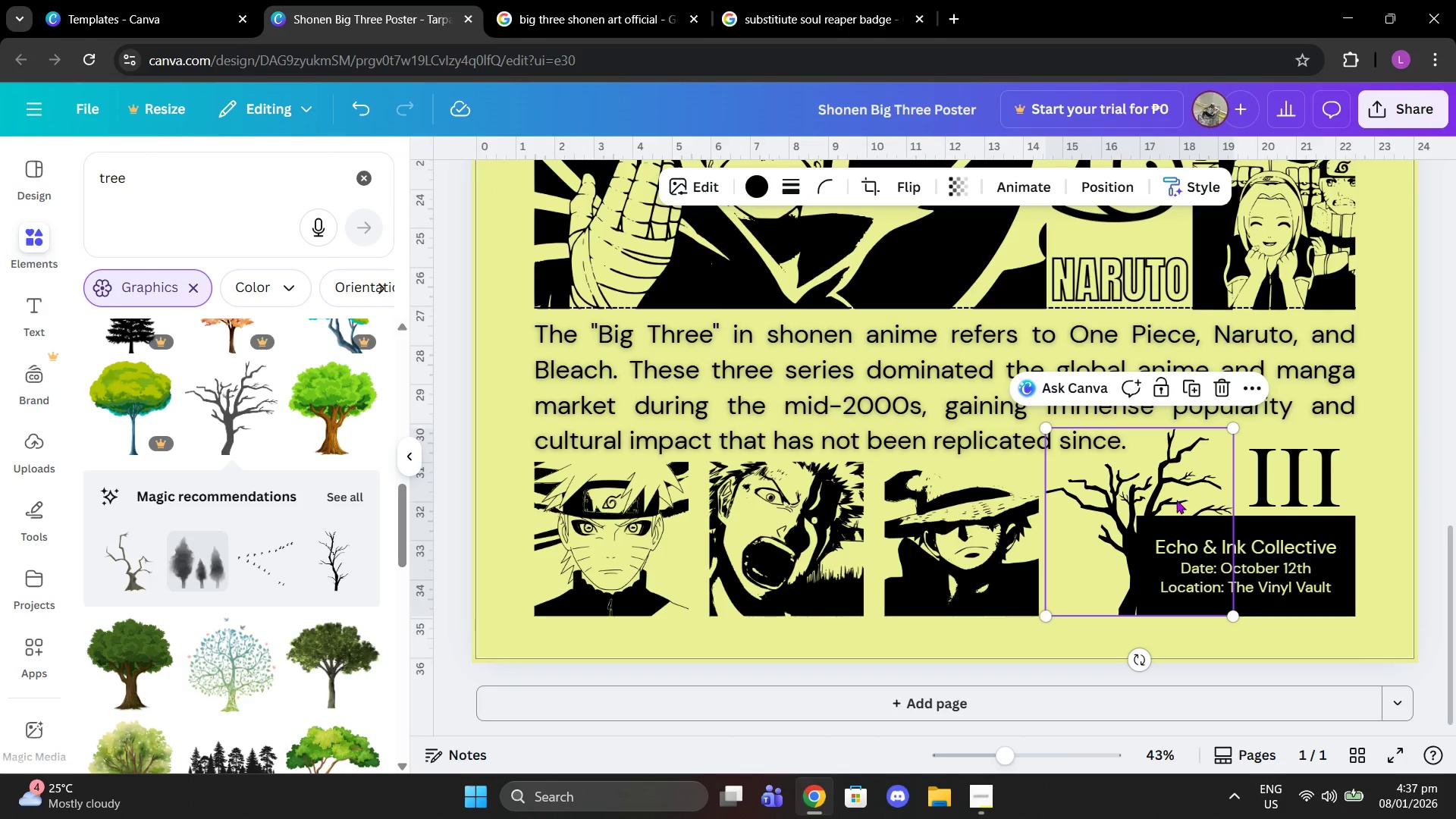 
left_click_drag(start_coordinate=[1176, 500], to_coordinate=[1169, 500])
 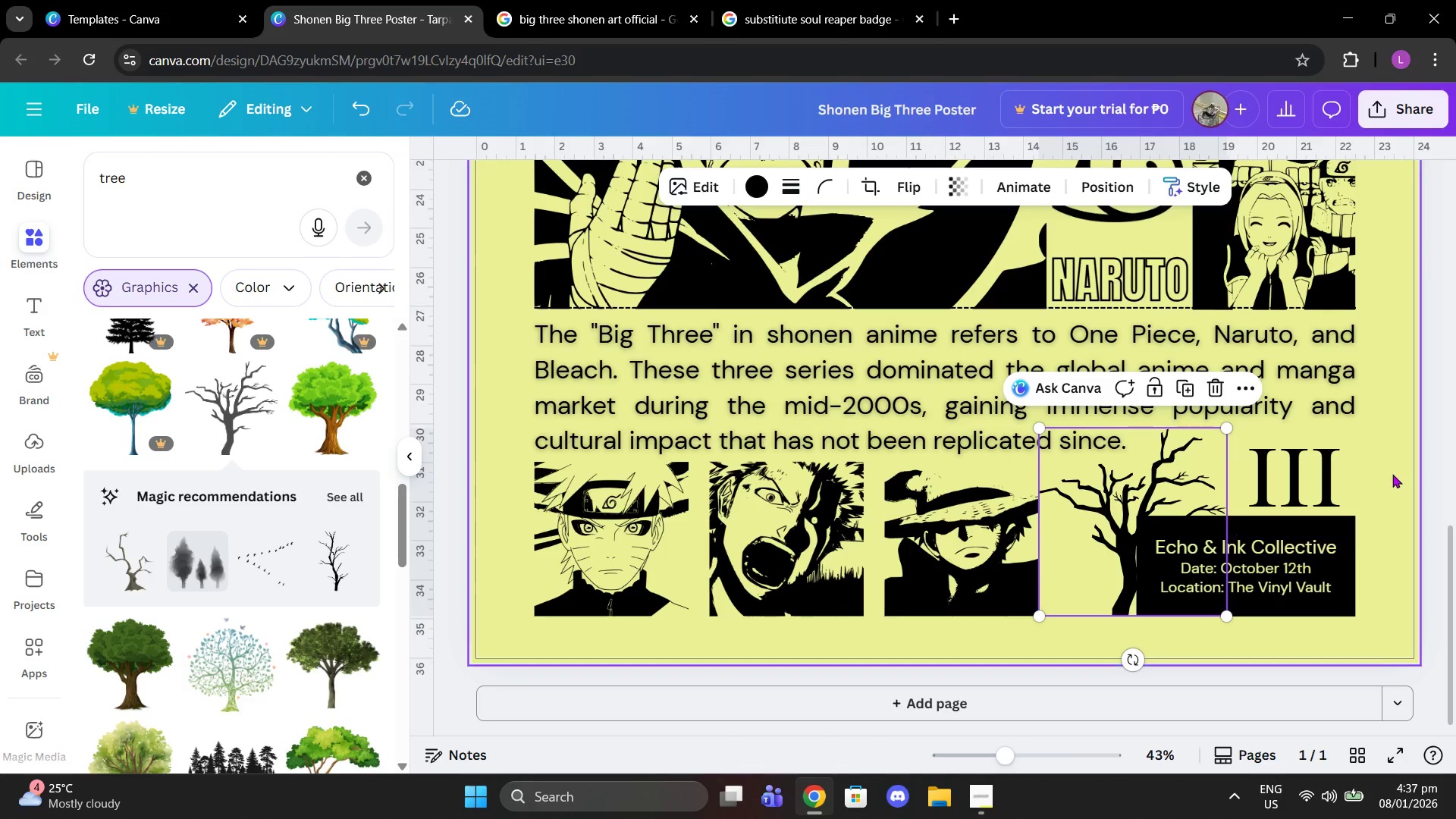 
left_click([1392, 474])
 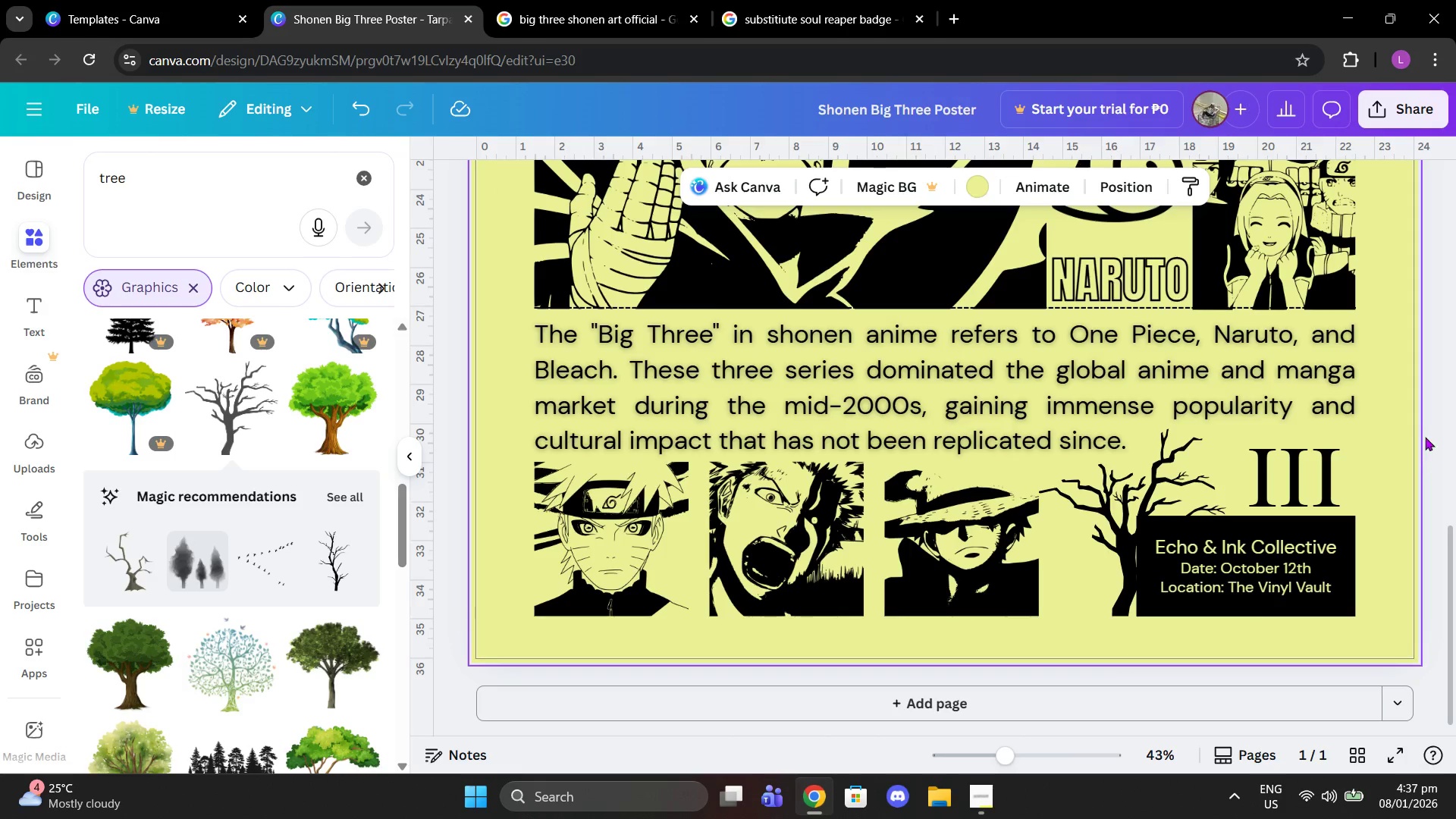 
scroll: coordinate [1397, 462], scroll_direction: up, amount: 3.0